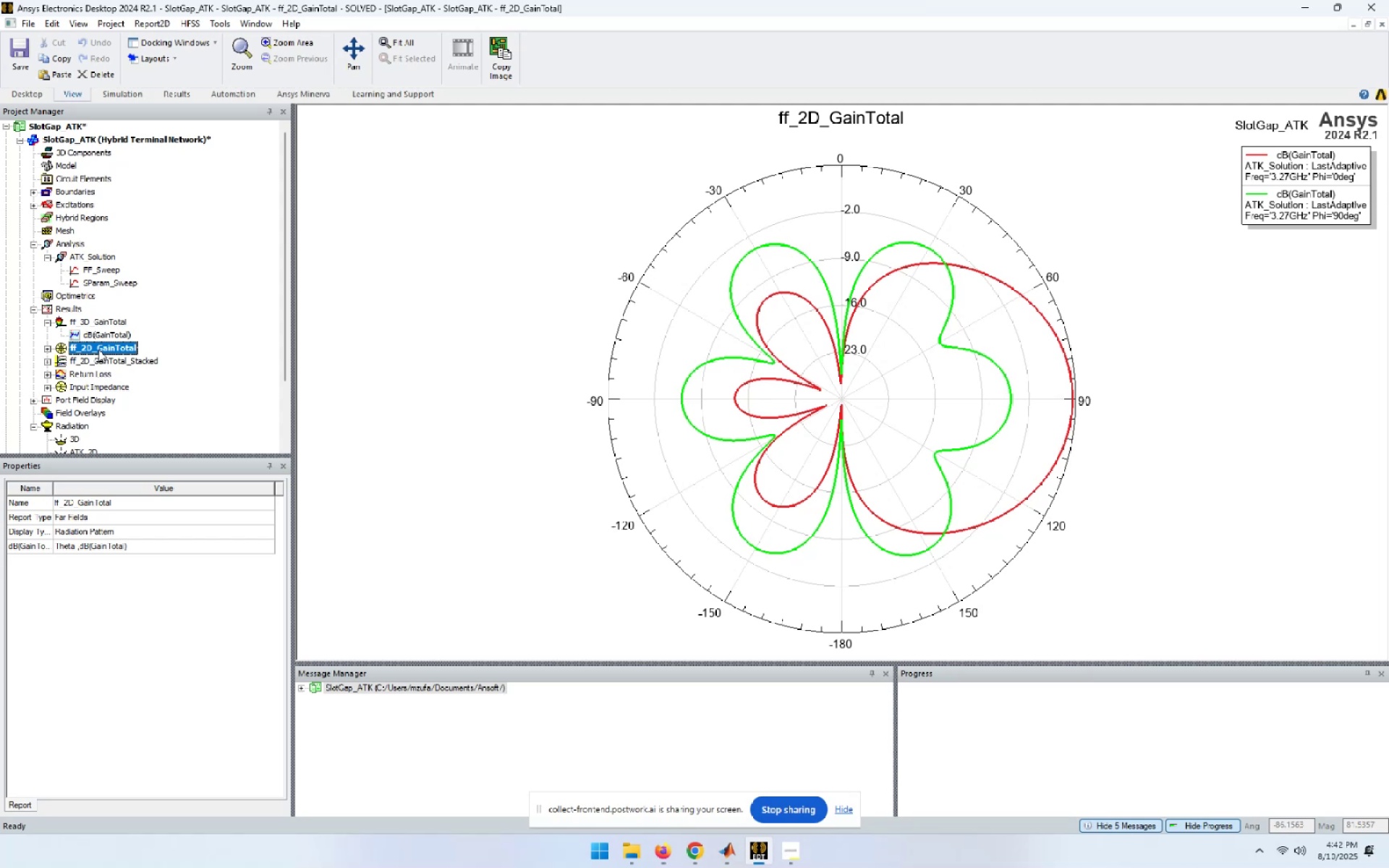 
wait(12.96)
 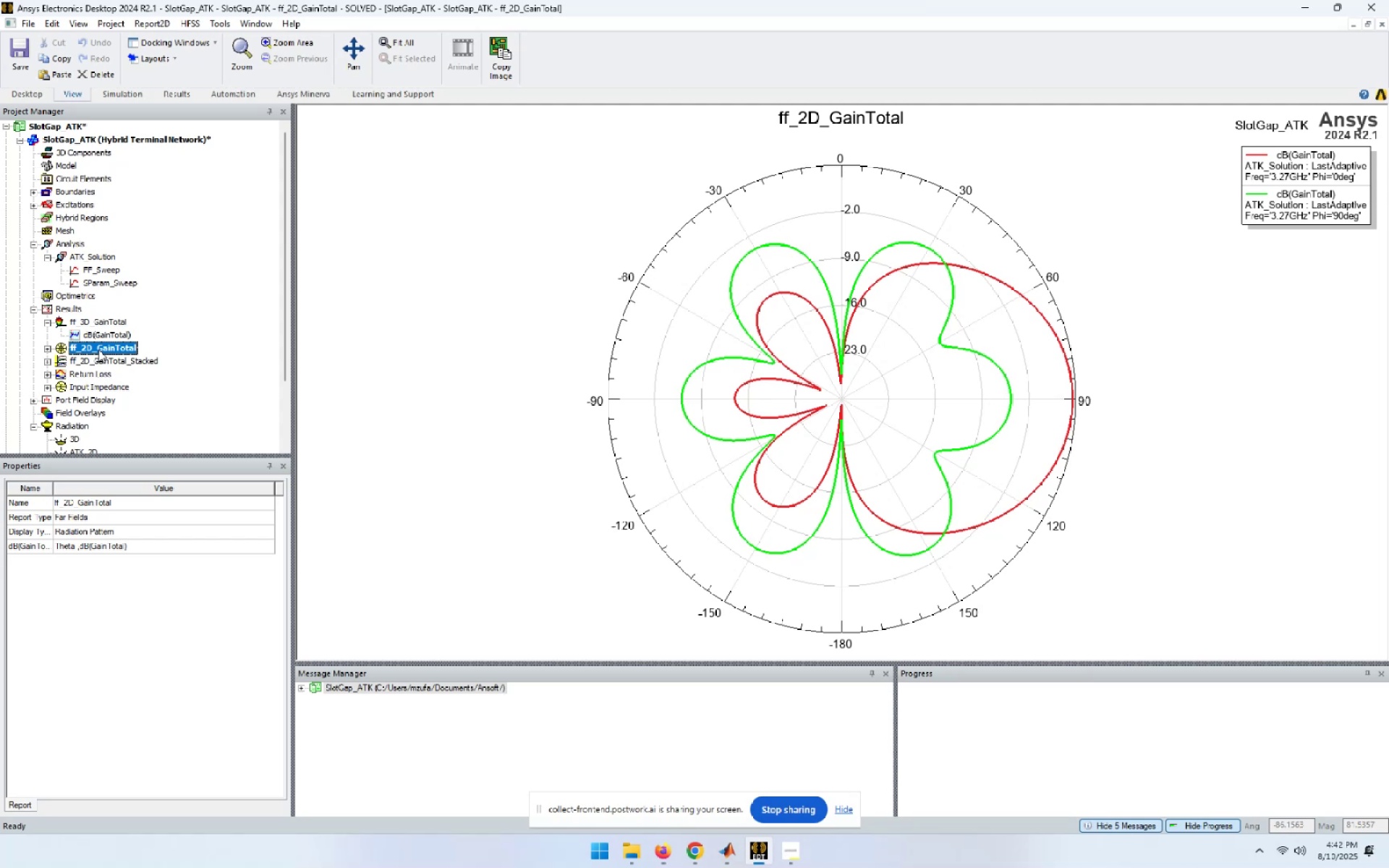 
double_click([93, 363])
 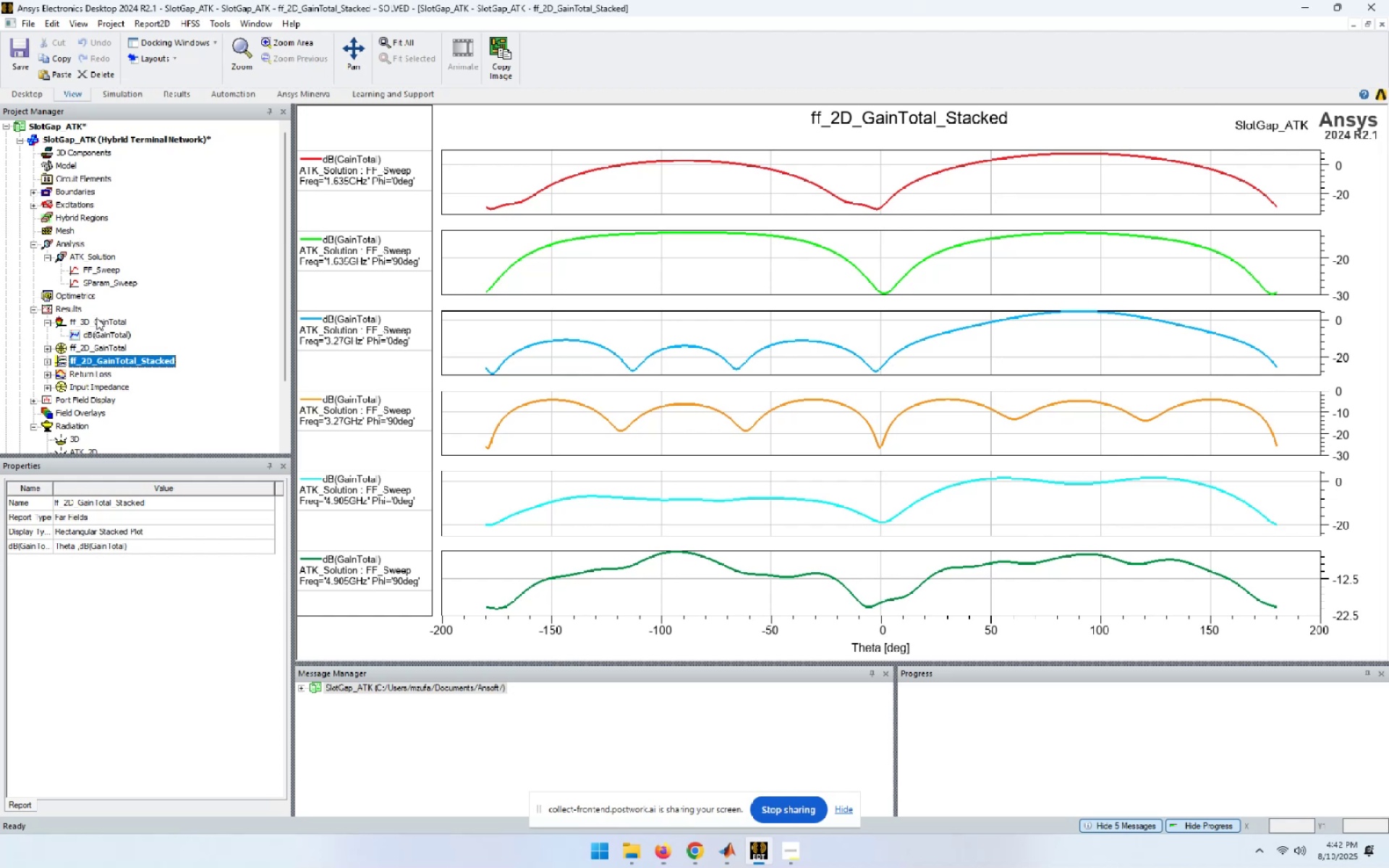 
wait(5.78)
 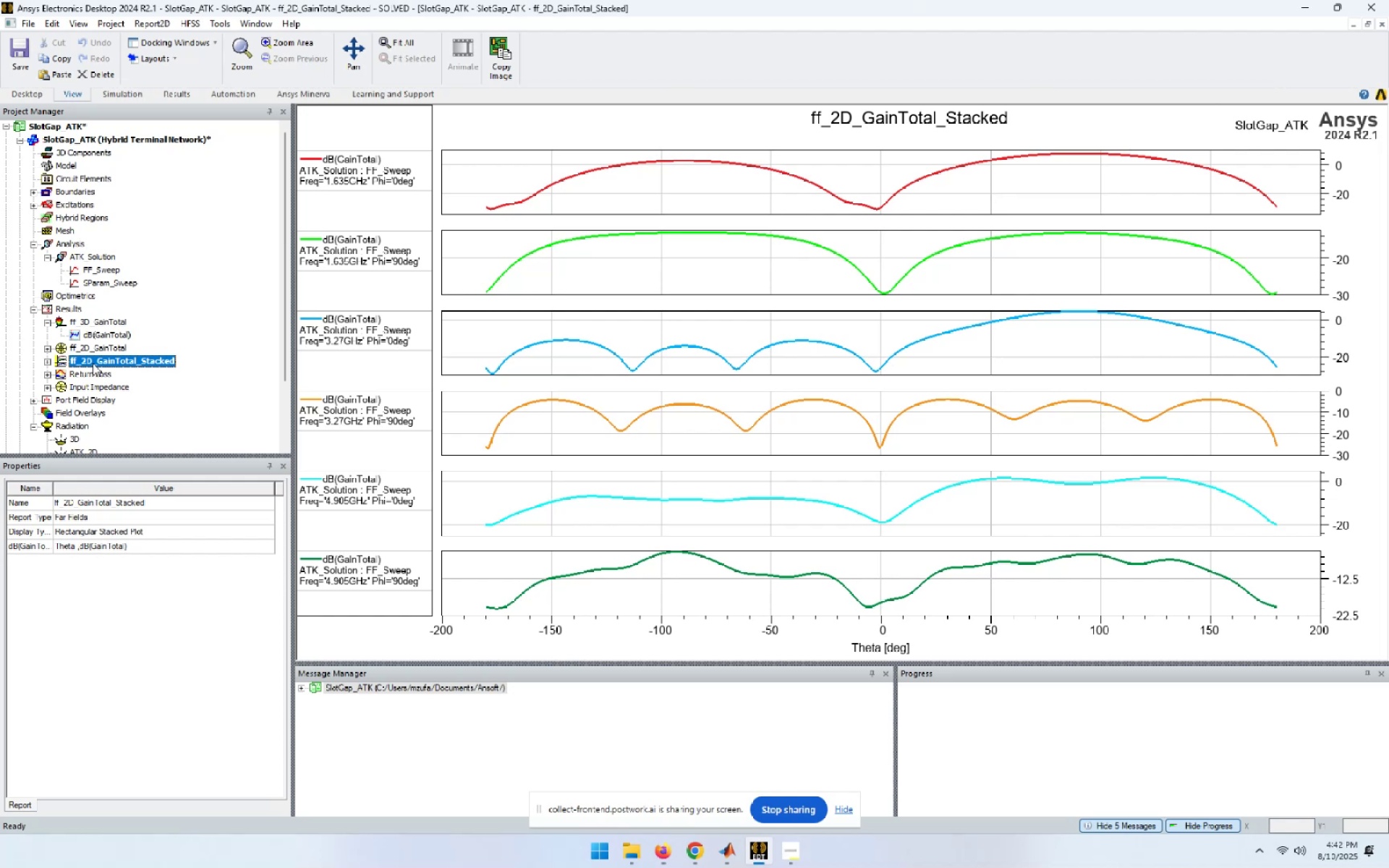 
left_click([65, 312])
 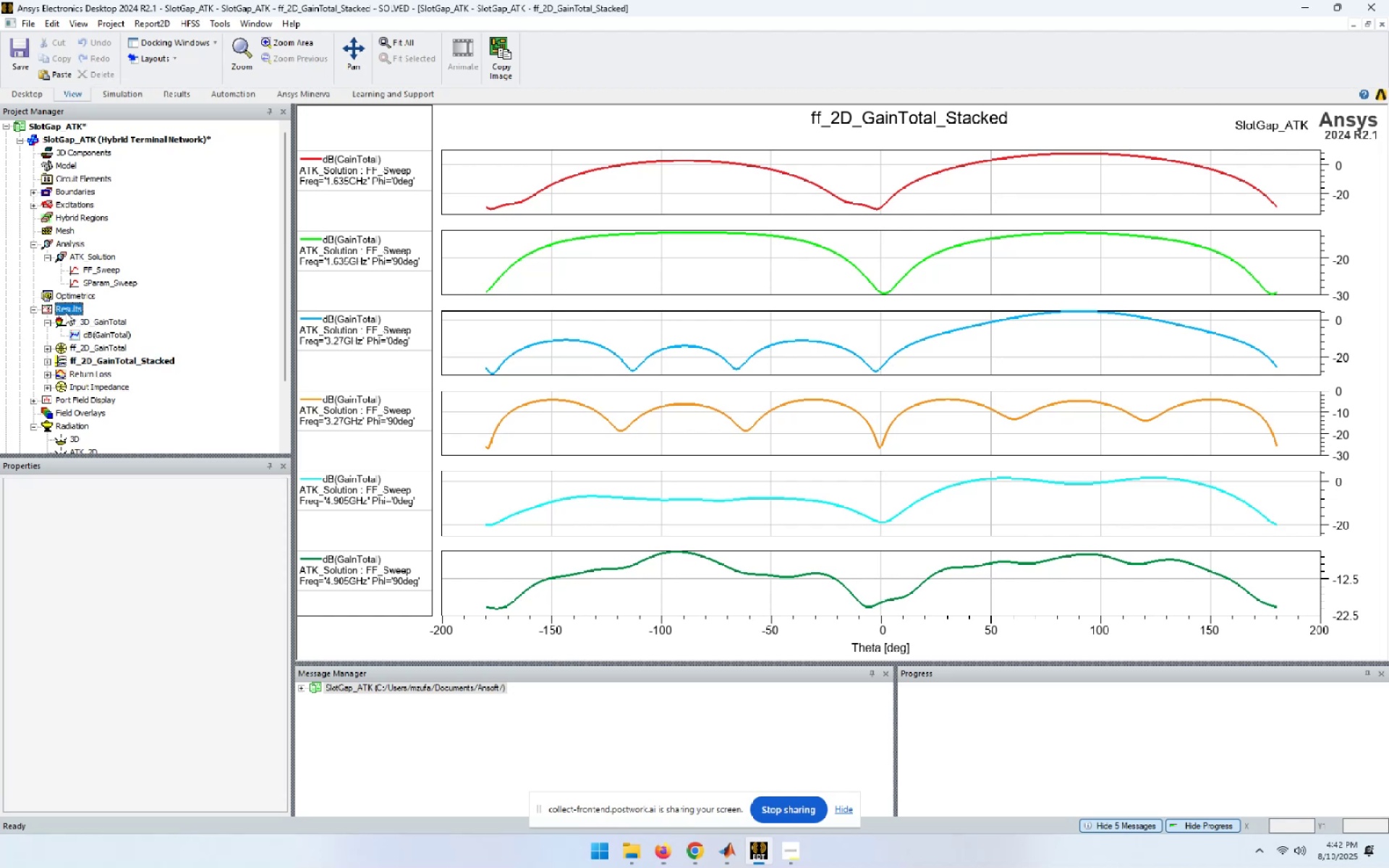 
double_click([65, 312])
 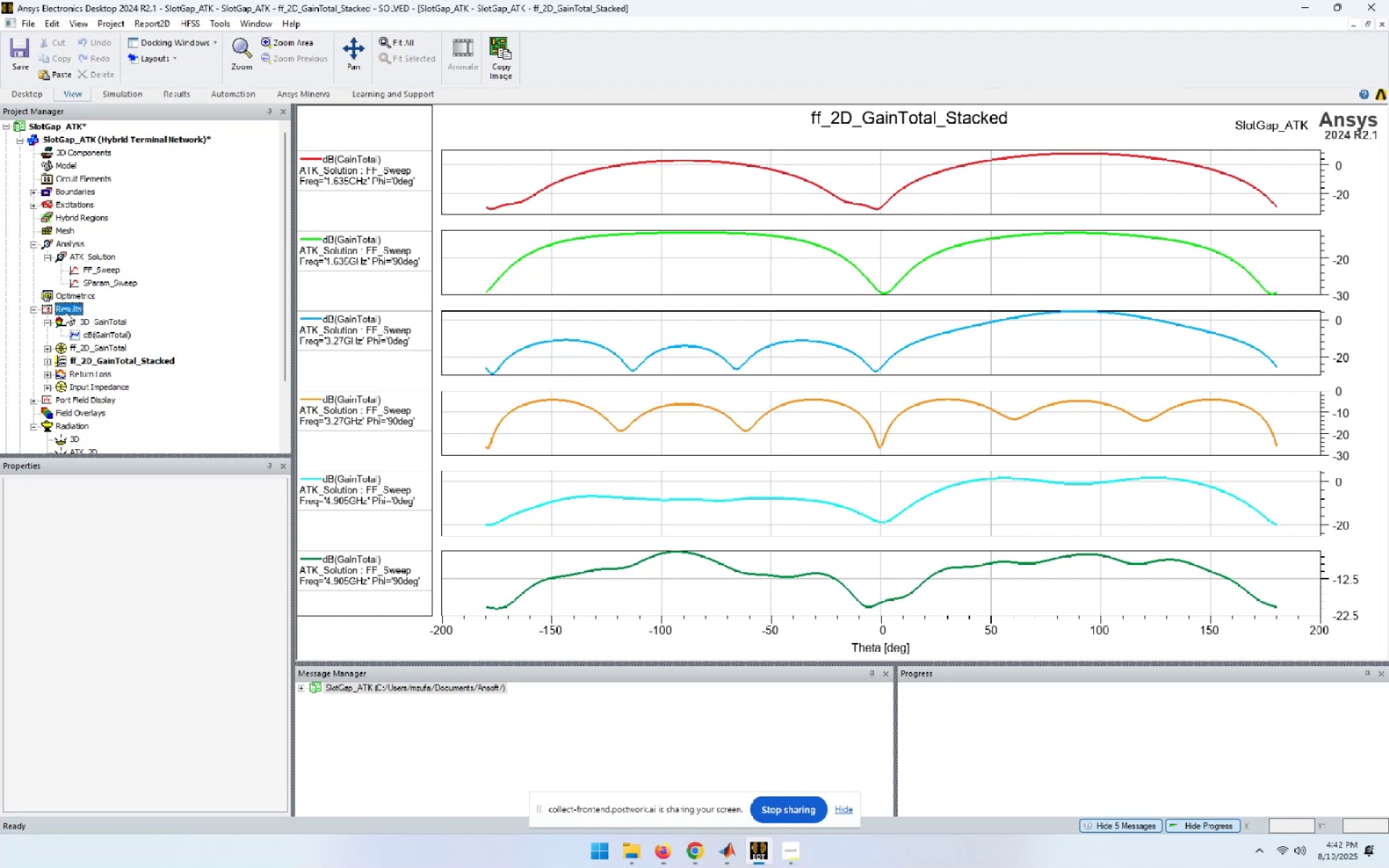 
right_click([65, 312])
 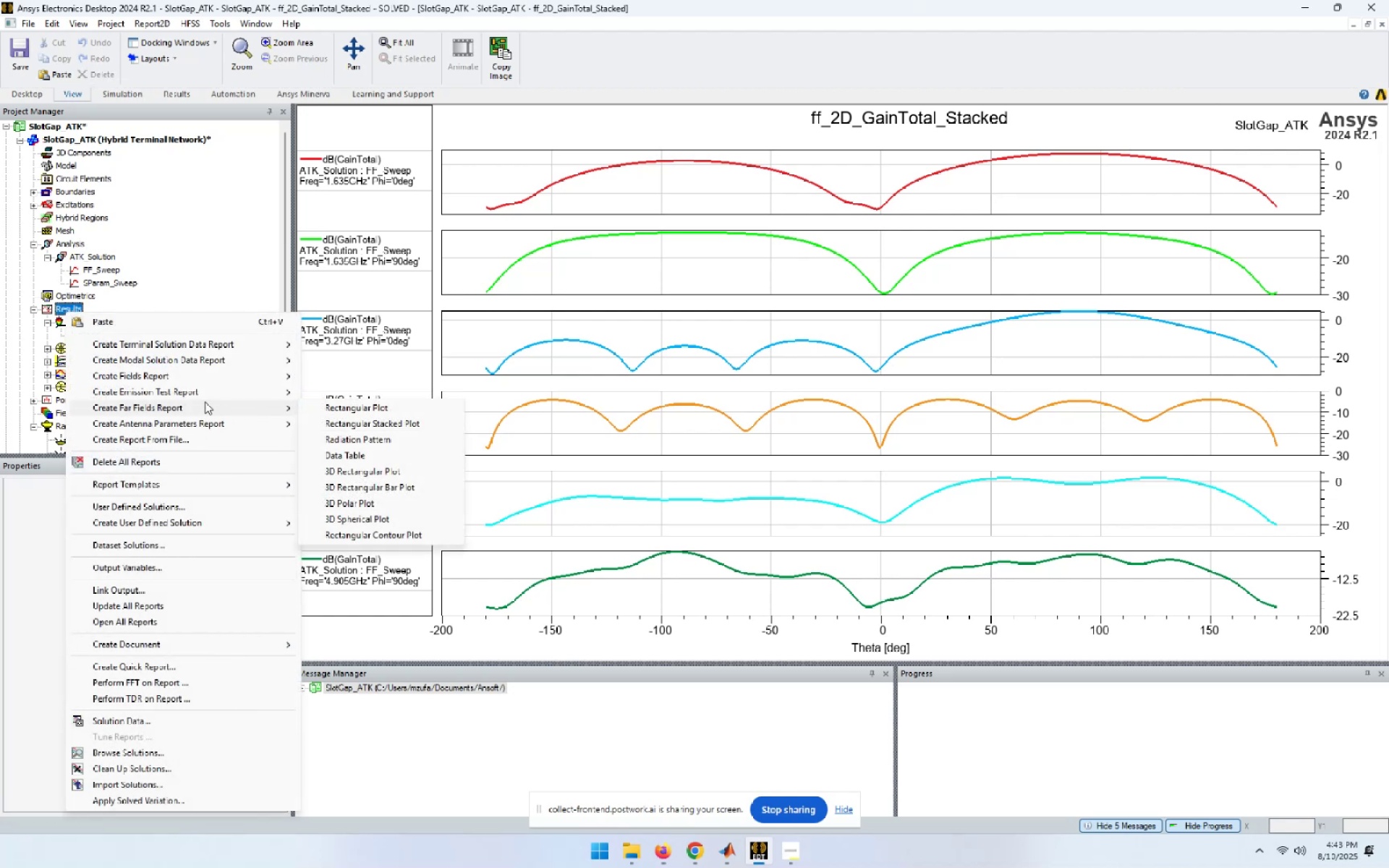 
left_click([353, 409])
 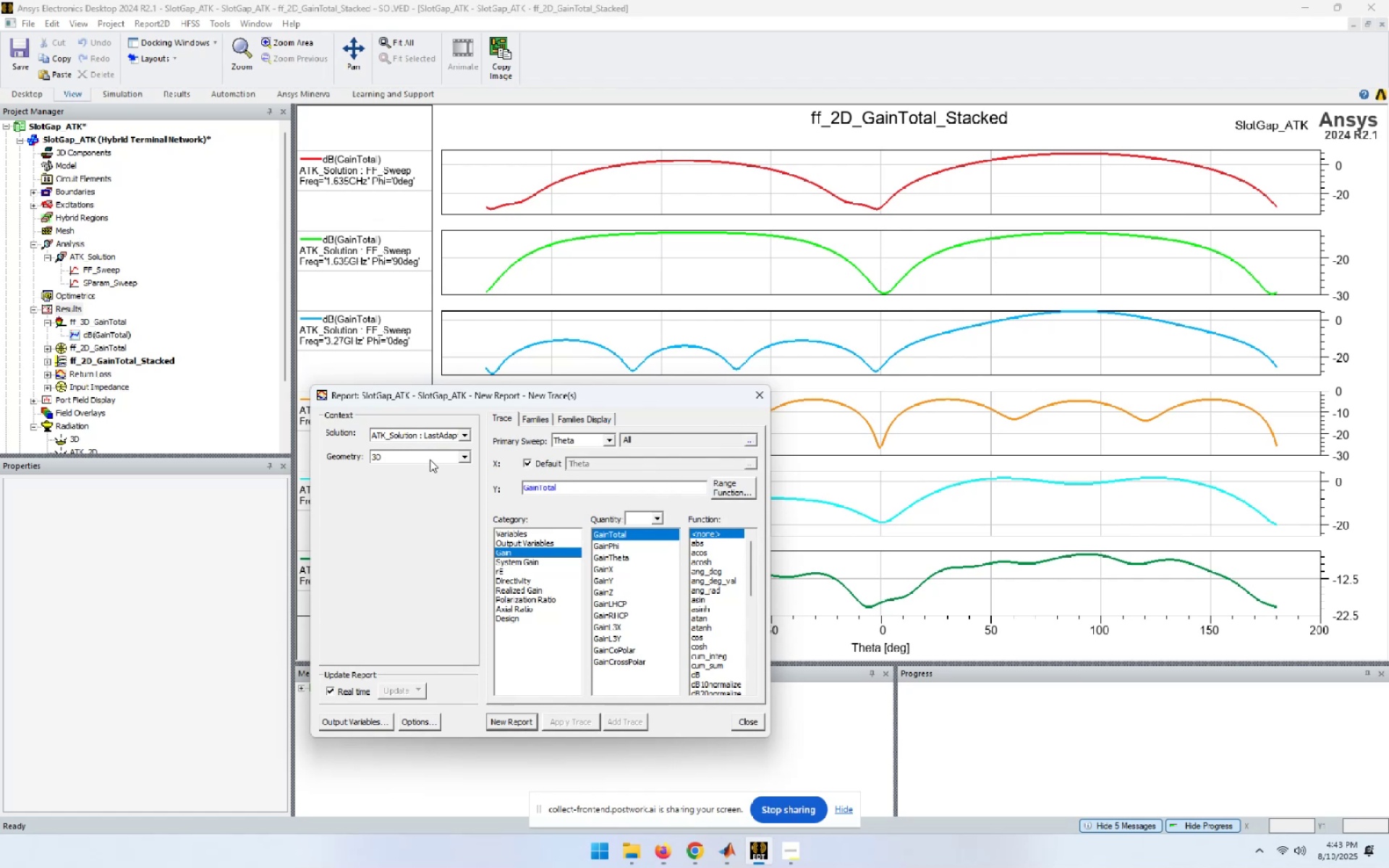 
left_click([456, 456])
 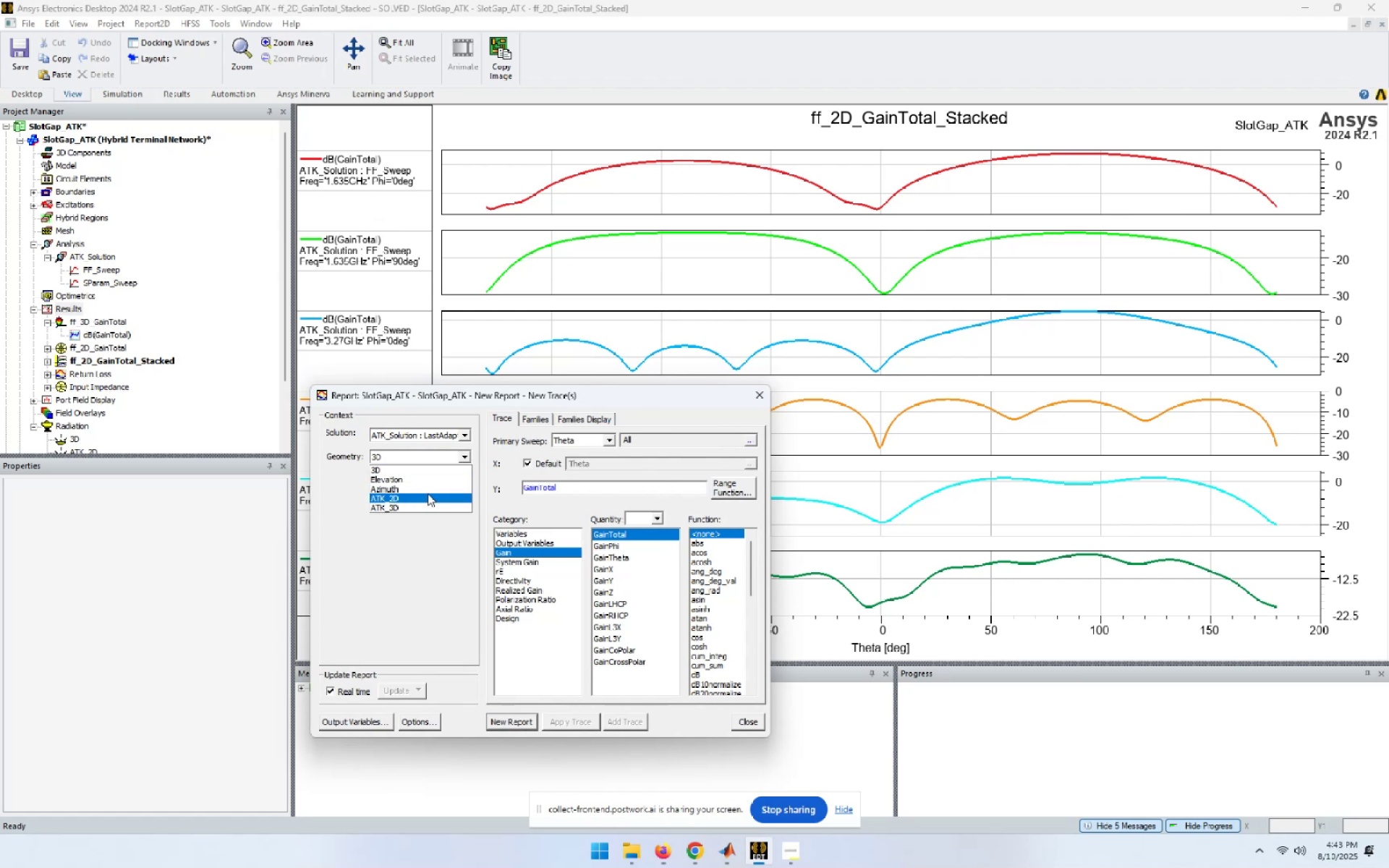 
left_click([428, 480])
 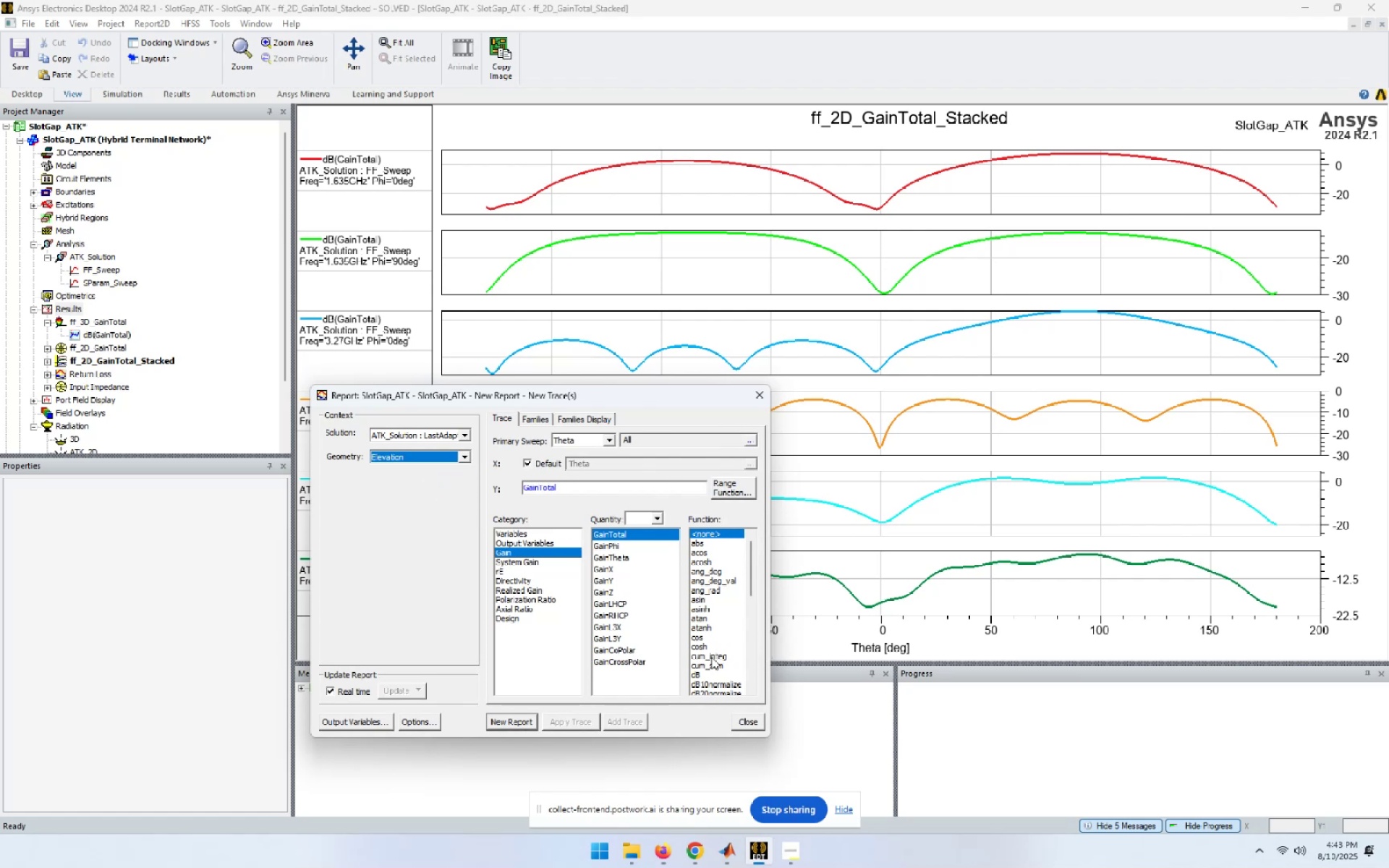 
left_click([706, 673])
 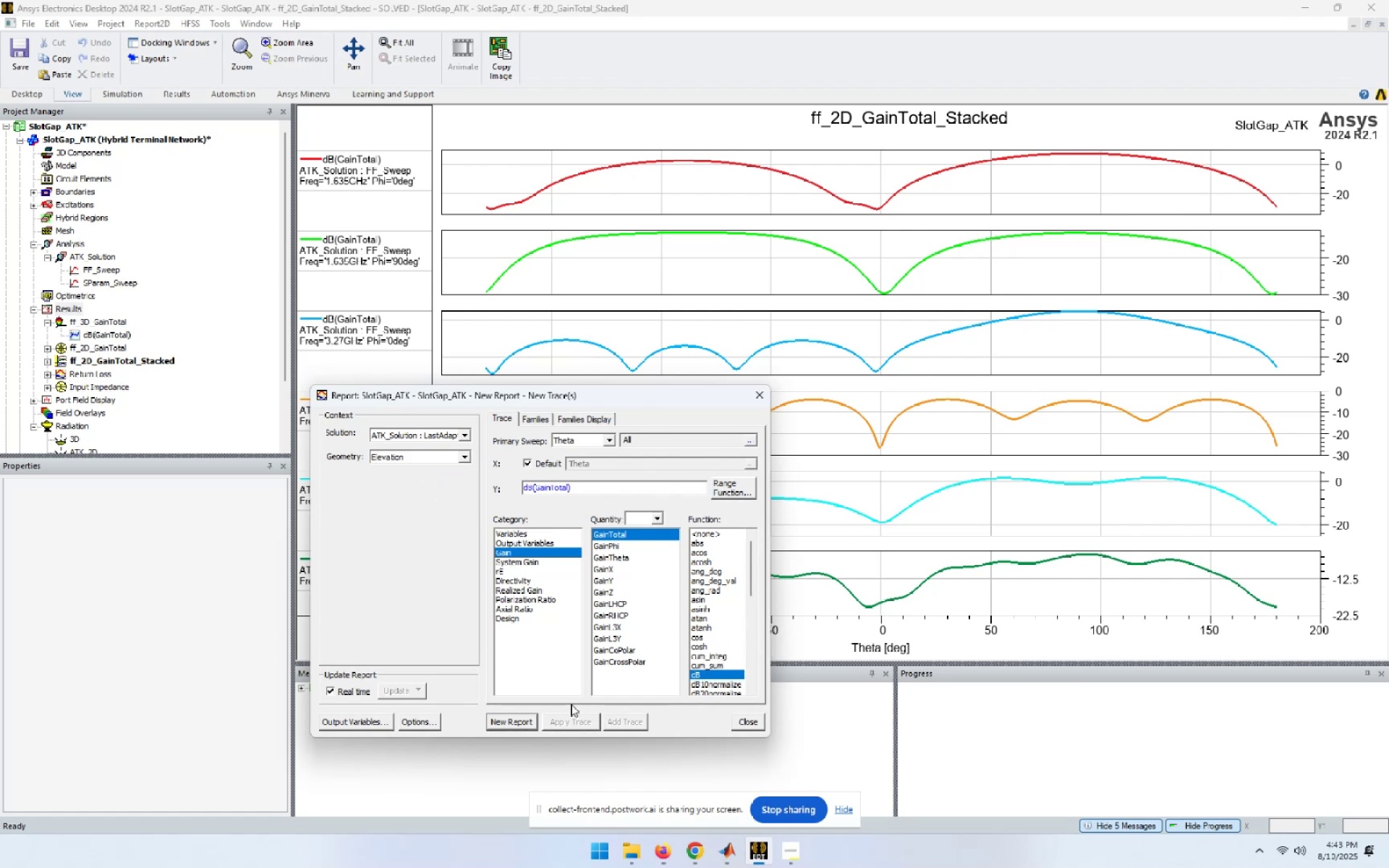 
left_click([526, 716])
 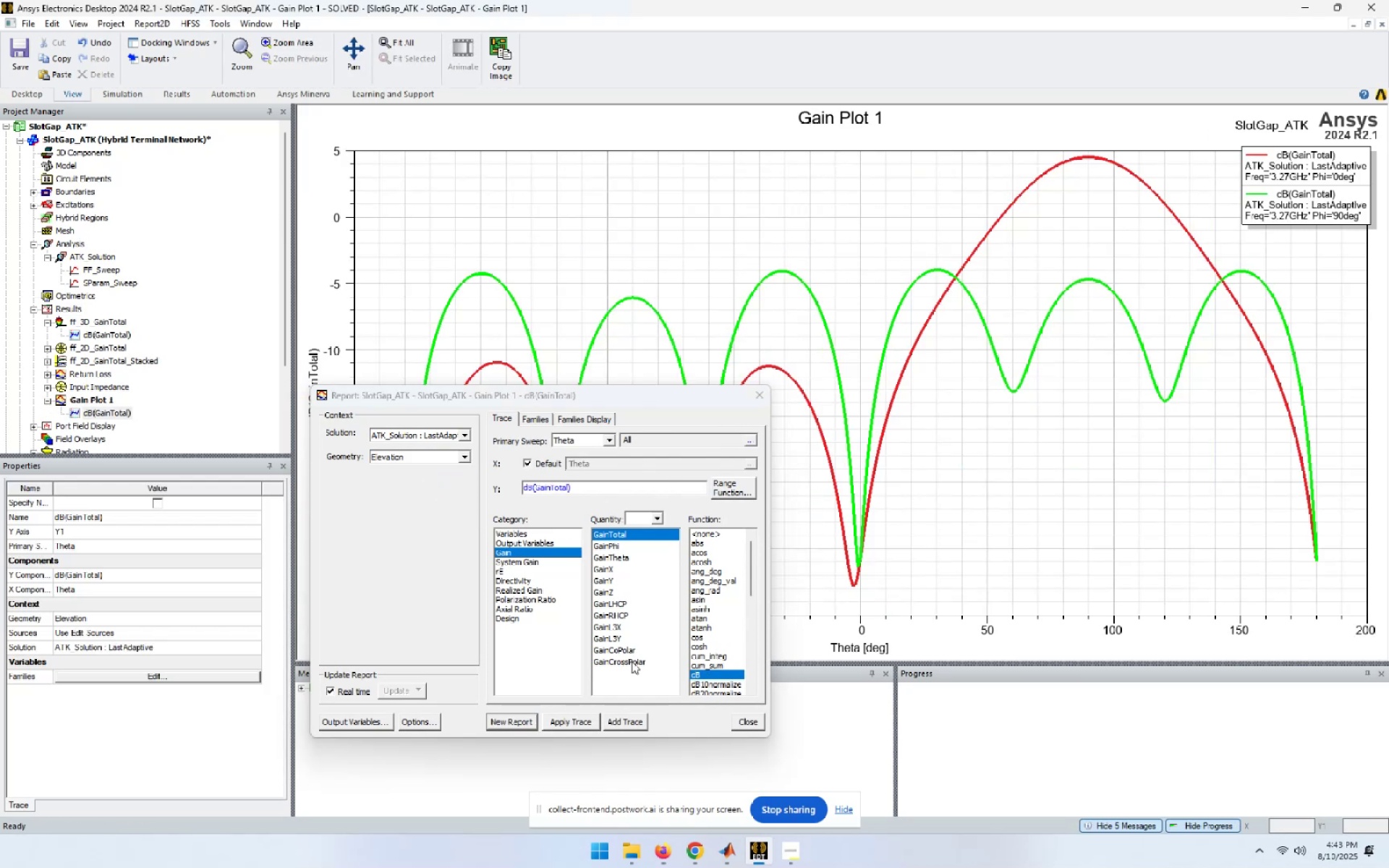 
left_click_drag(start_coordinate=[693, 395], to_coordinate=[755, 445])
 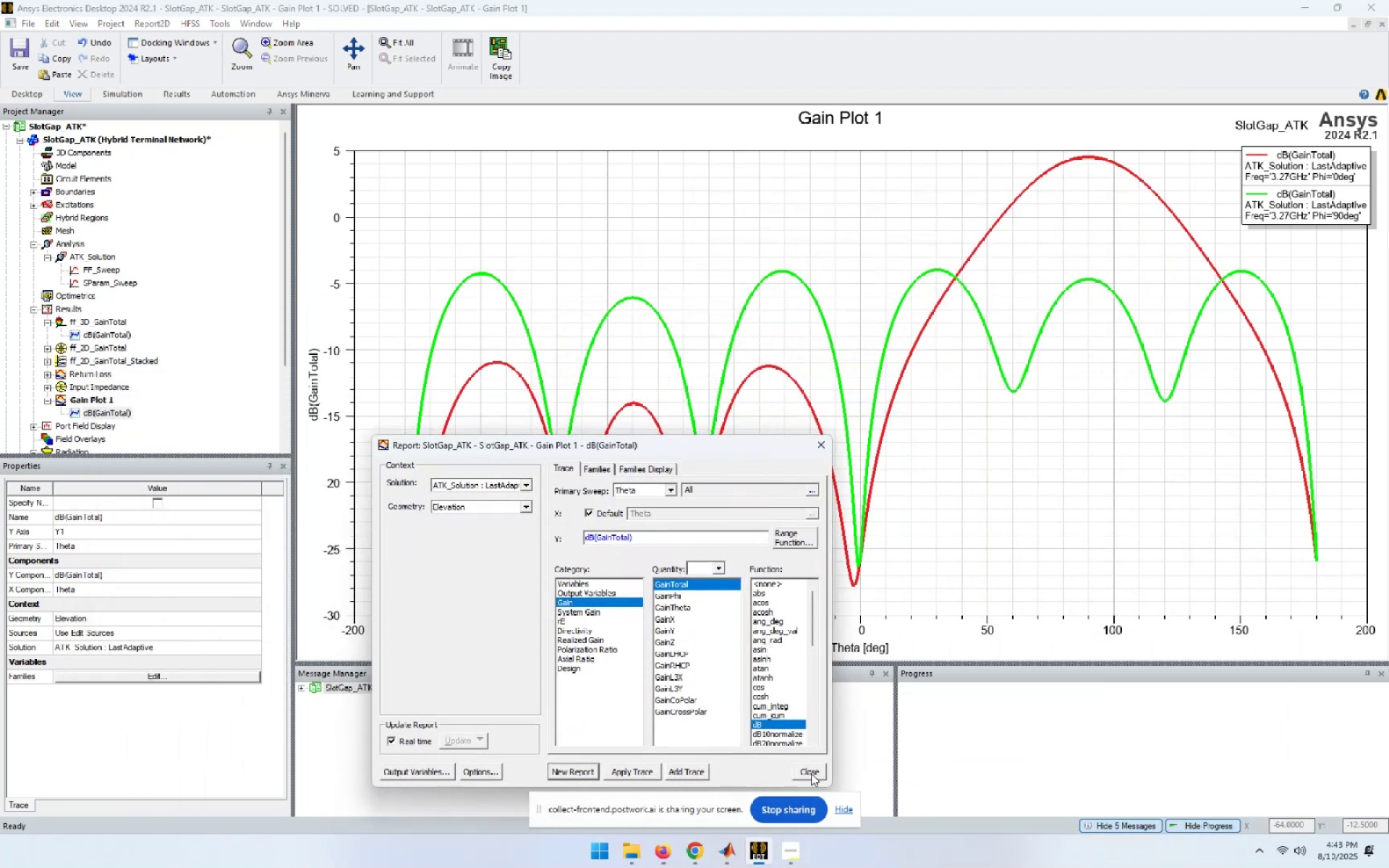 
left_click([811, 773])
 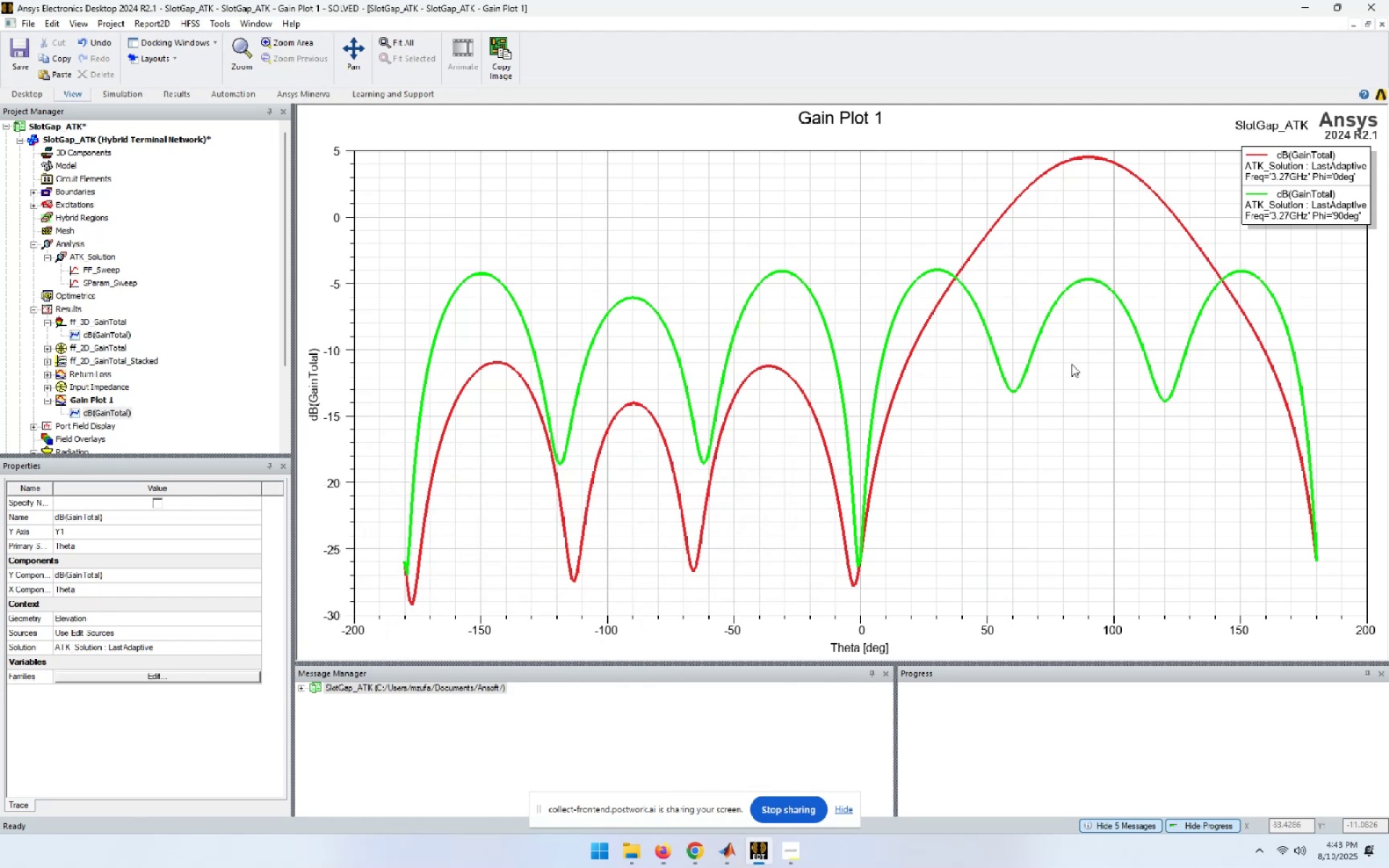 
wait(8.26)
 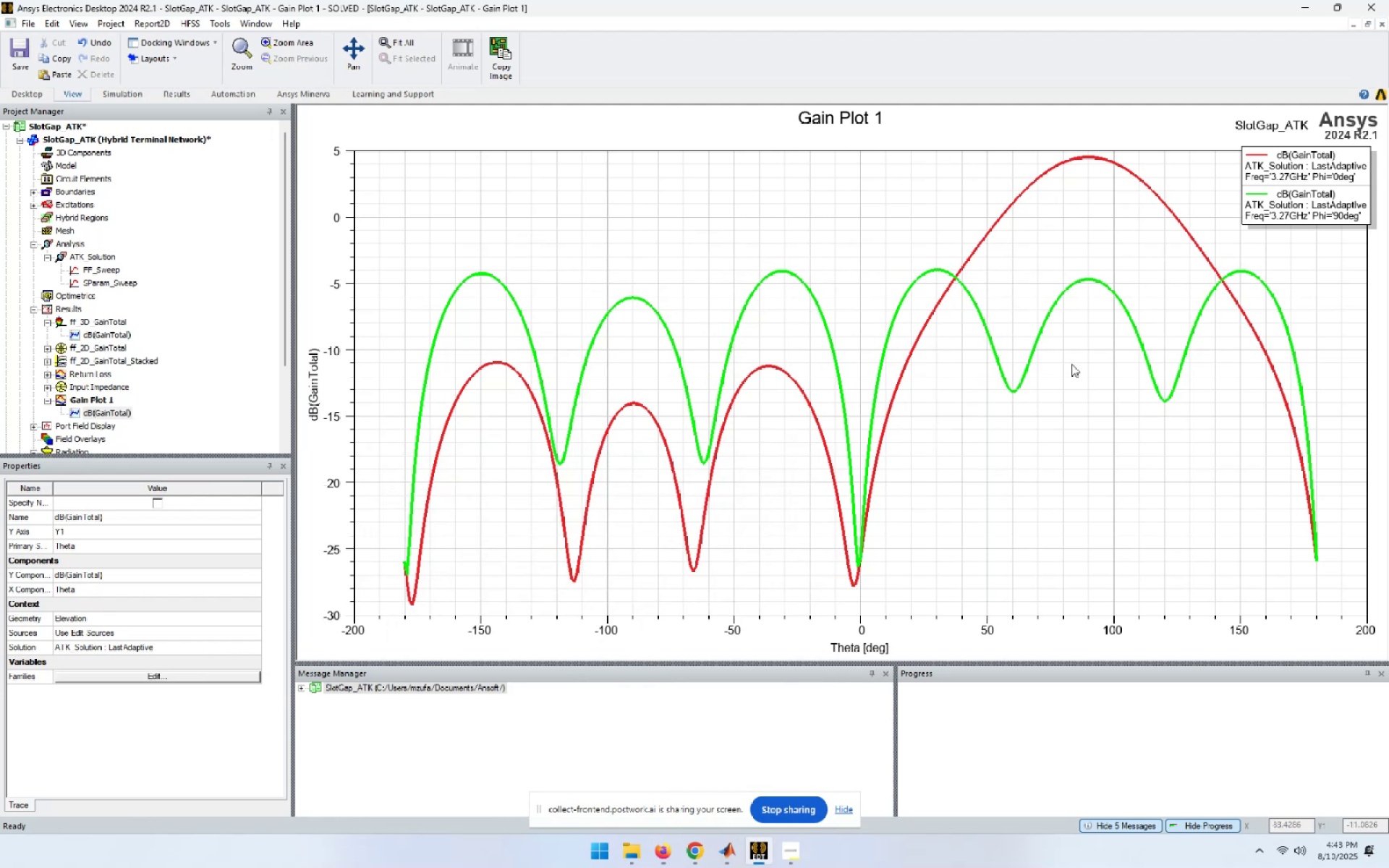 
double_click([180, 142])
 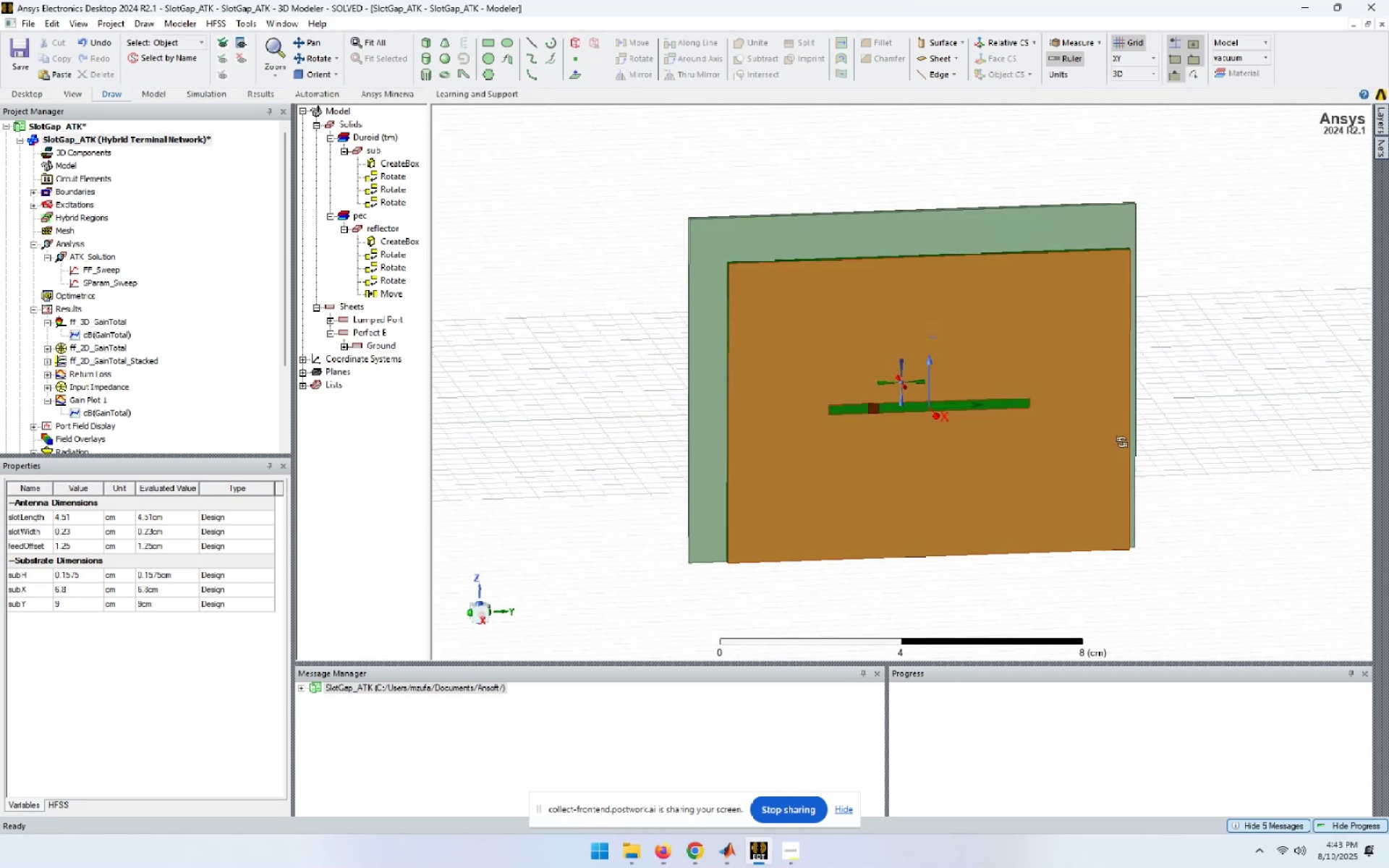 
wait(9.68)
 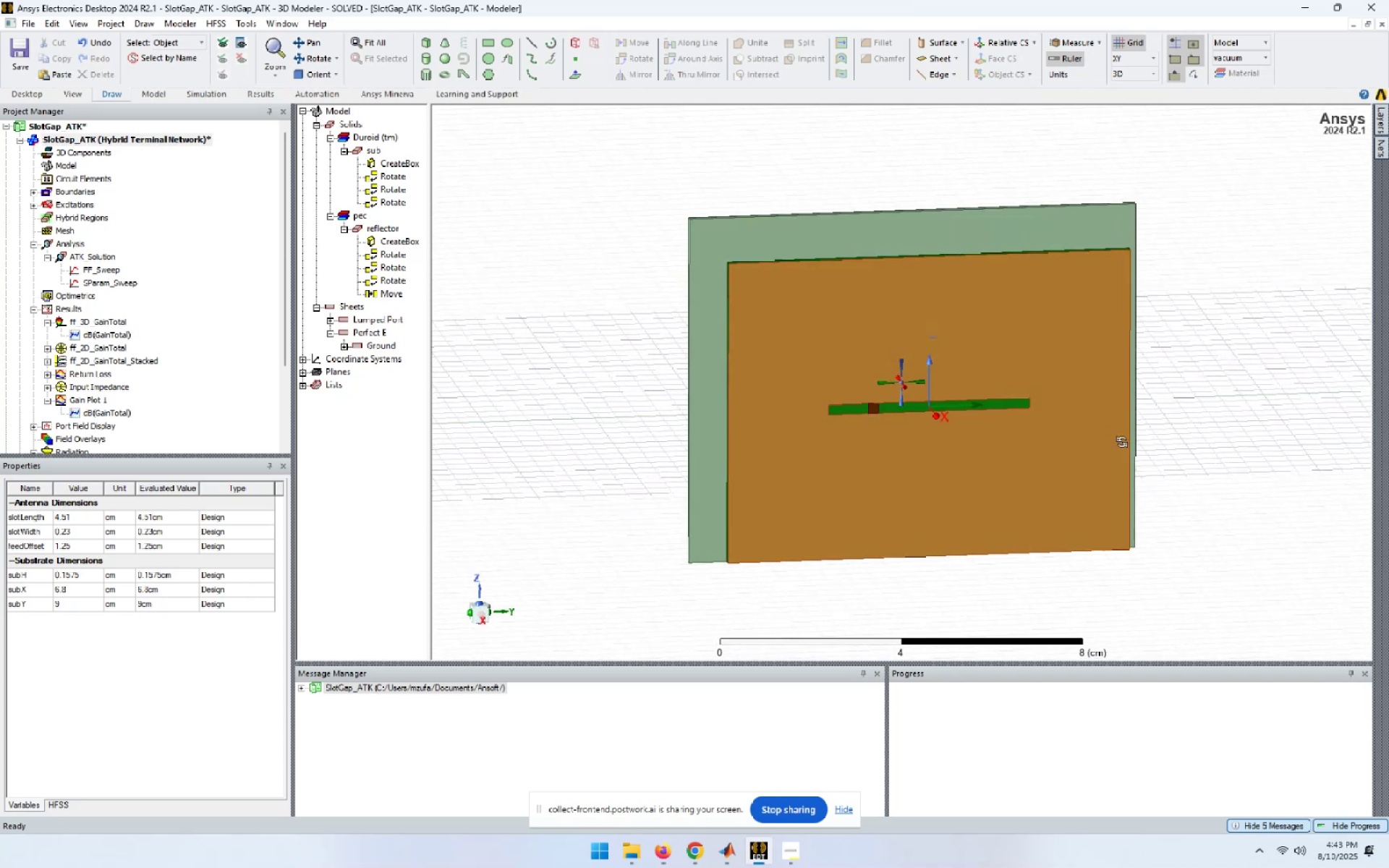 
scroll: coordinate [118, 435], scroll_direction: down, amount: 1.0
 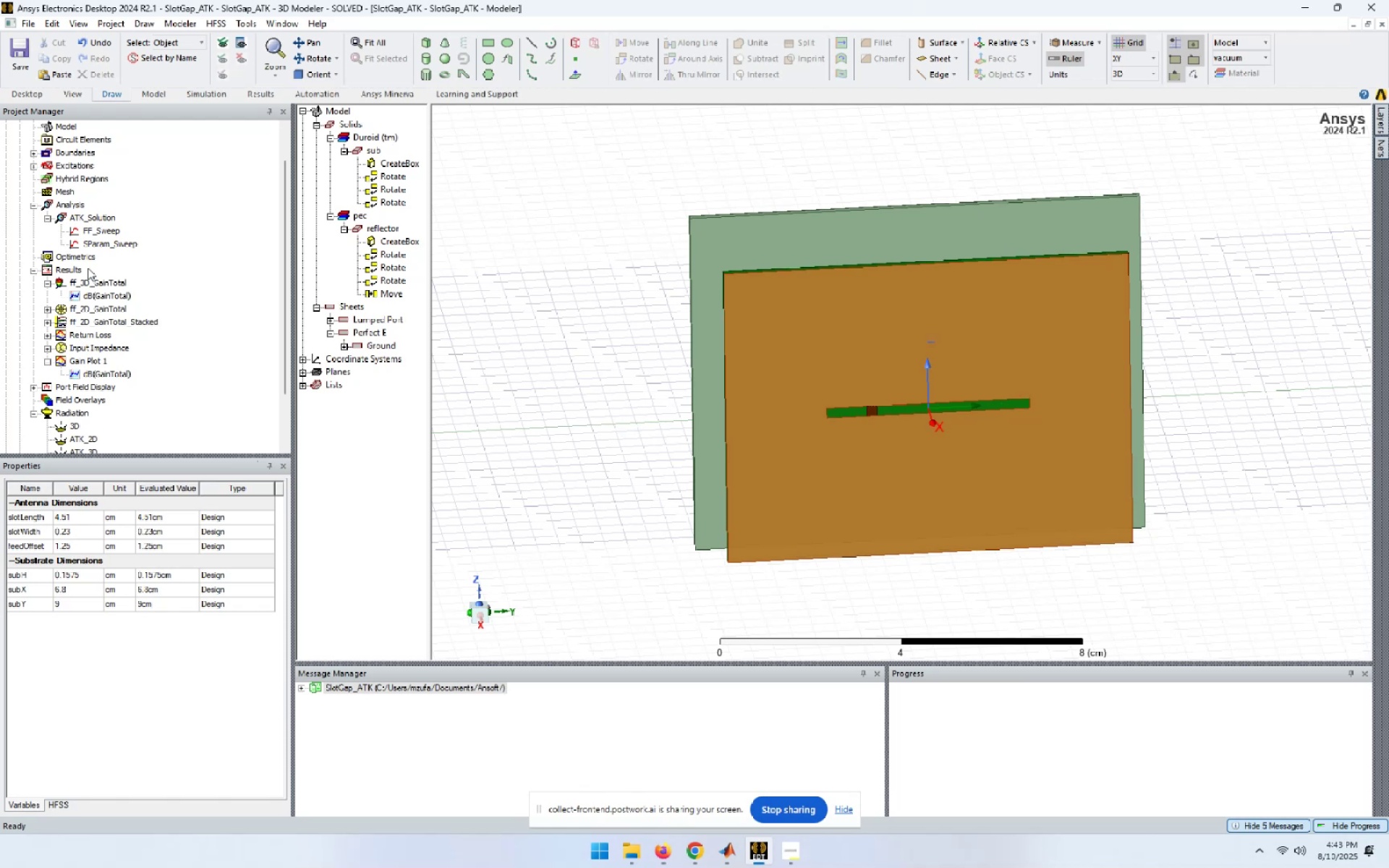 
double_click([95, 283])
 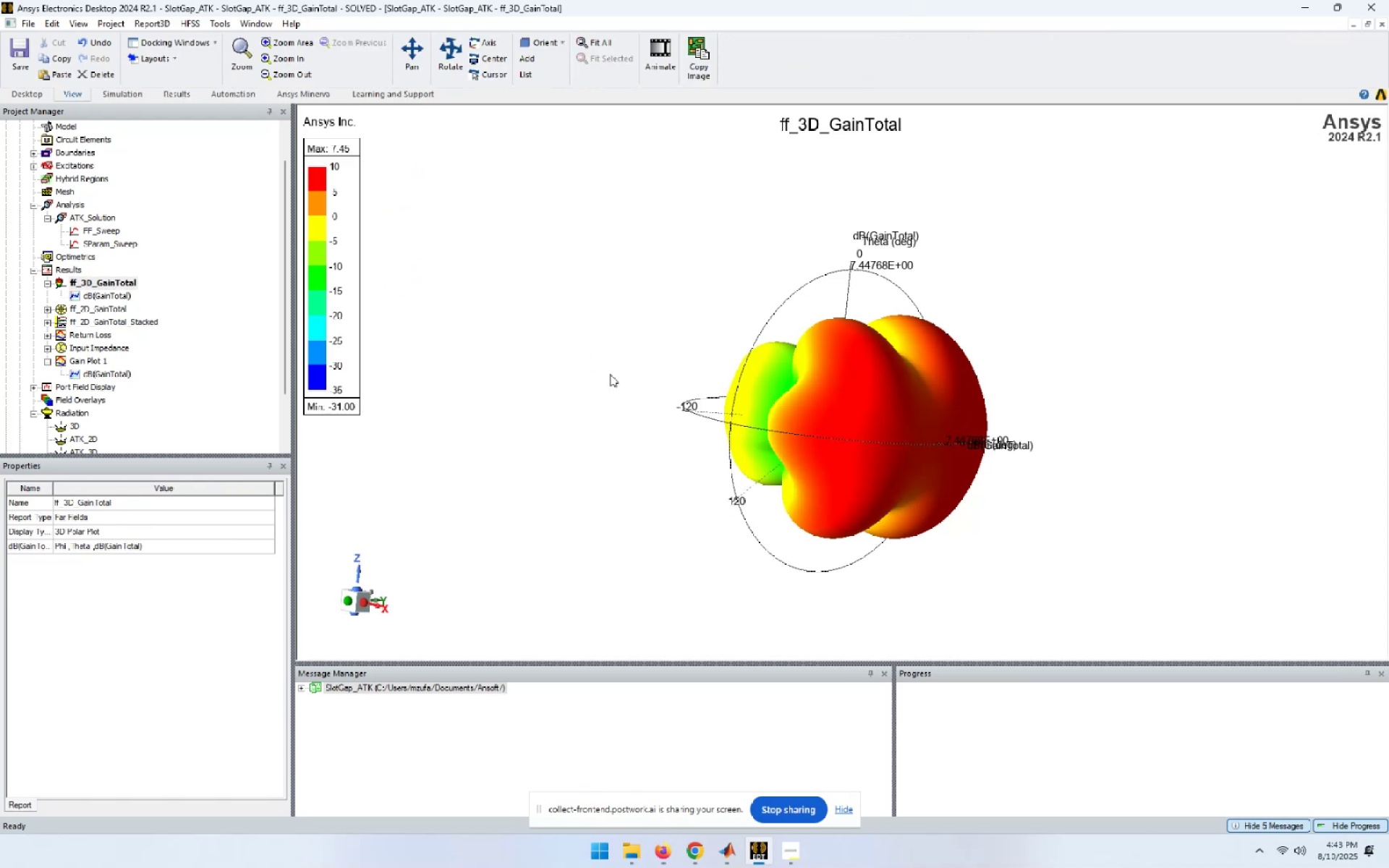 
left_click([660, 317])
 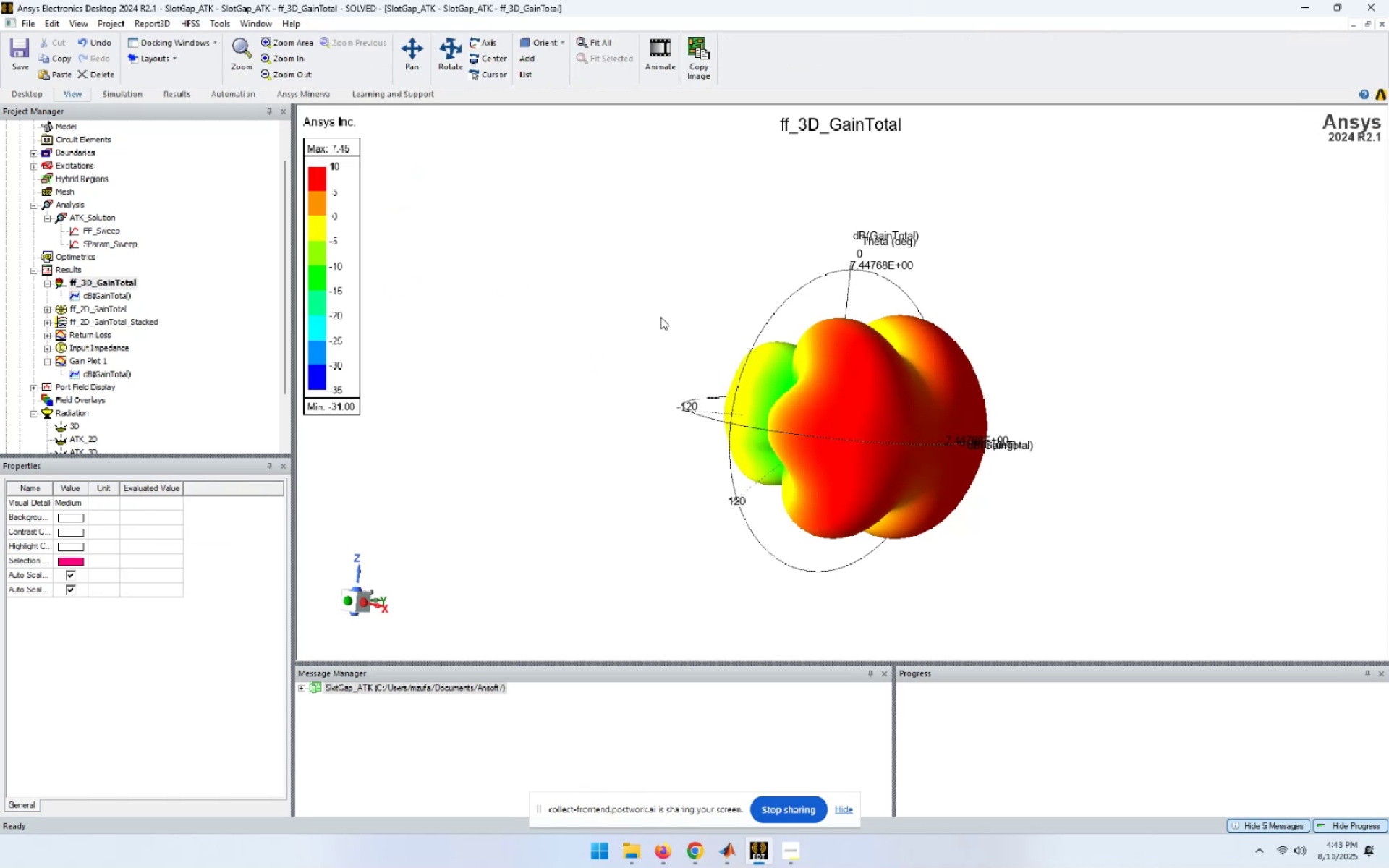 
right_click([660, 317])
 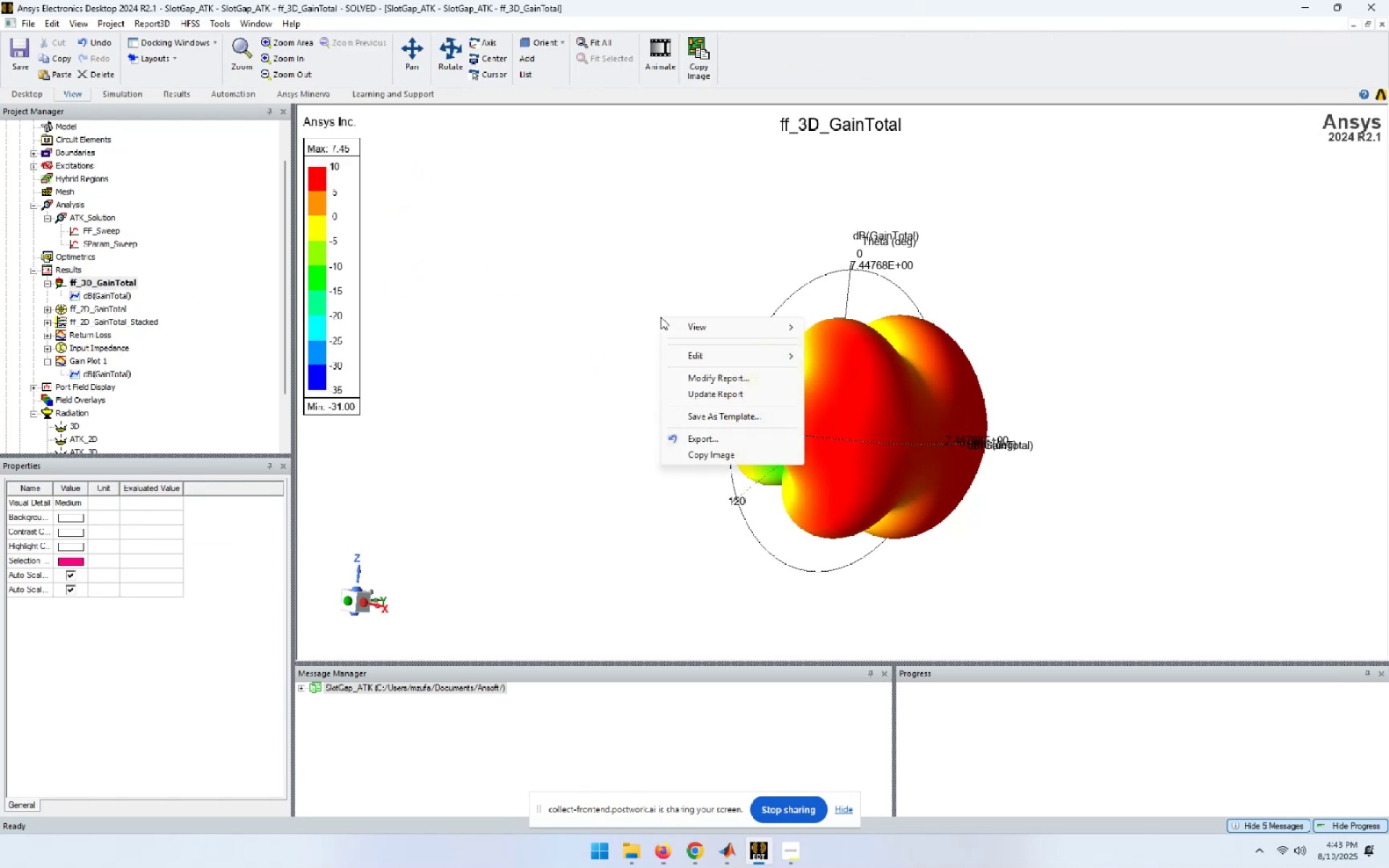 
left_click([699, 438])
 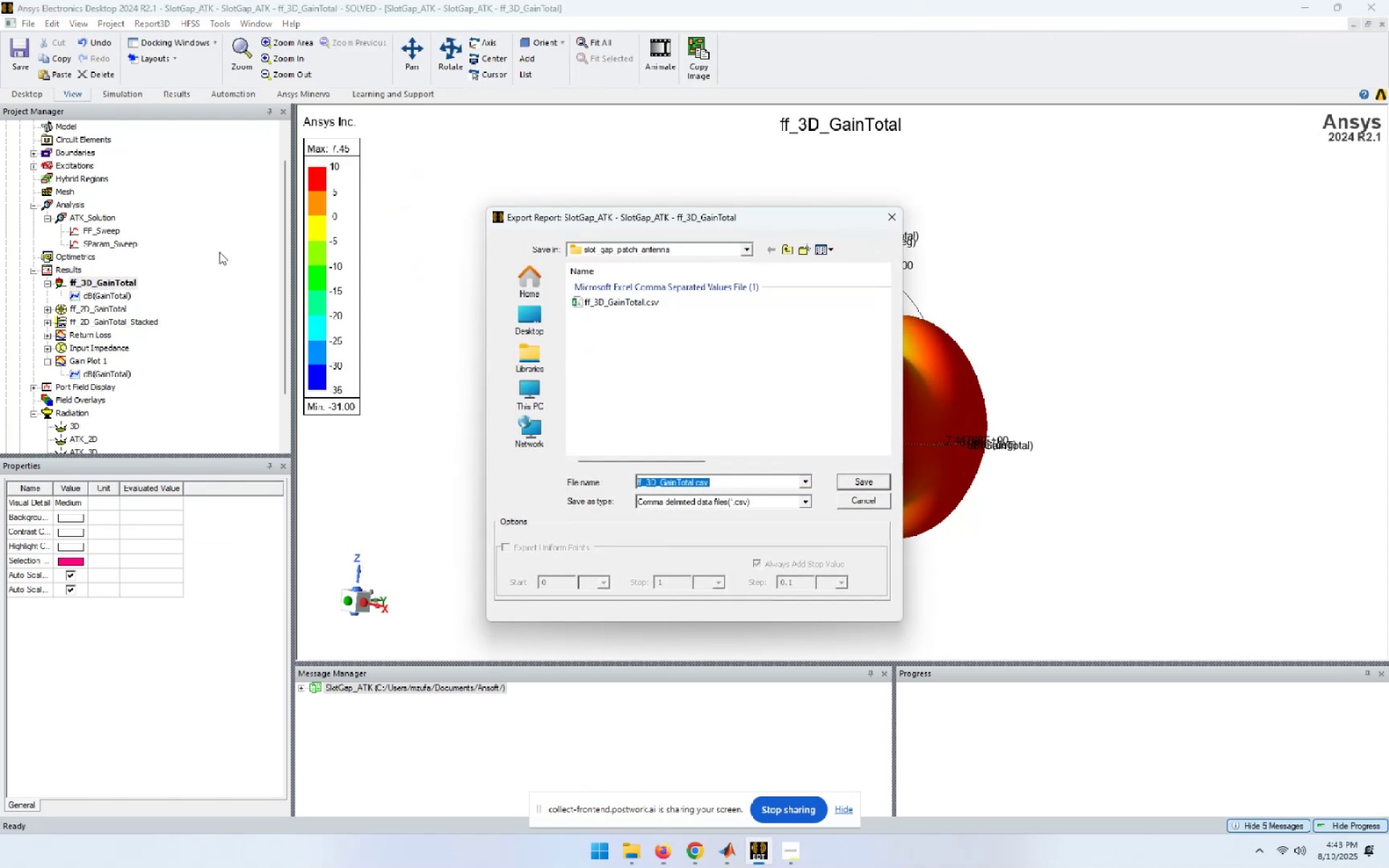 
left_click_drag(start_coordinate=[282, 183], to_coordinate=[285, 140])
 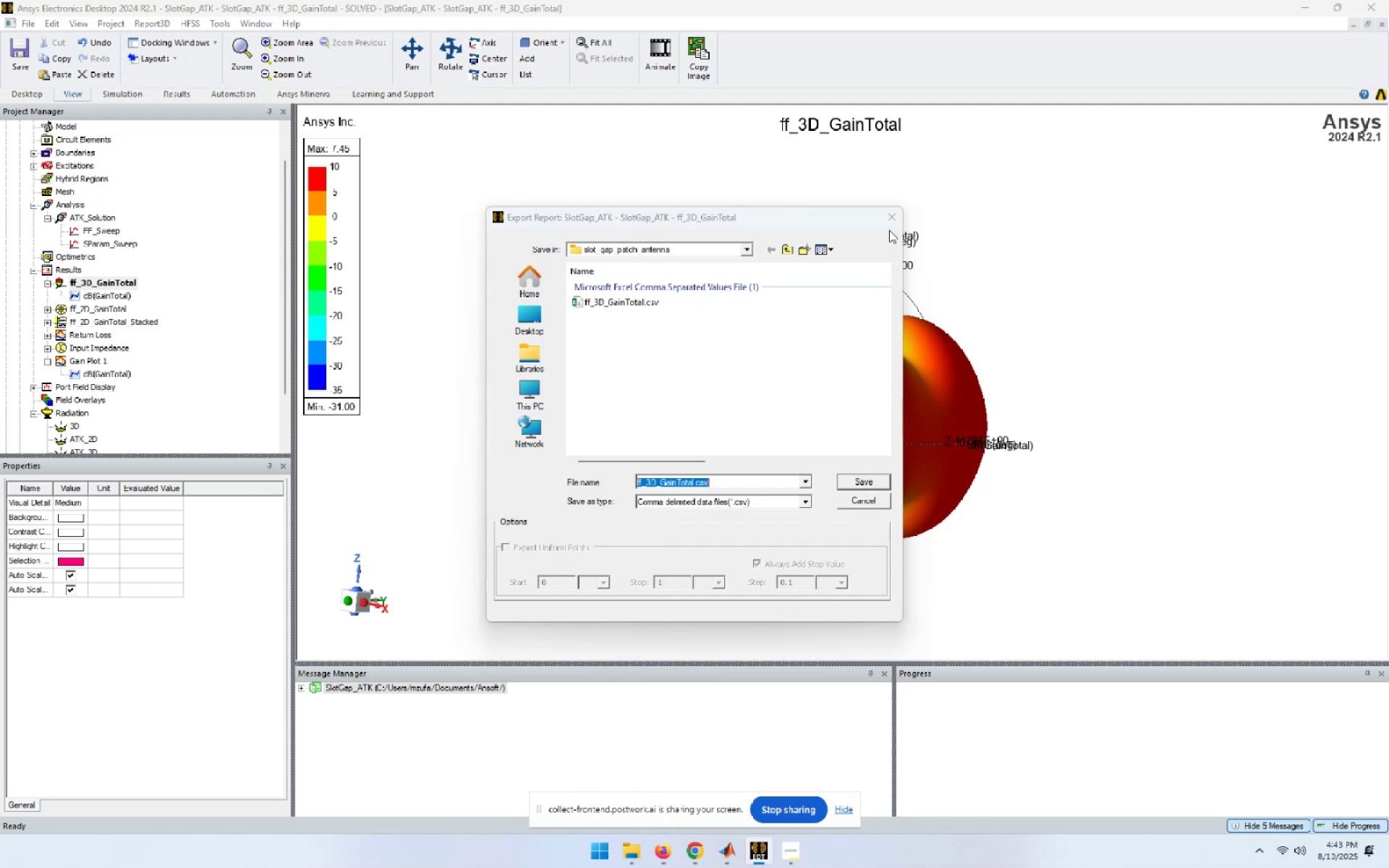 
left_click([890, 221])
 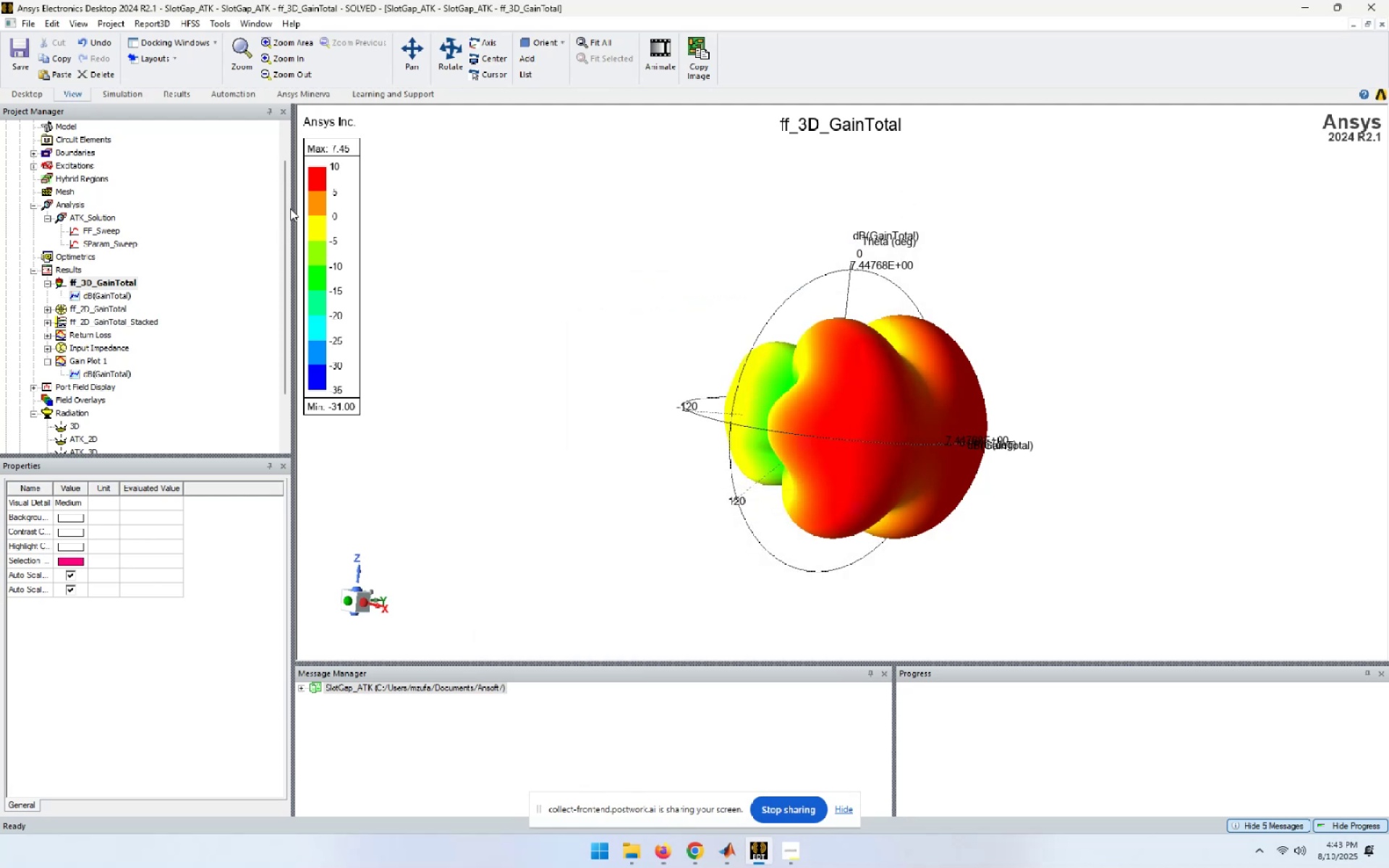 
left_click_drag(start_coordinate=[288, 208], to_coordinate=[289, 132])
 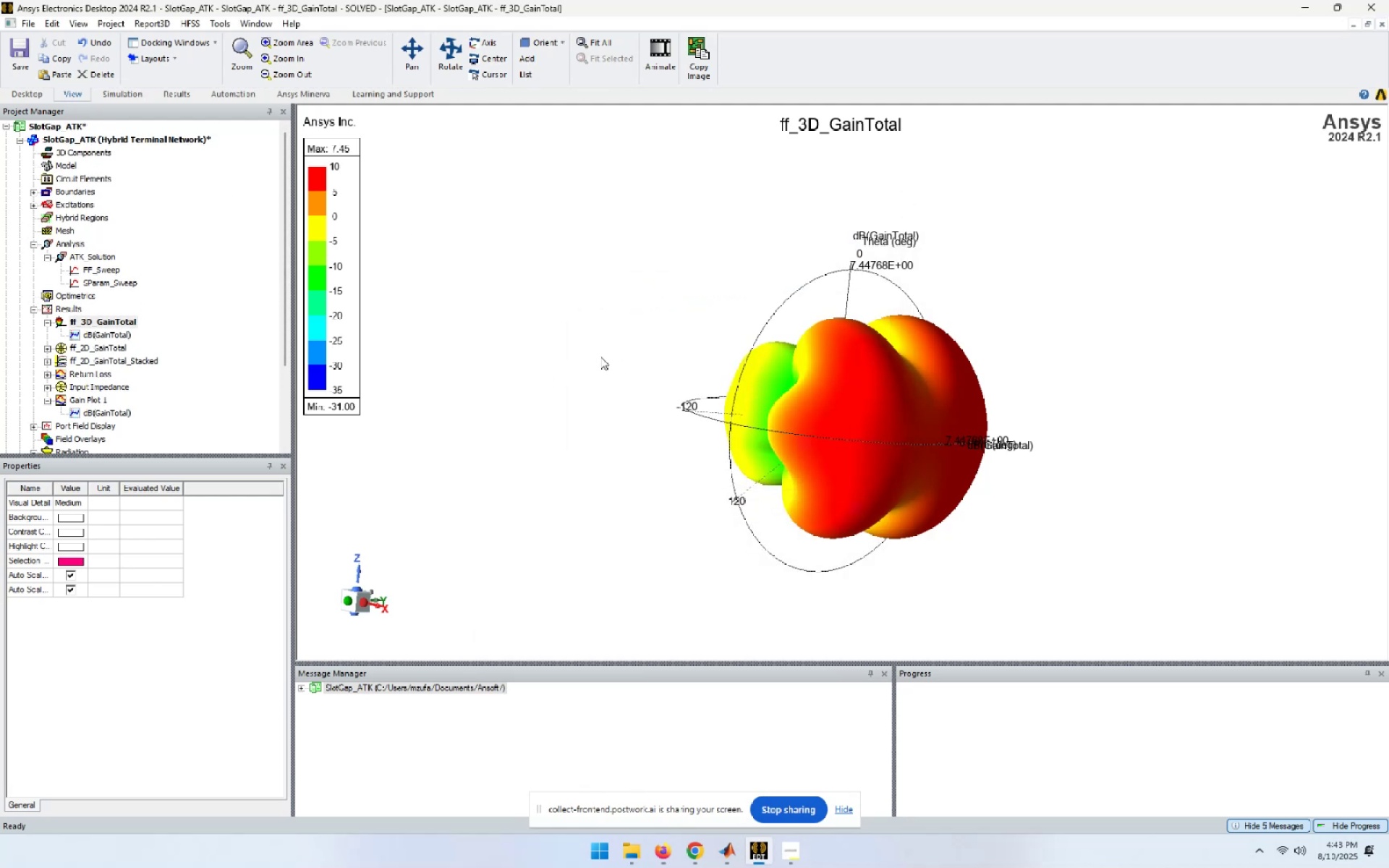 
right_click([600, 357])
 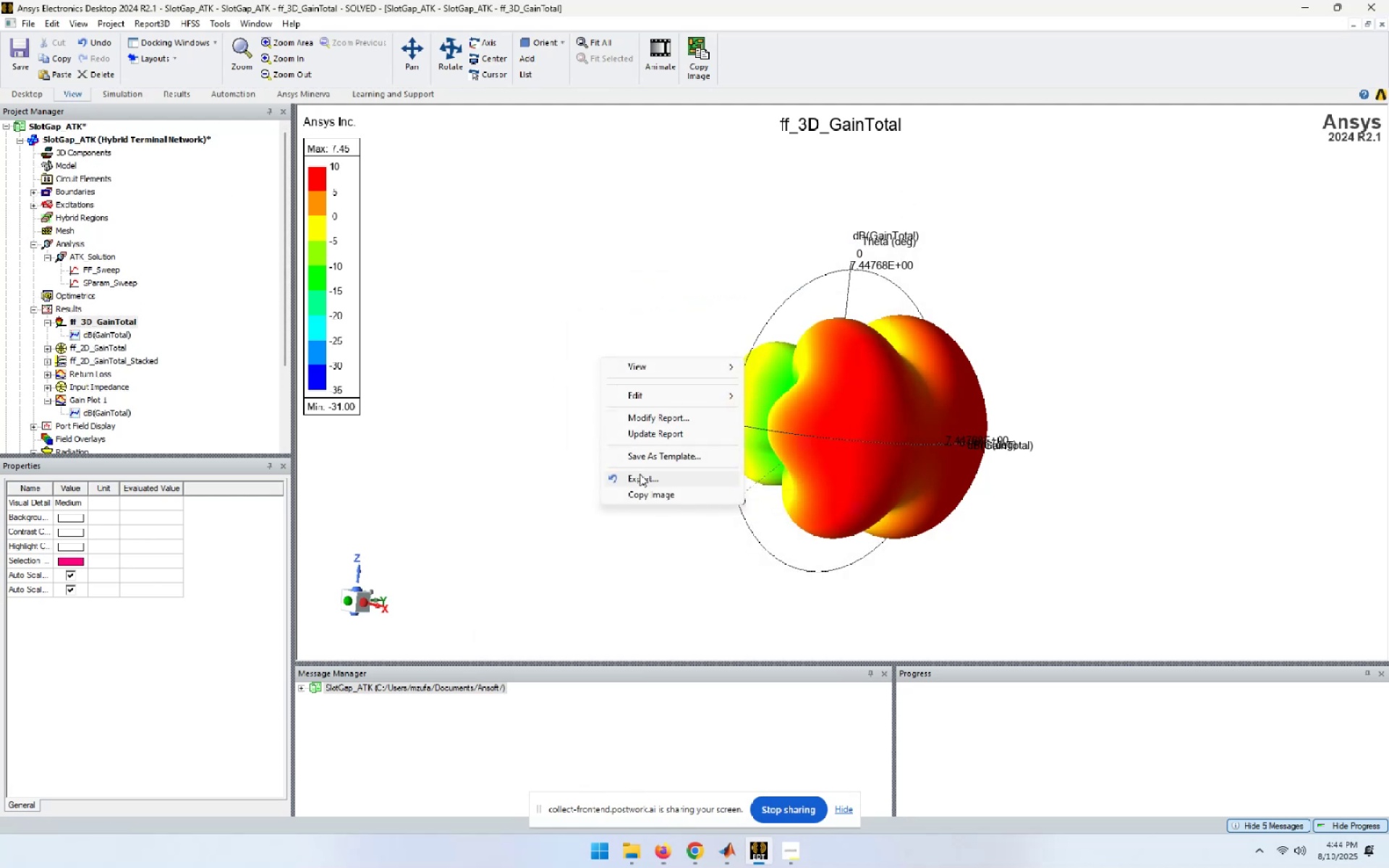 
left_click([644, 480])
 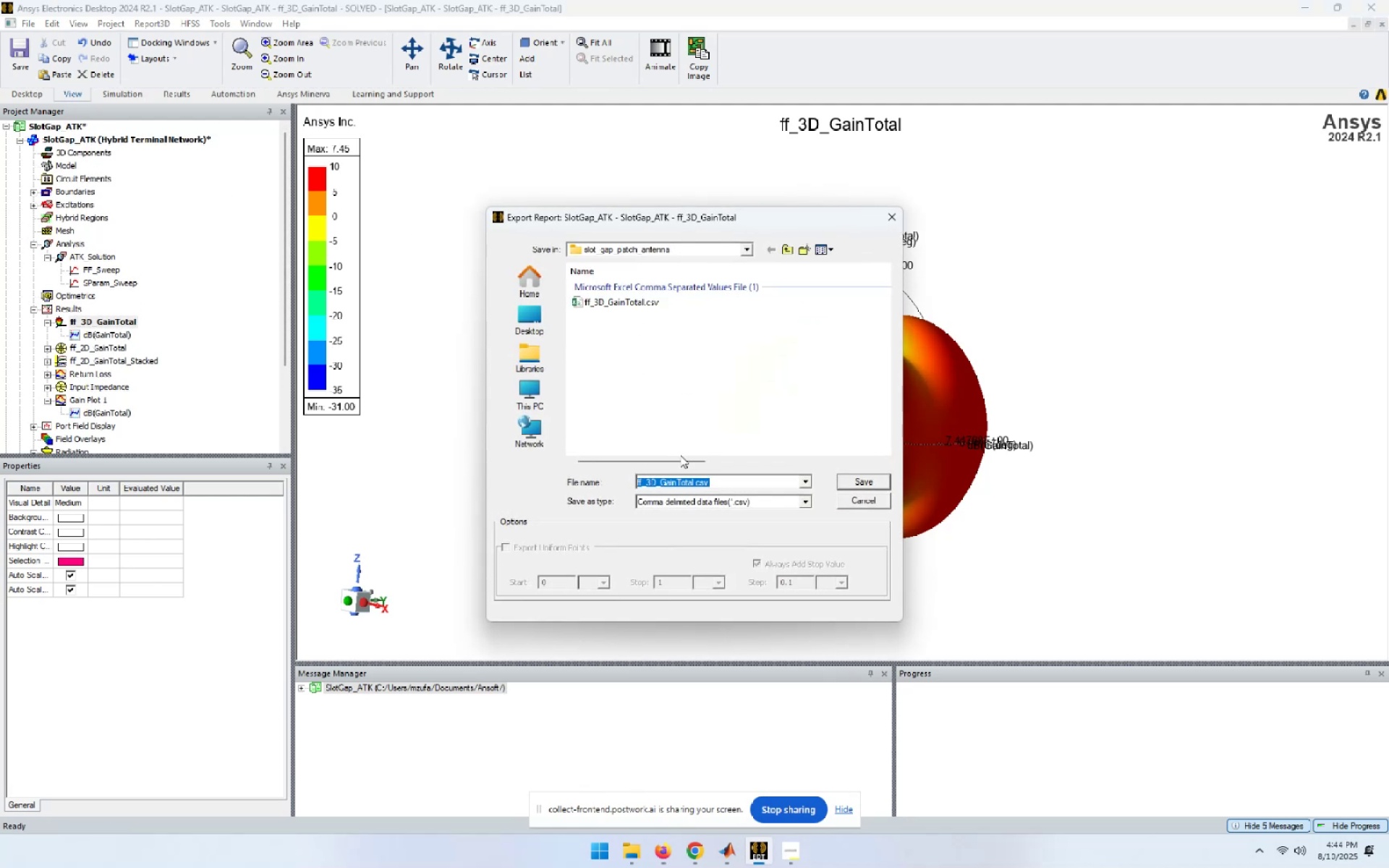 
left_click([693, 482])
 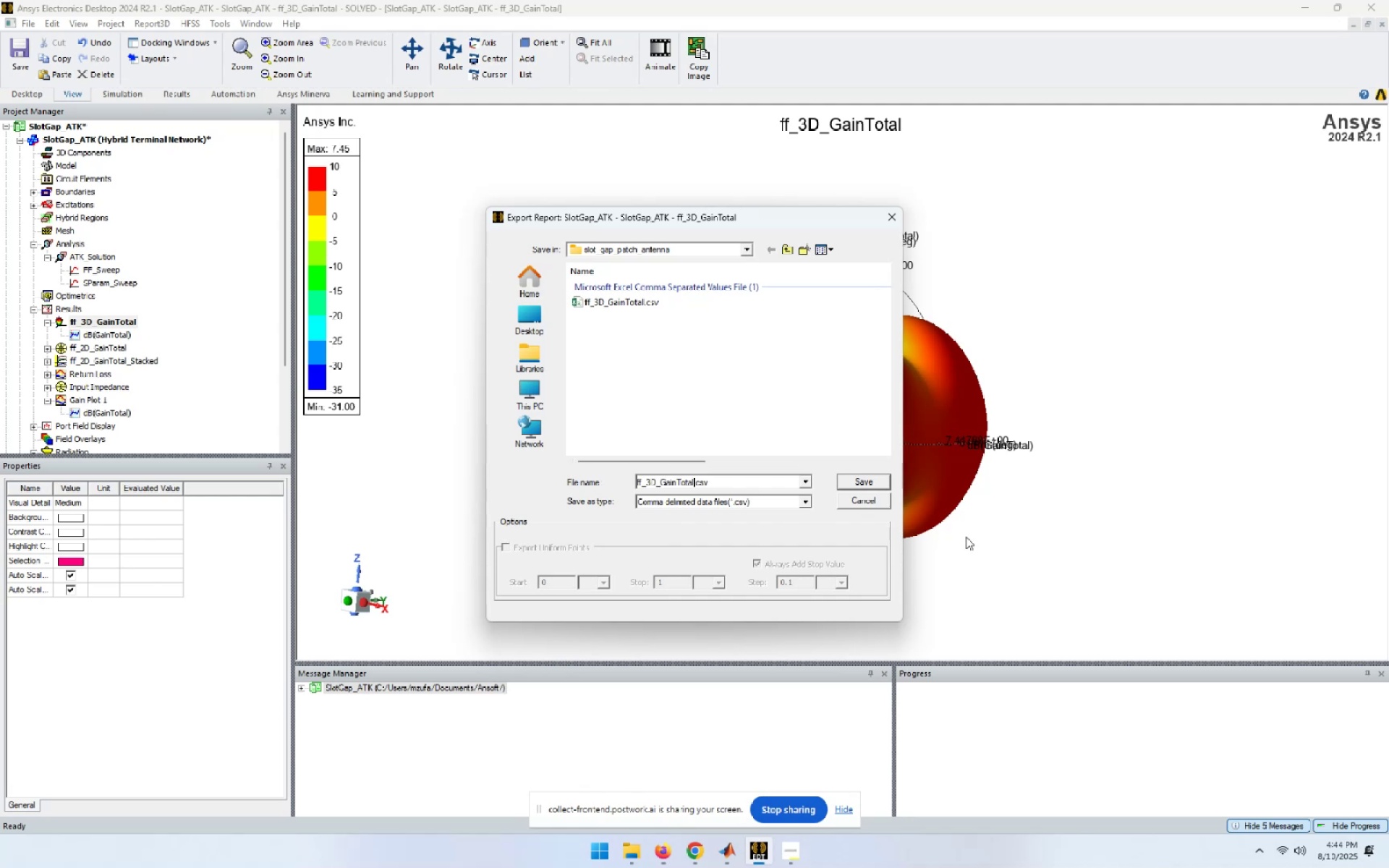 
key(Numpad1)
 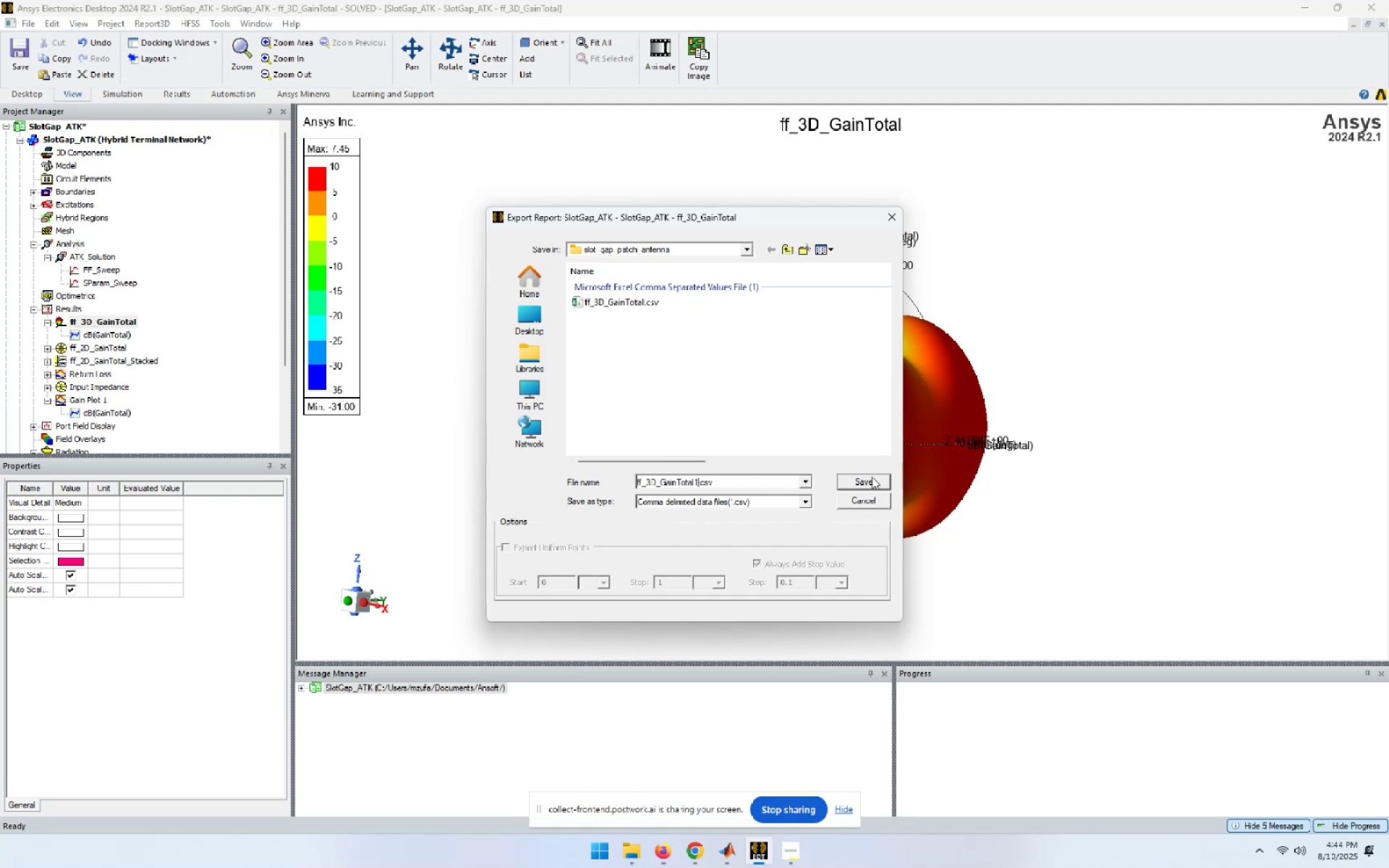 
left_click([872, 477])
 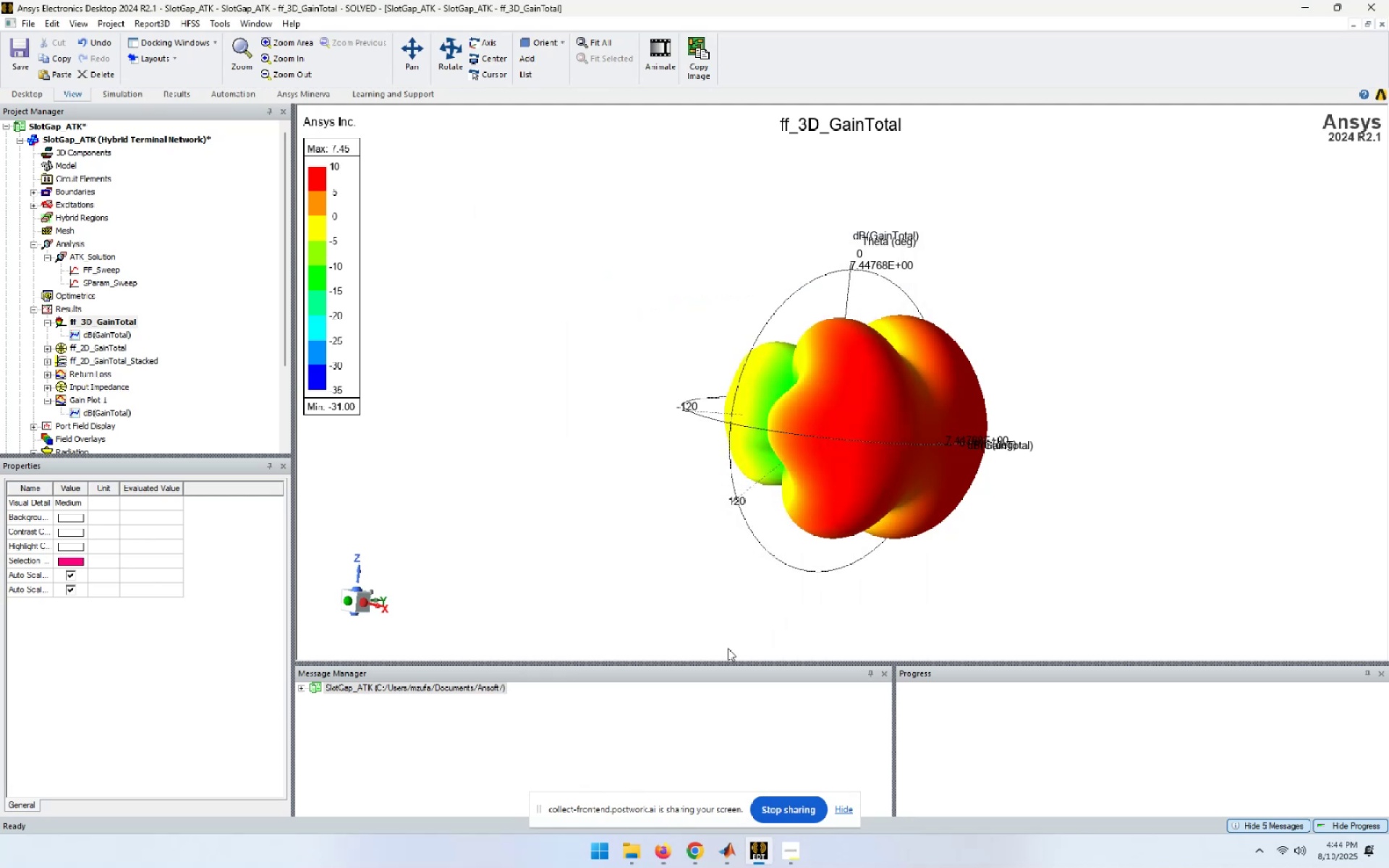 
left_click([621, 867])
 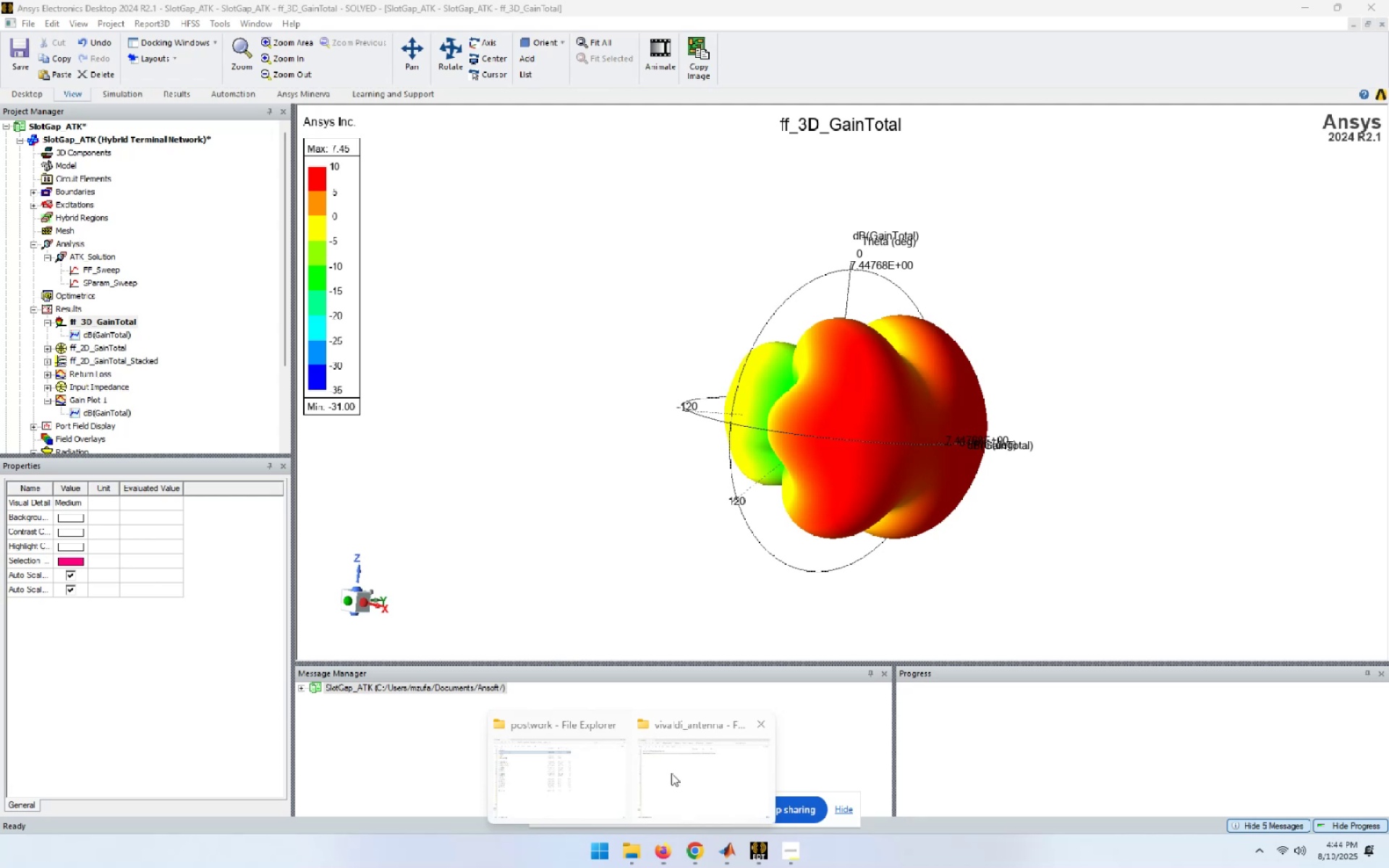 
left_click([671, 773])
 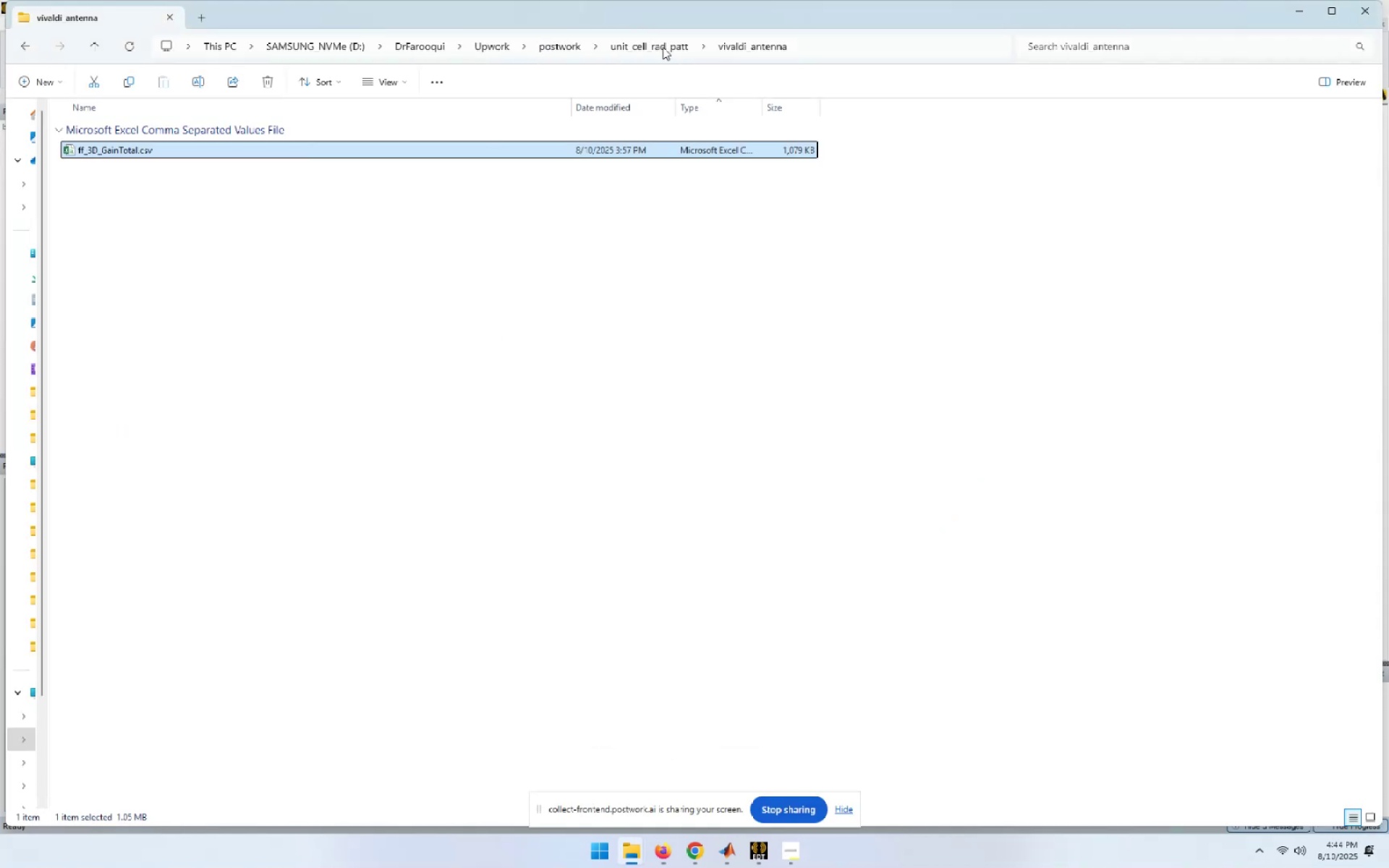 
left_click([671, 50])
 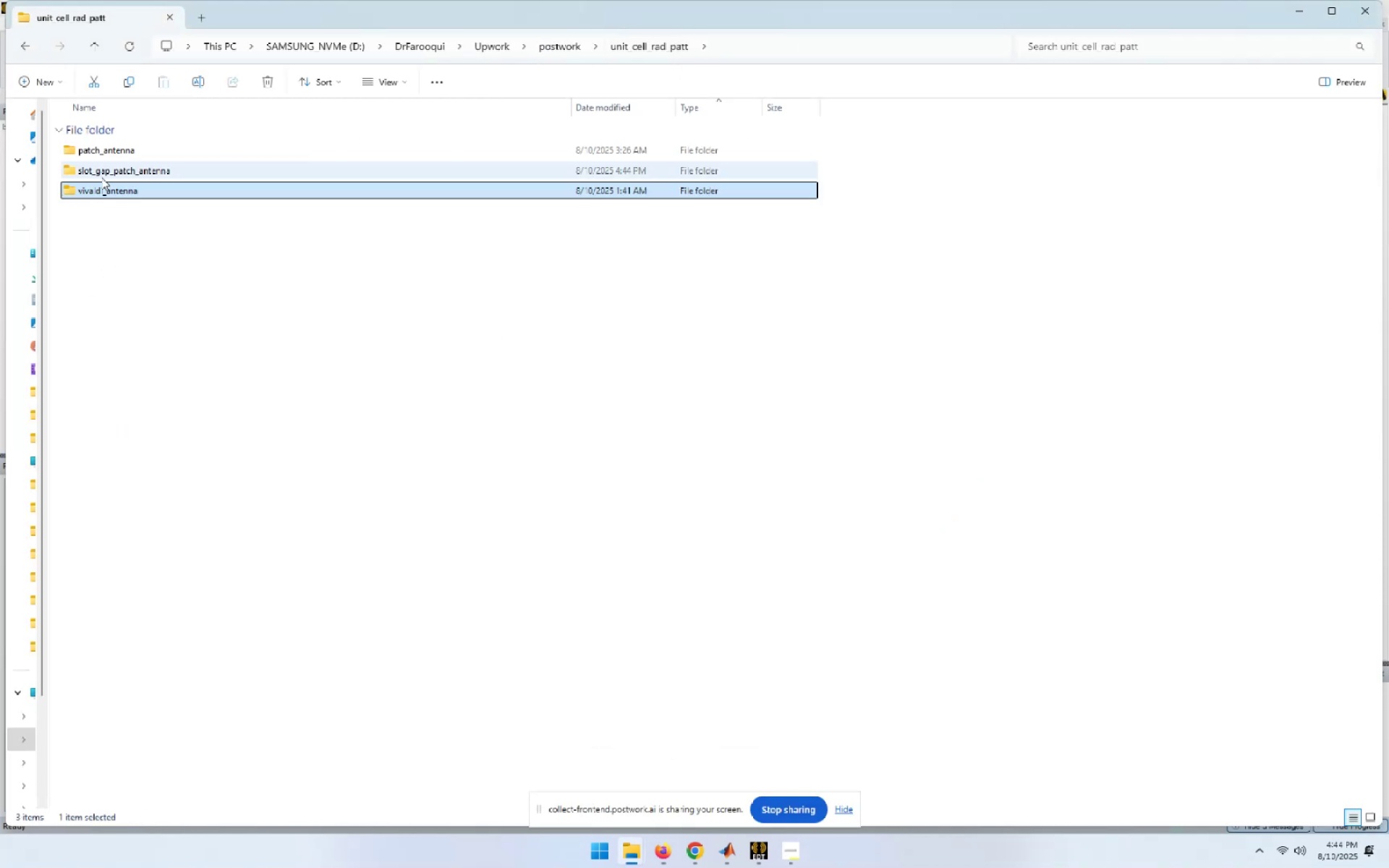 
double_click([101, 171])
 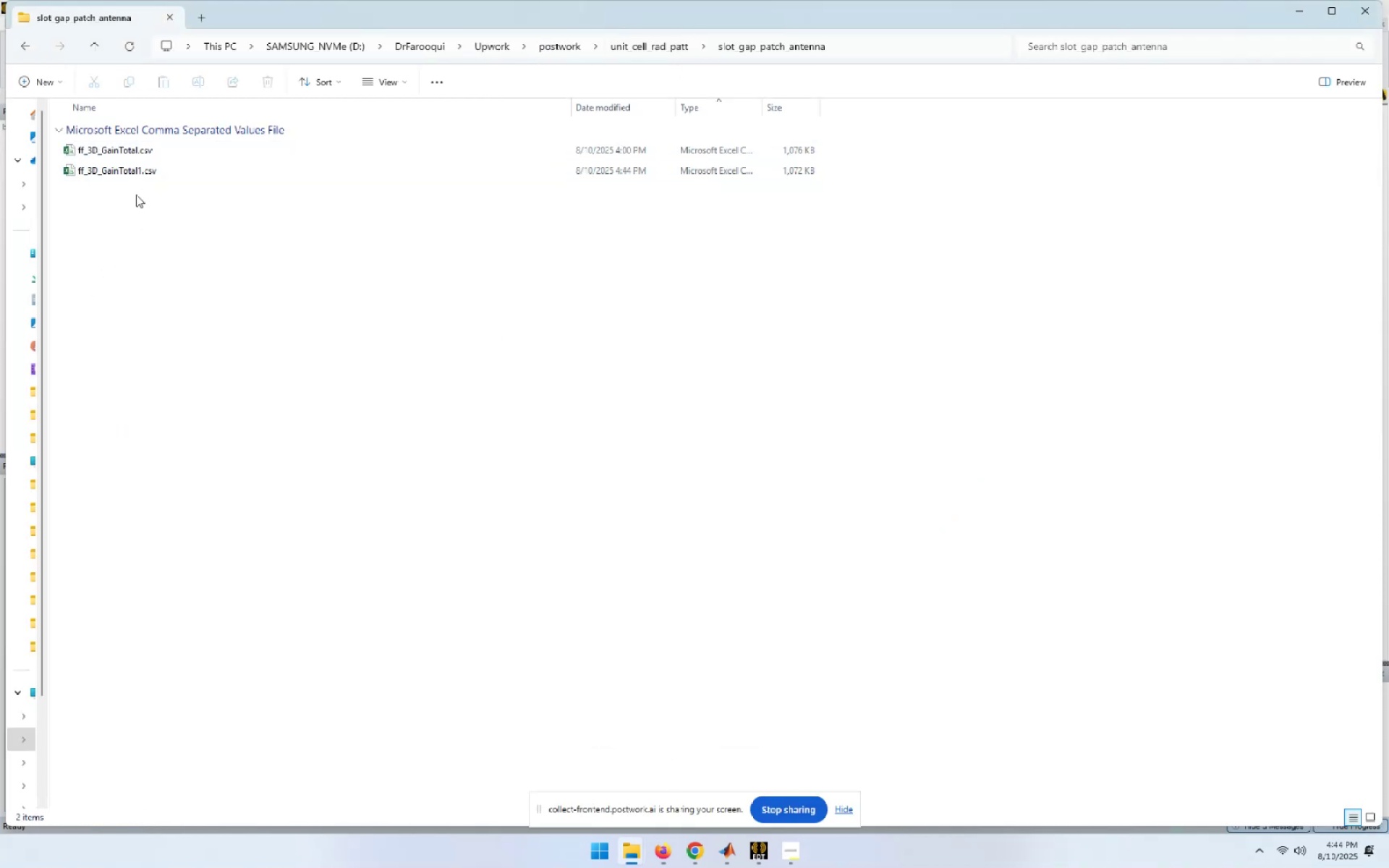 
left_click([131, 152])
 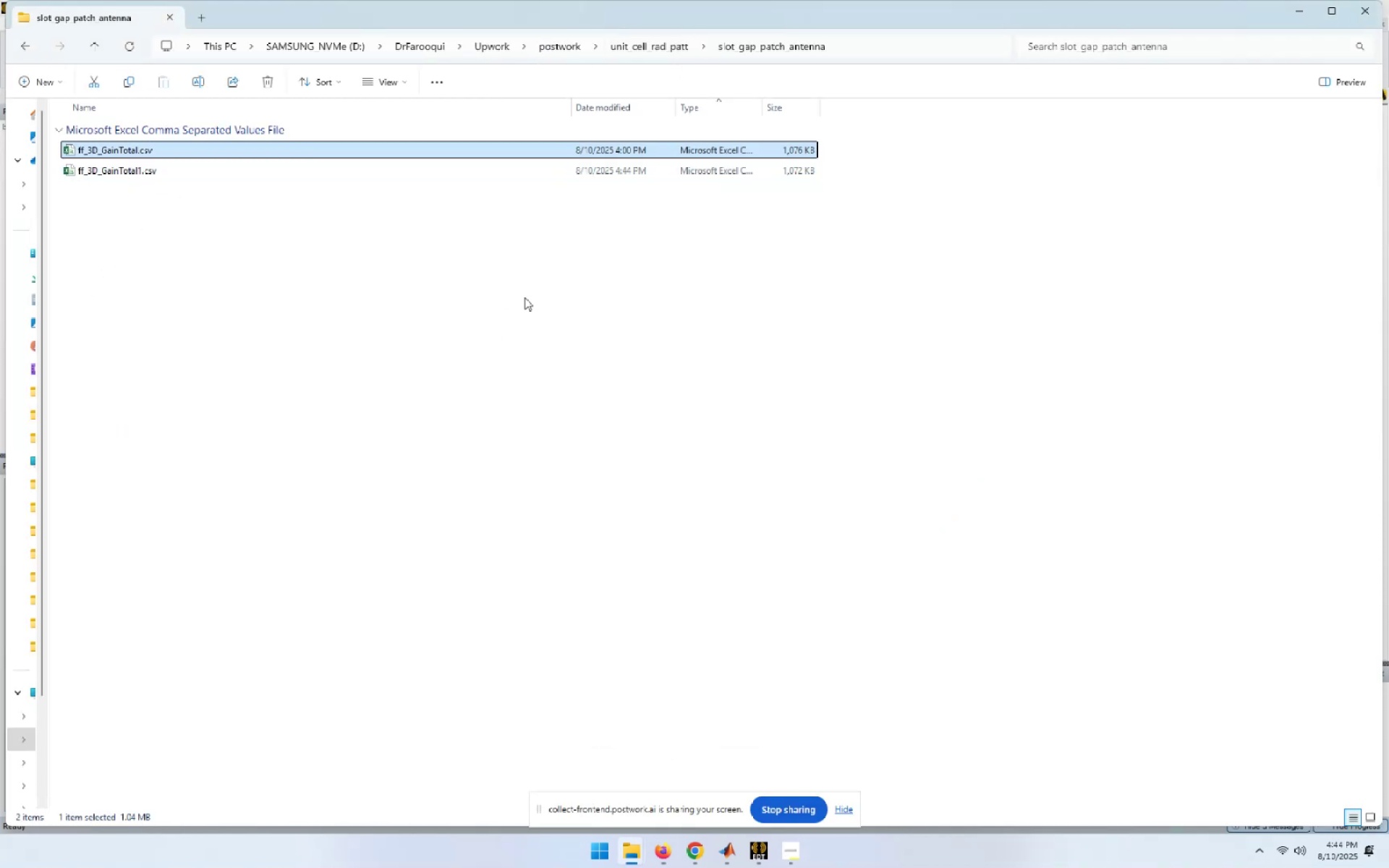 
key(F2)
 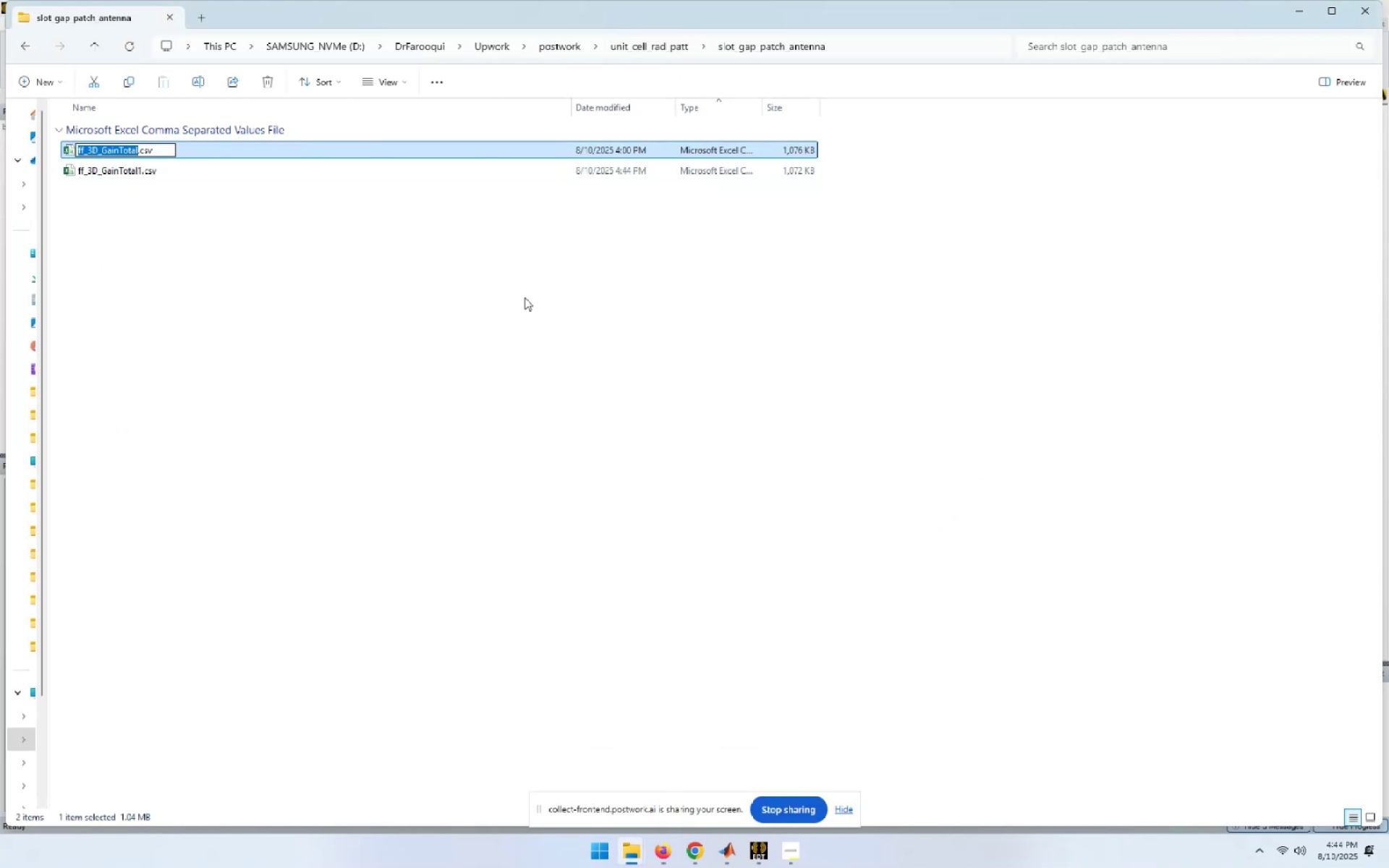 
key(ArrowRight)
 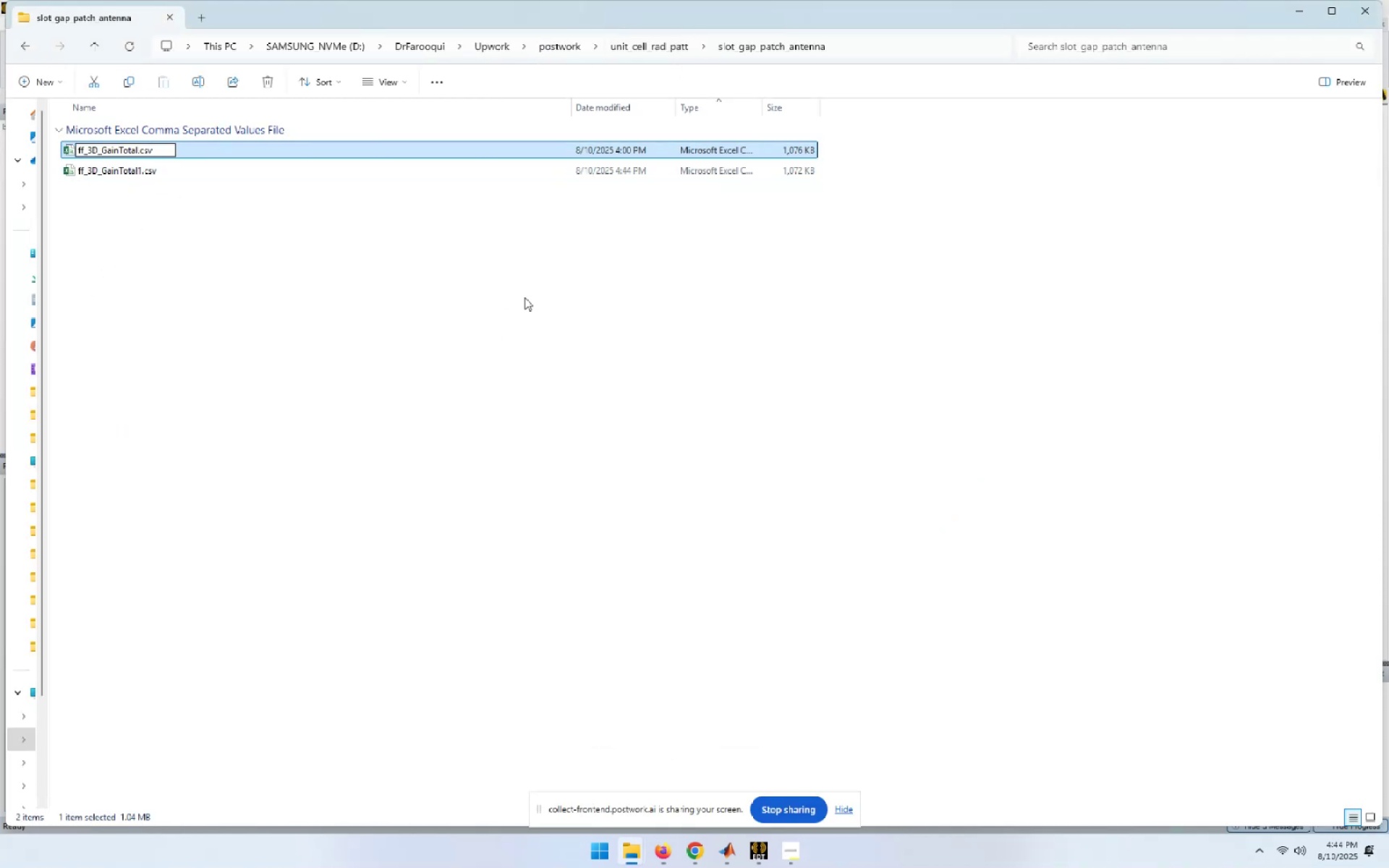 
type(_no_gnd)
 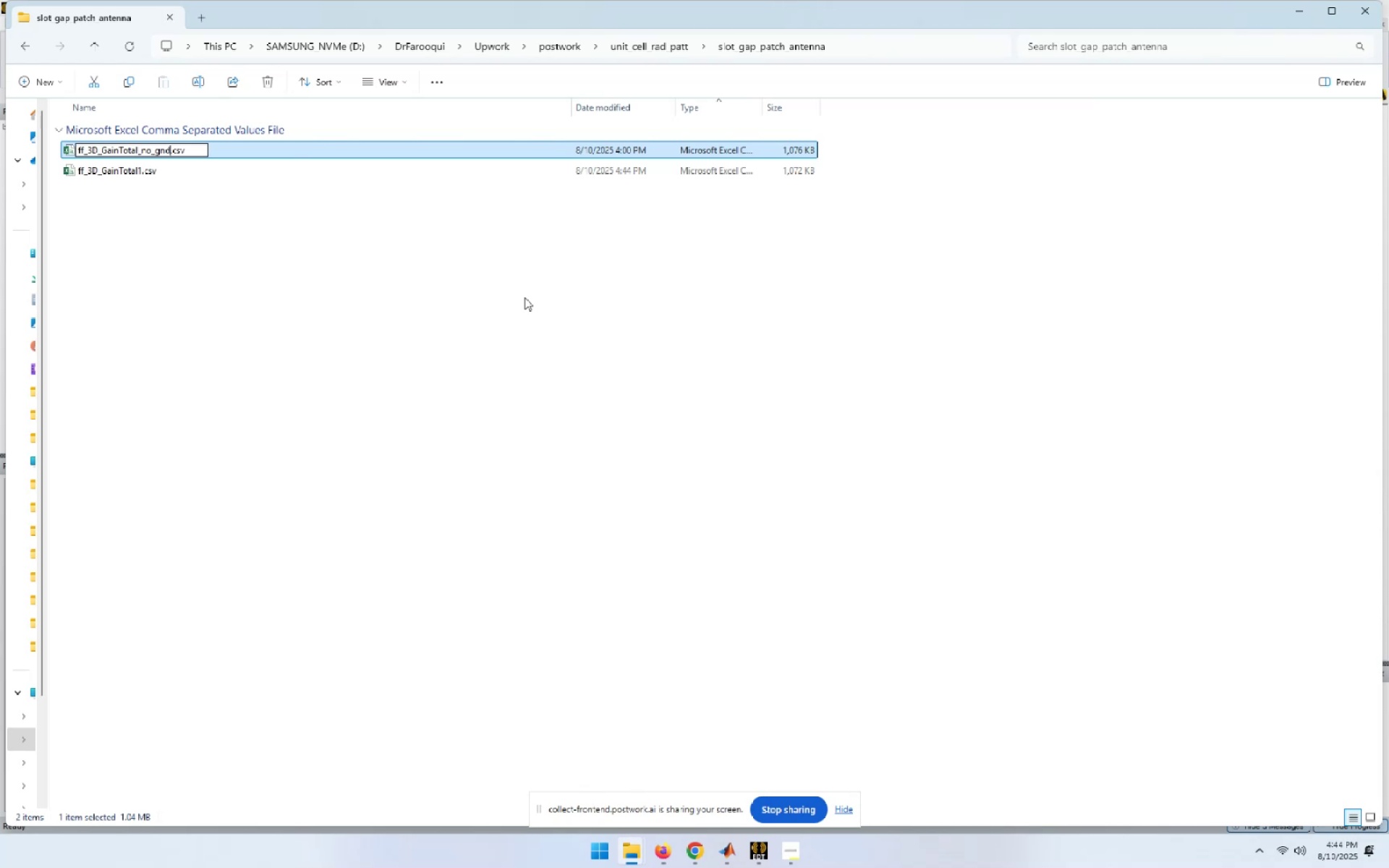 
key(Enter)
 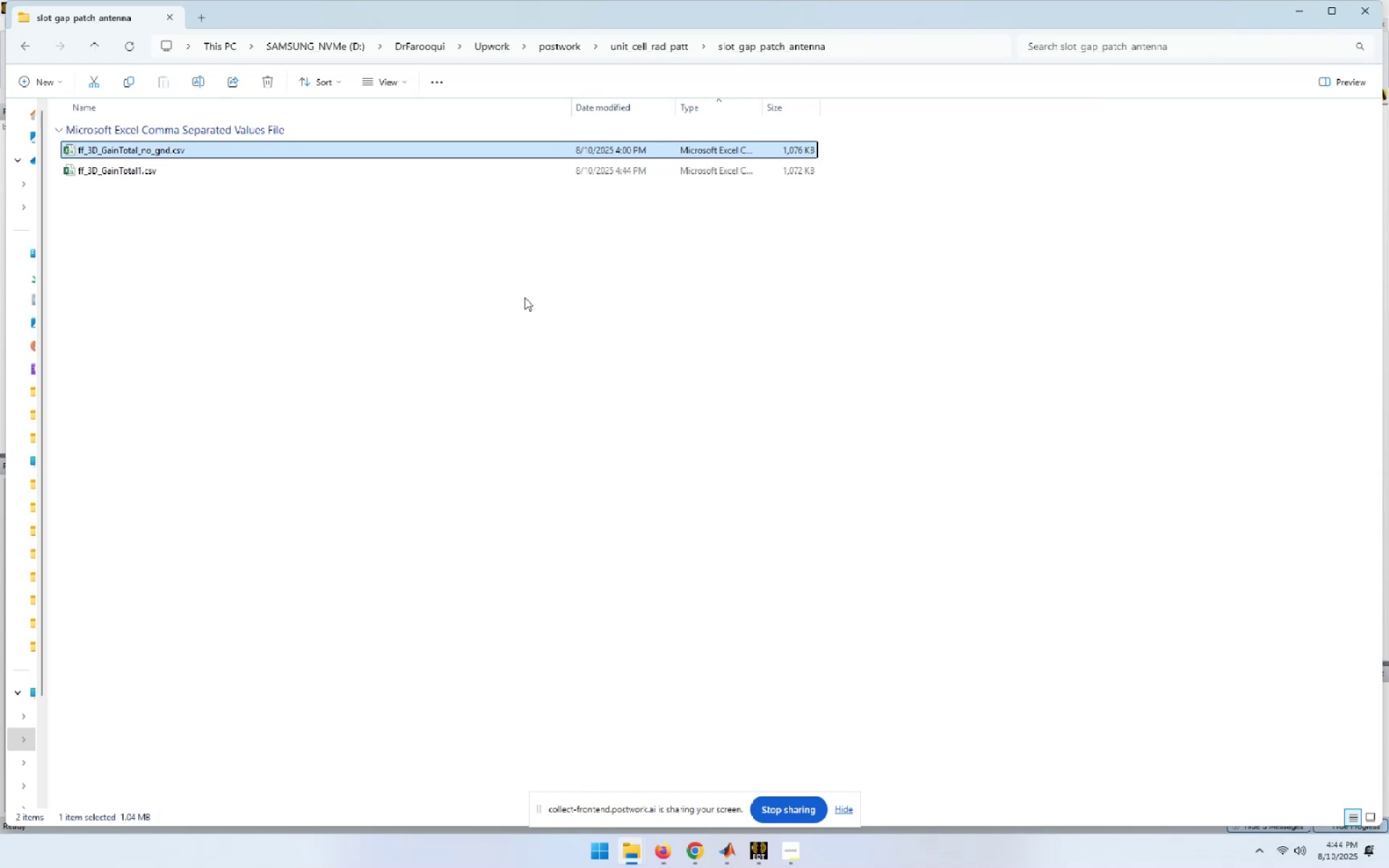 
key(ArrowDown)
 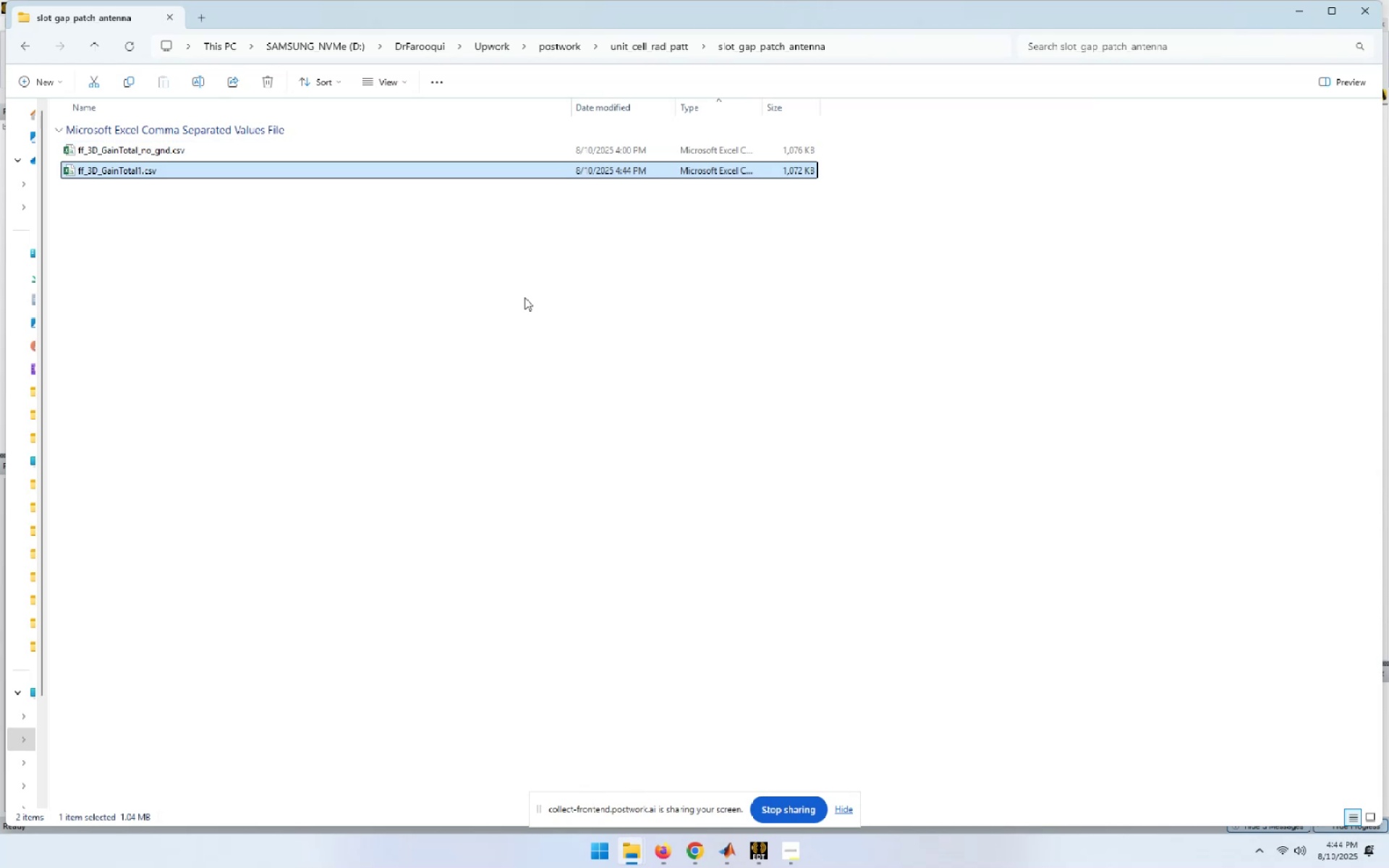 
key(F2)
 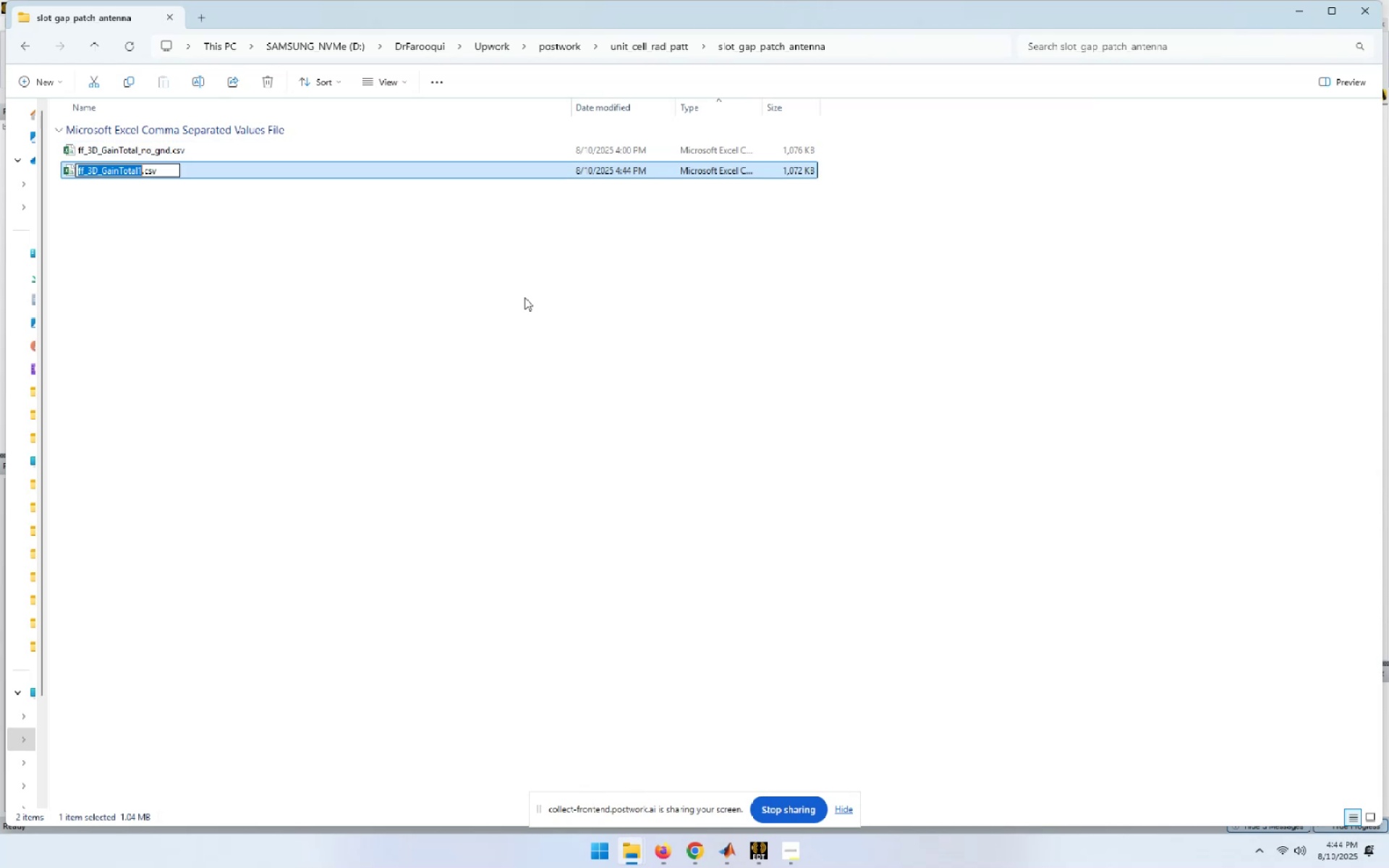 
key(End)
 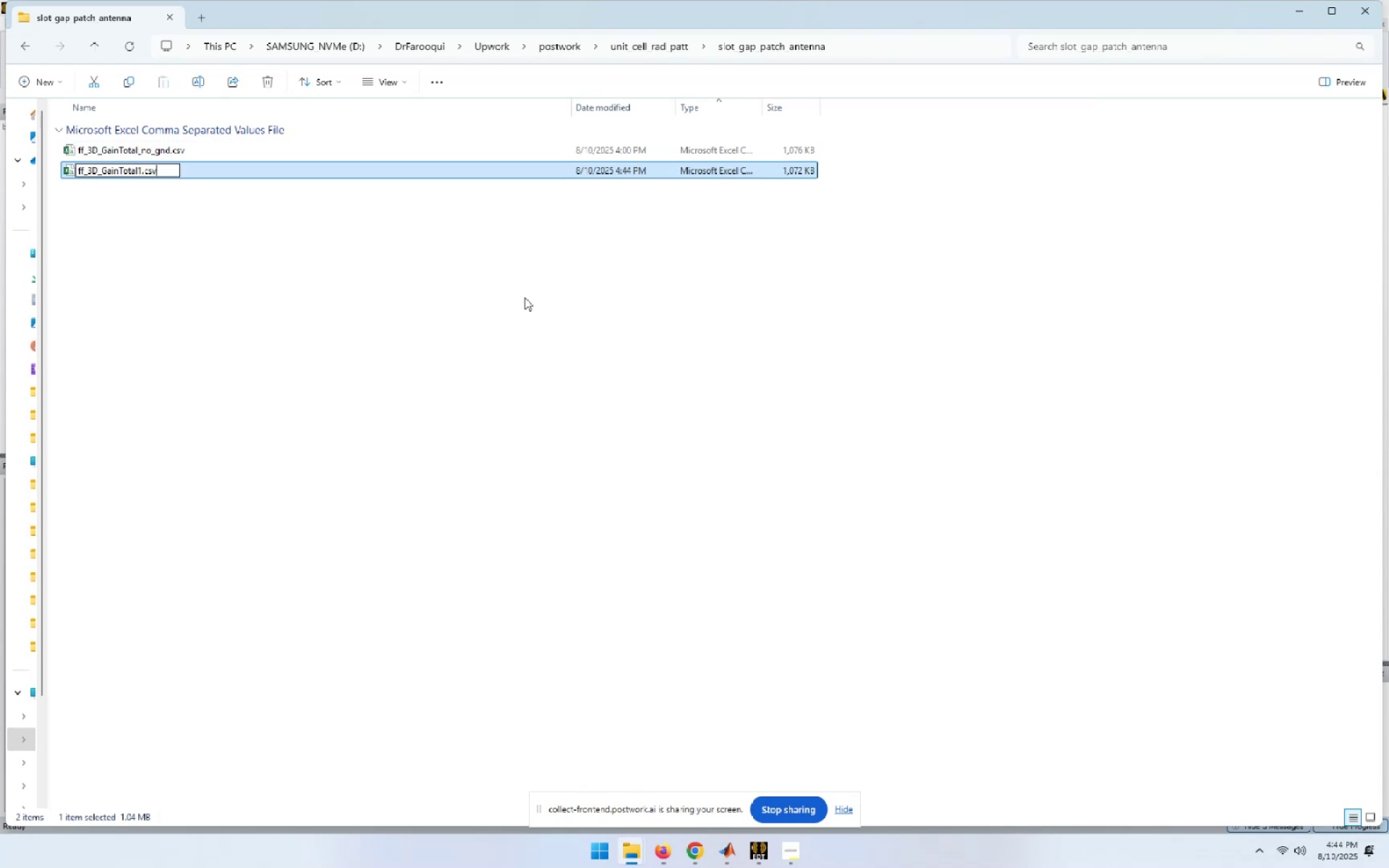 
key(ArrowLeft)
 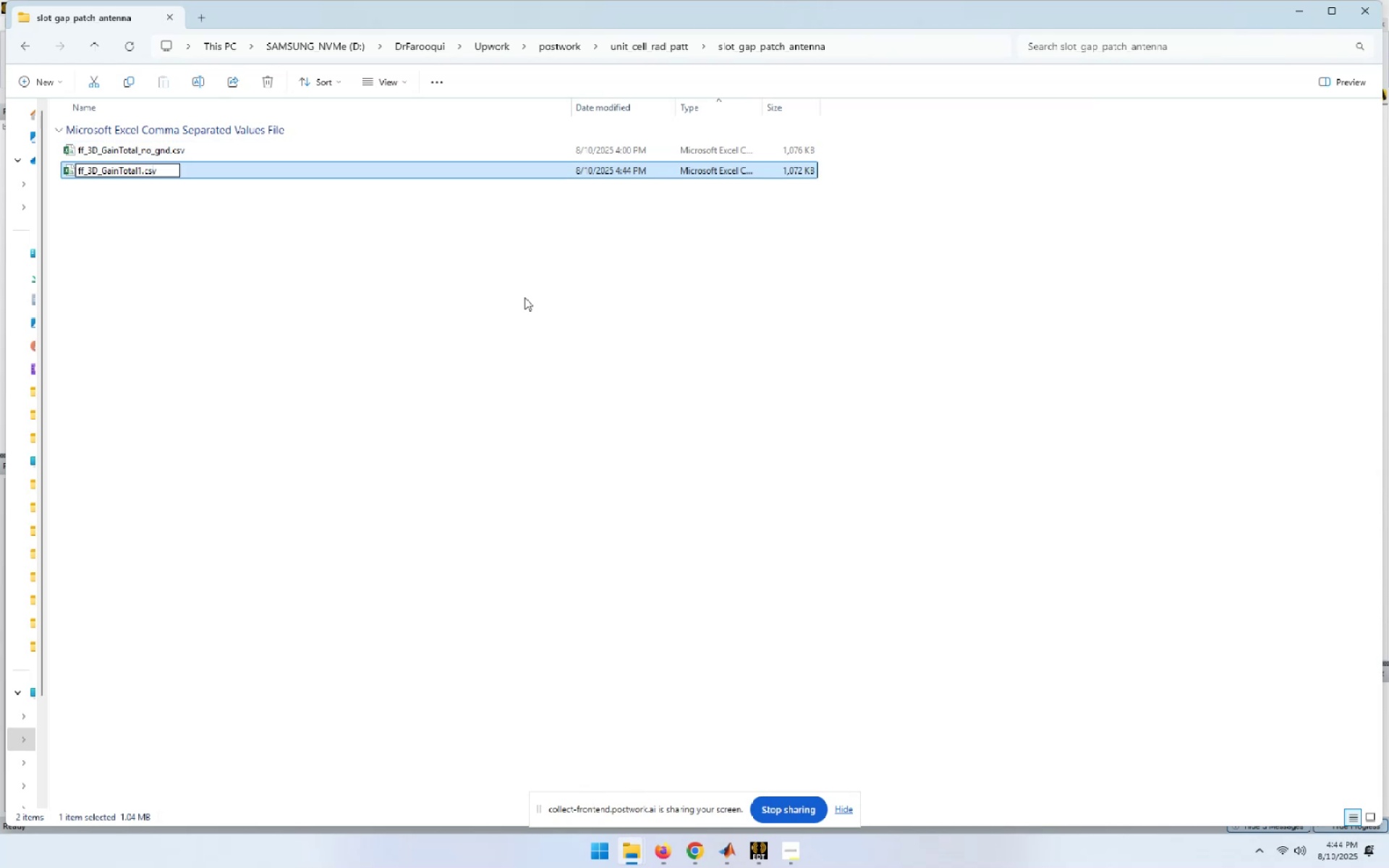 
key(ArrowLeft)
 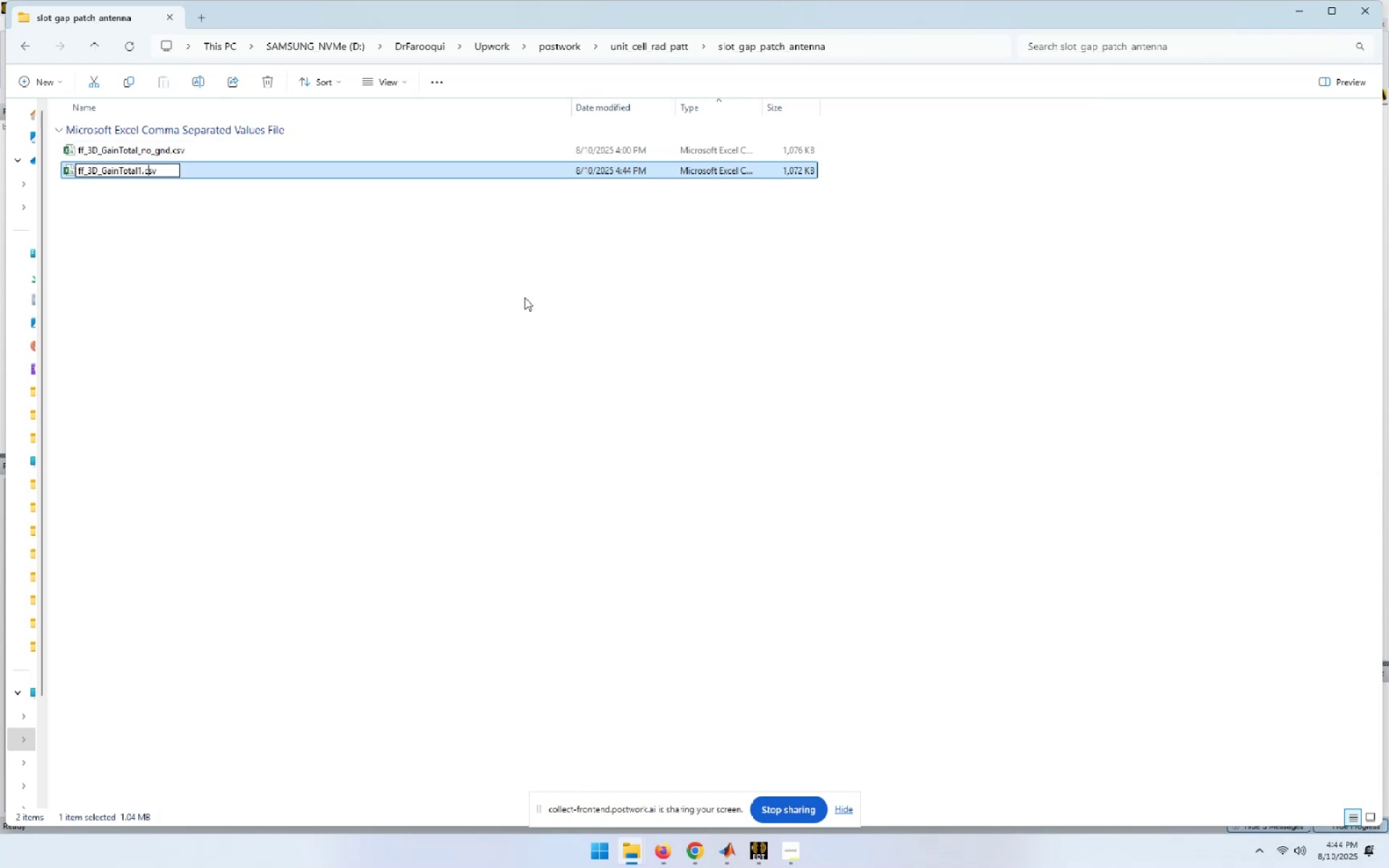 
key(ArrowLeft)
 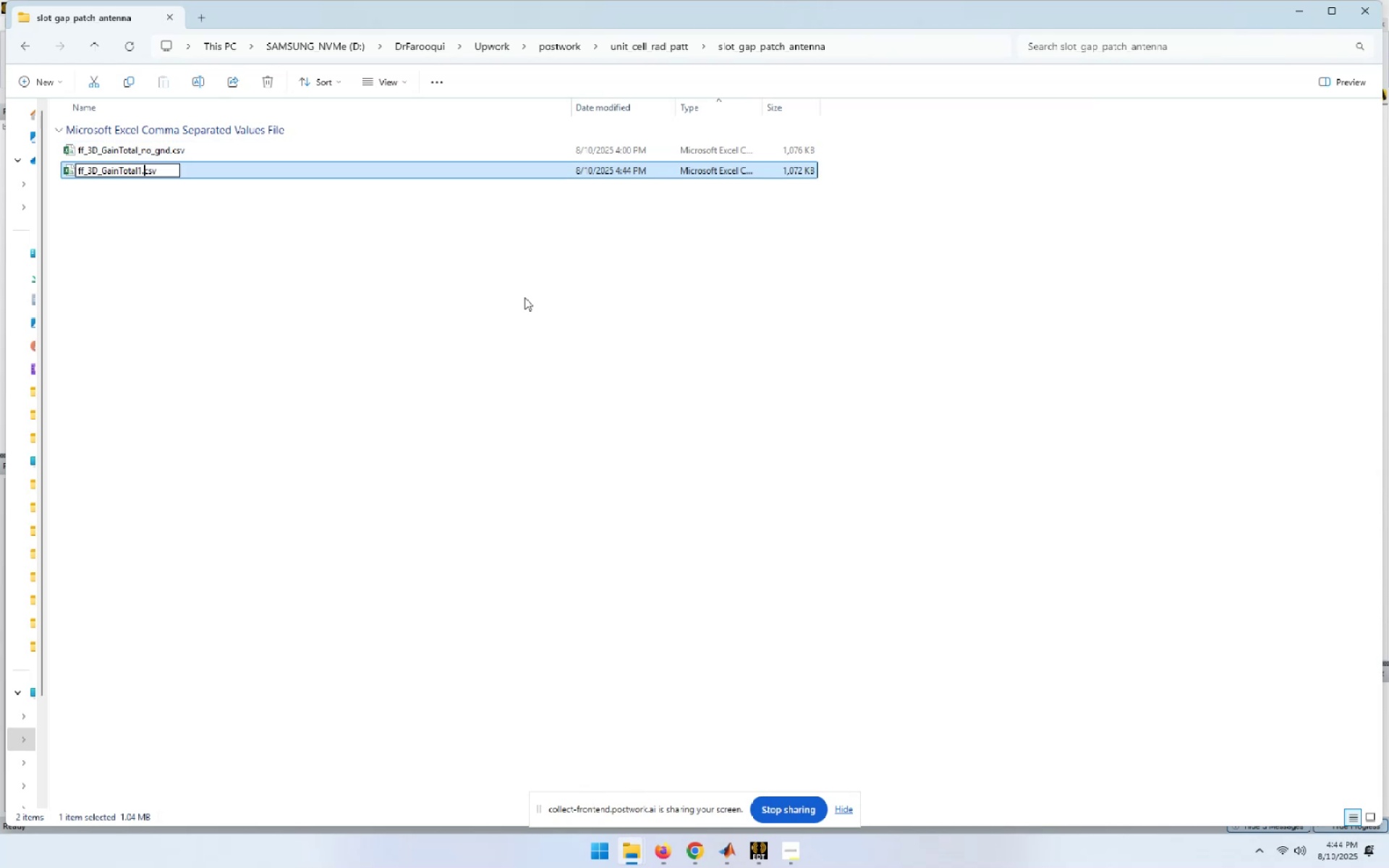 
key(ArrowLeft)
 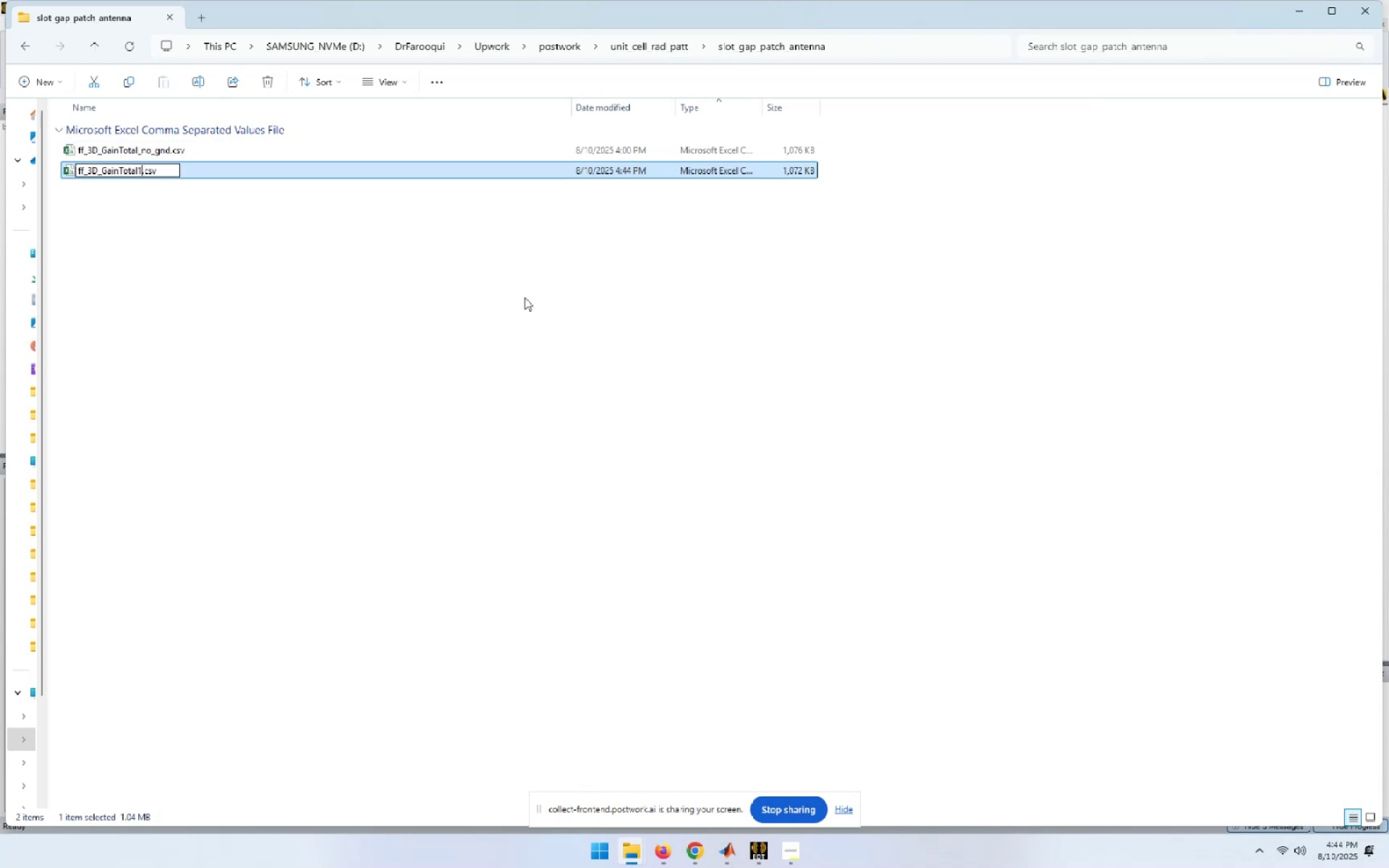 
key(Backspace)
 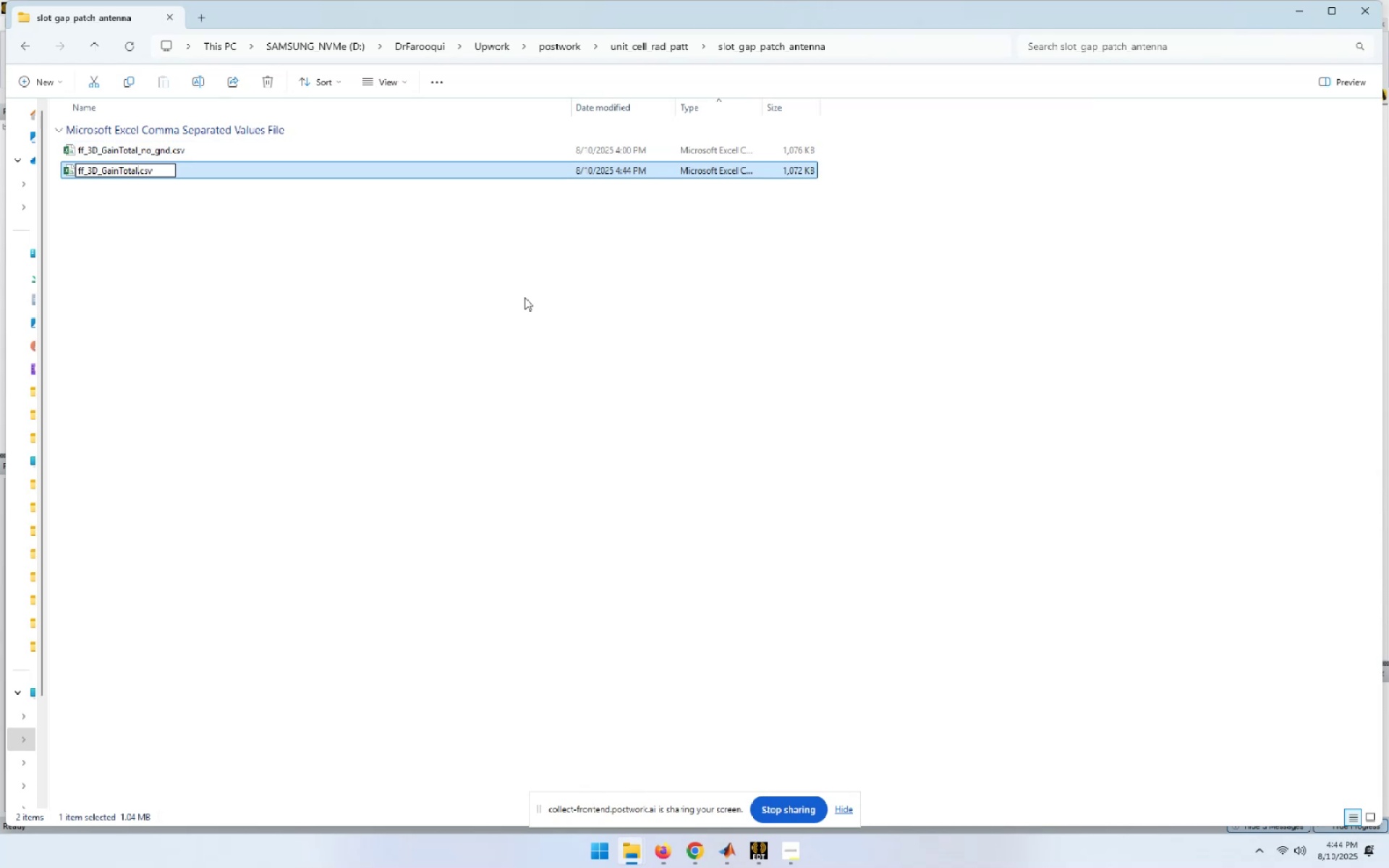 
key(NumpadEnter)
 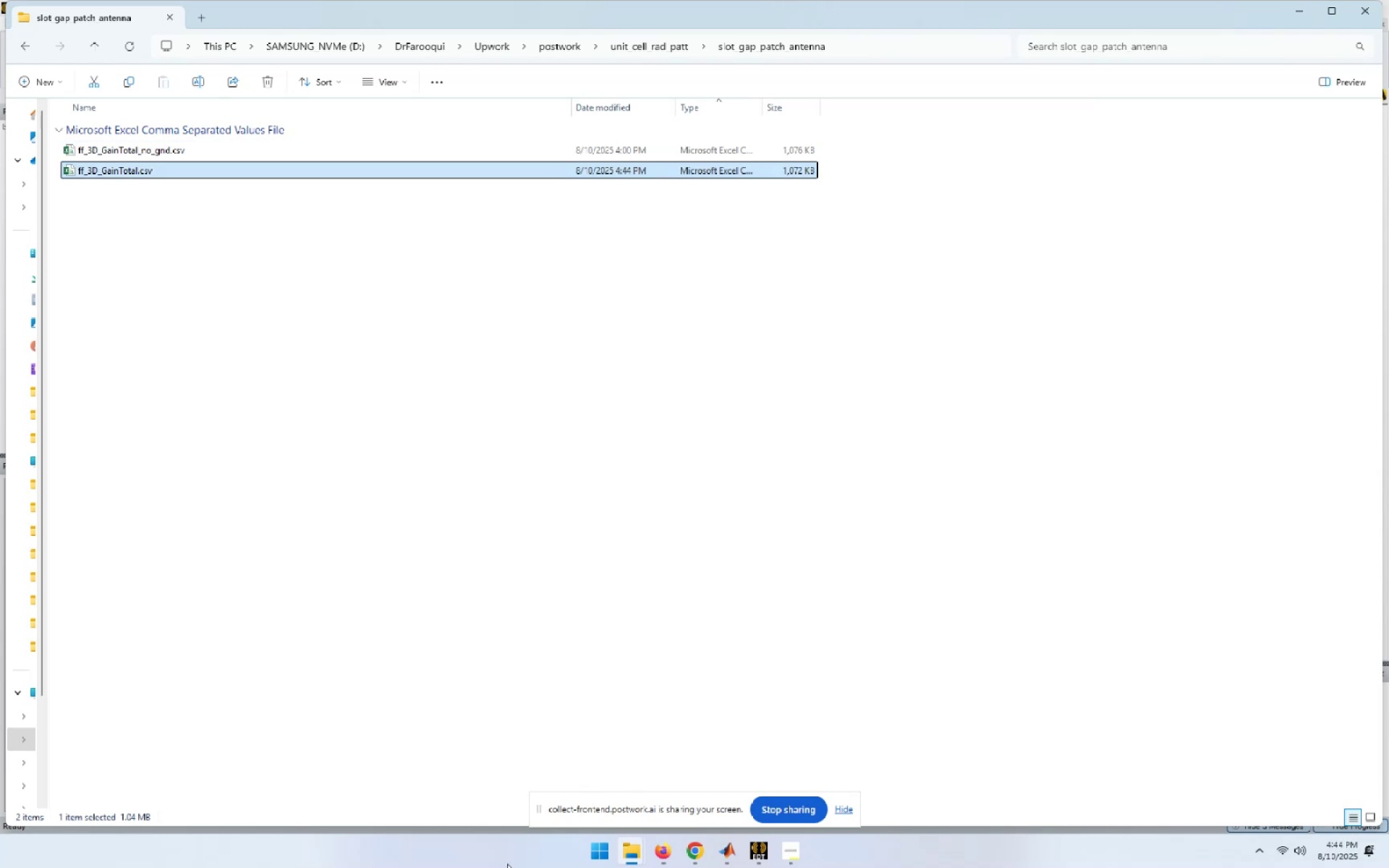 
left_click([729, 862])
 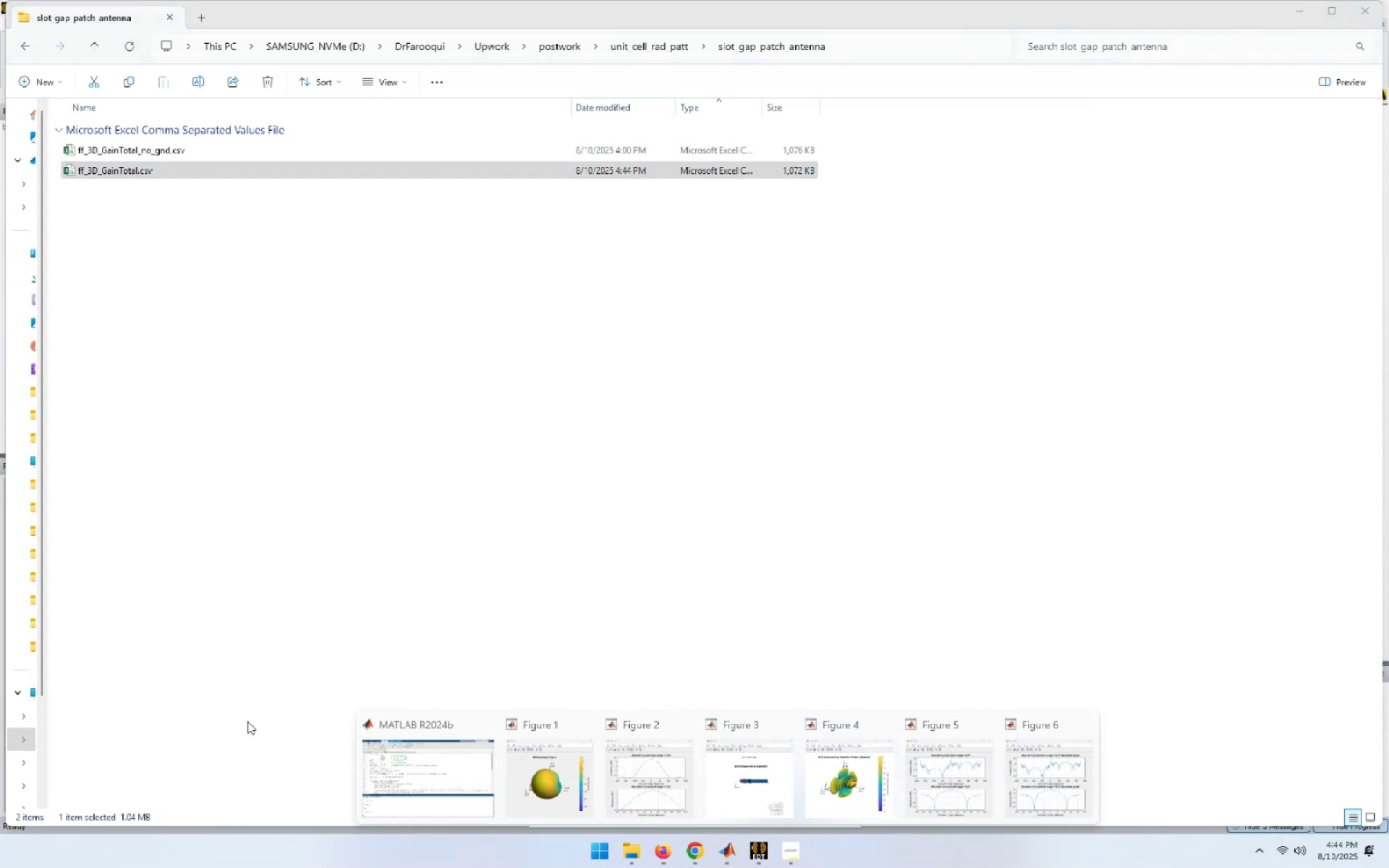 
left_click([411, 762])
 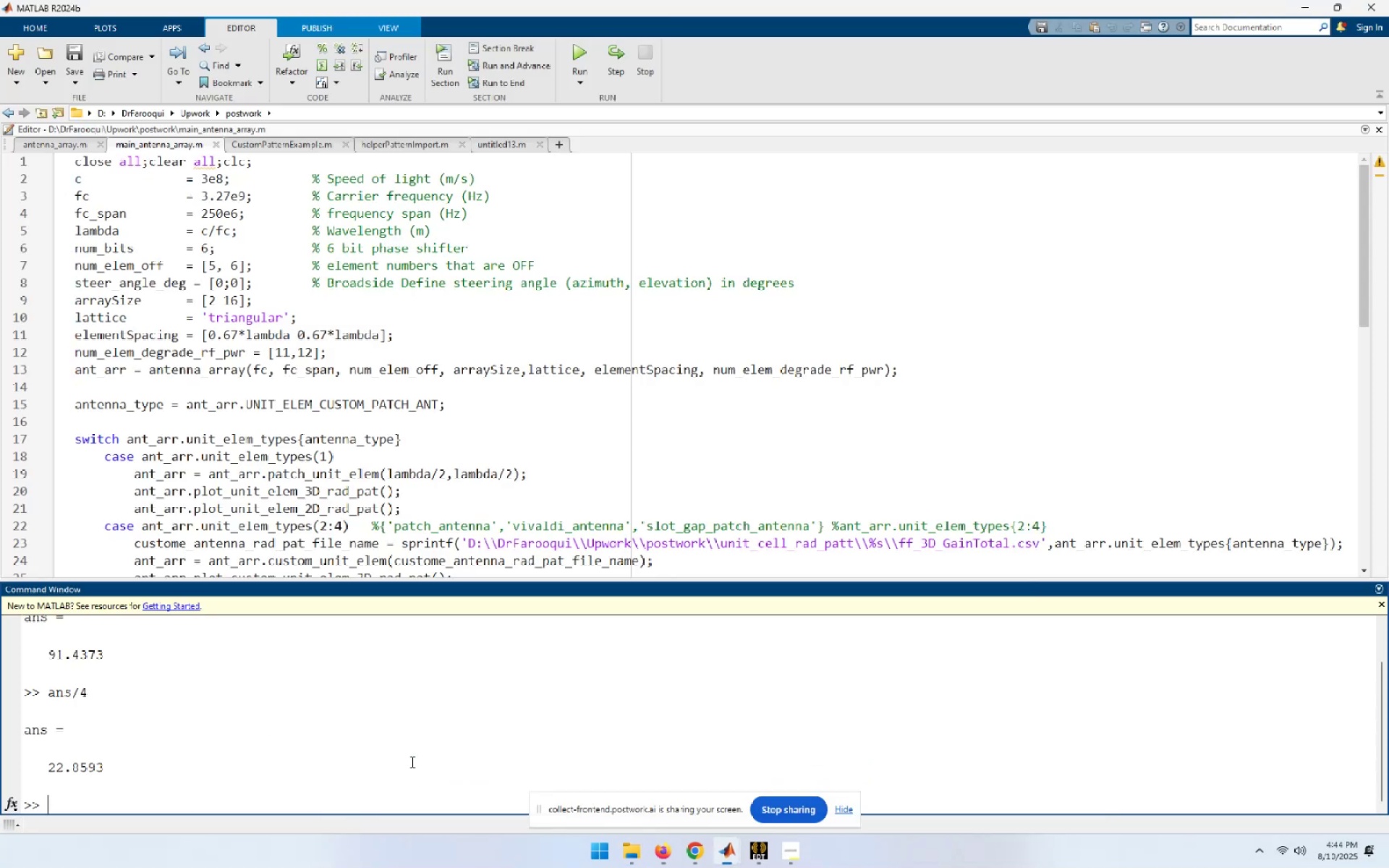 
mouse_move([458, 383])
 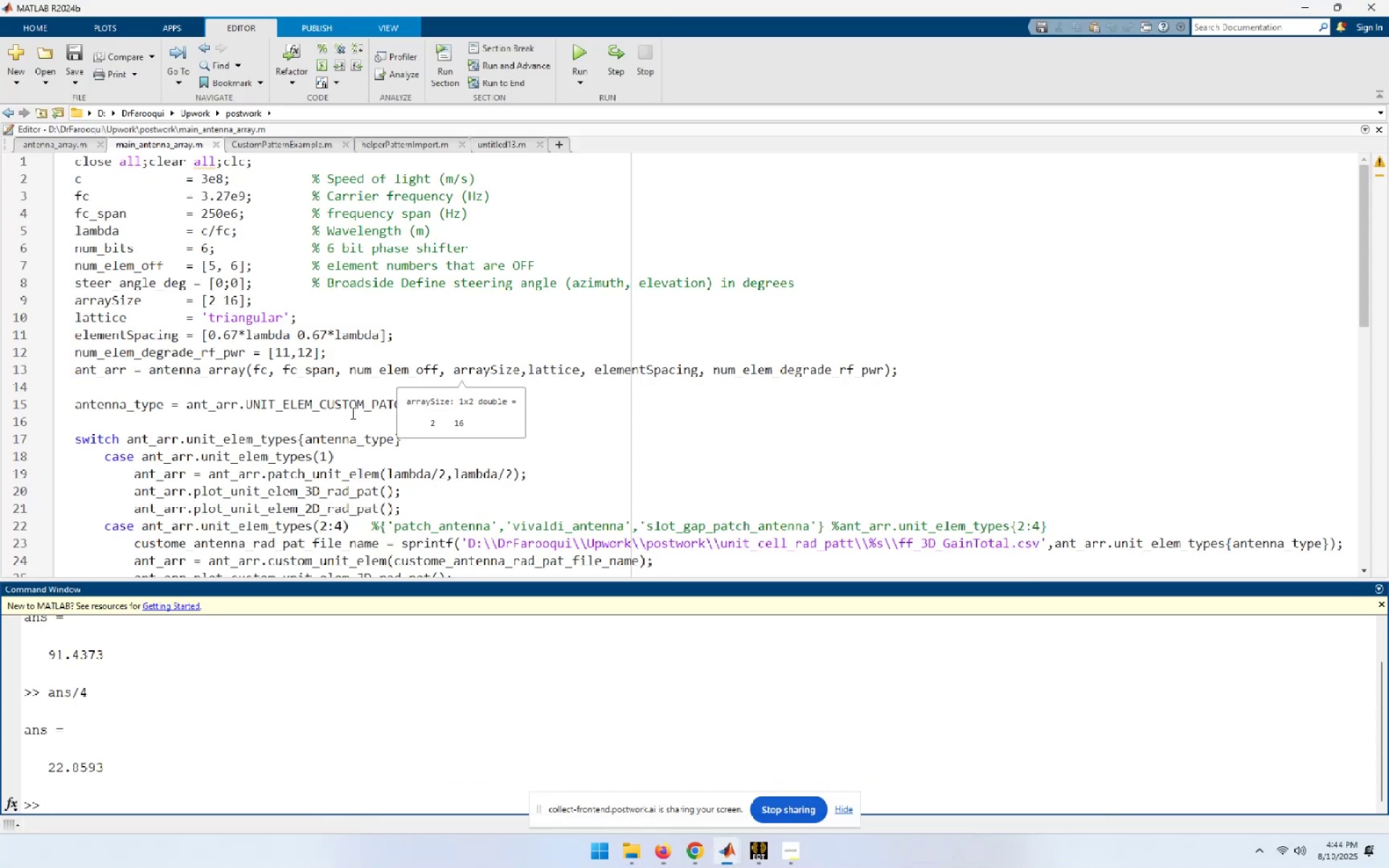 
left_click([412, 399])
 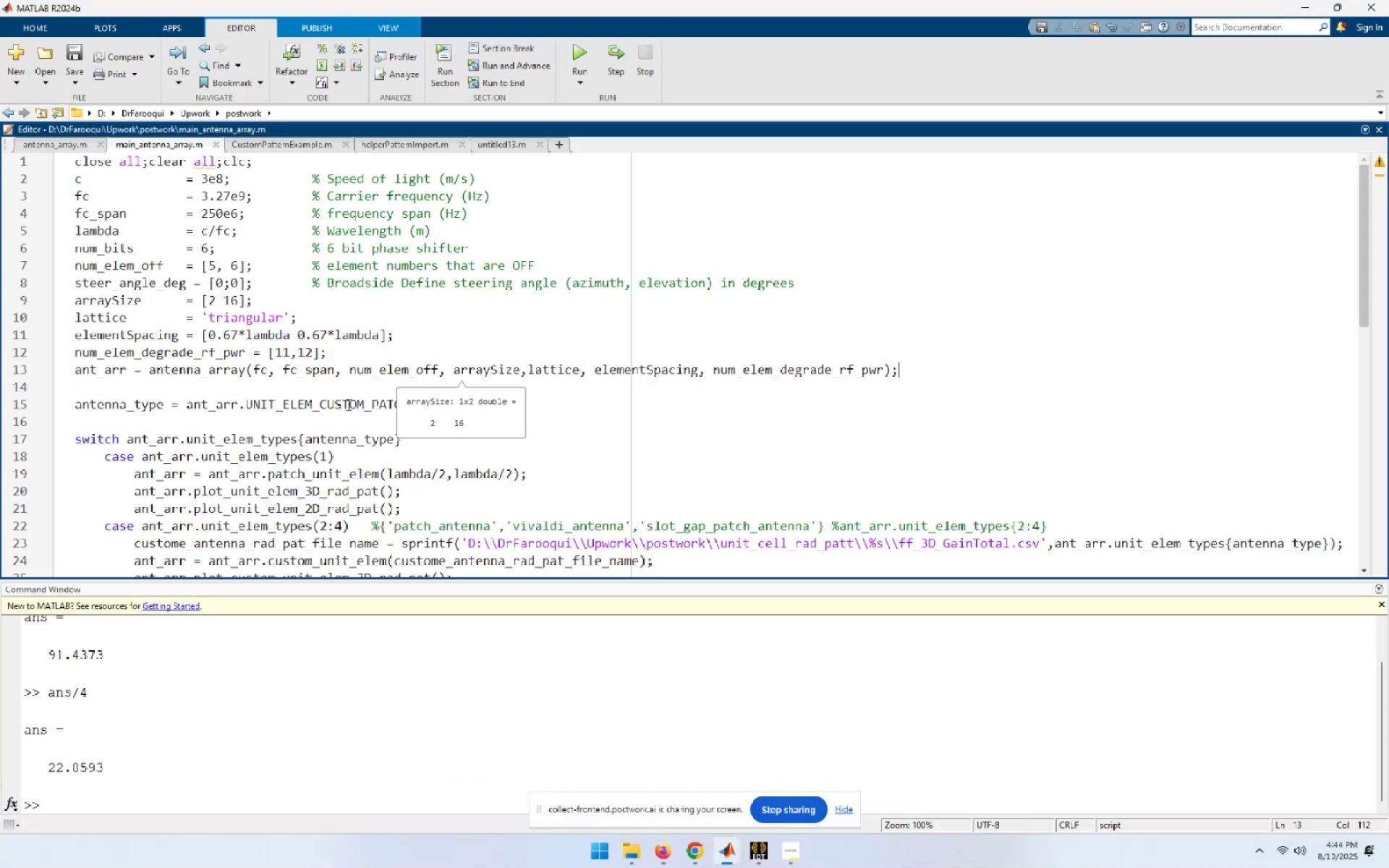 
left_click([382, 404])
 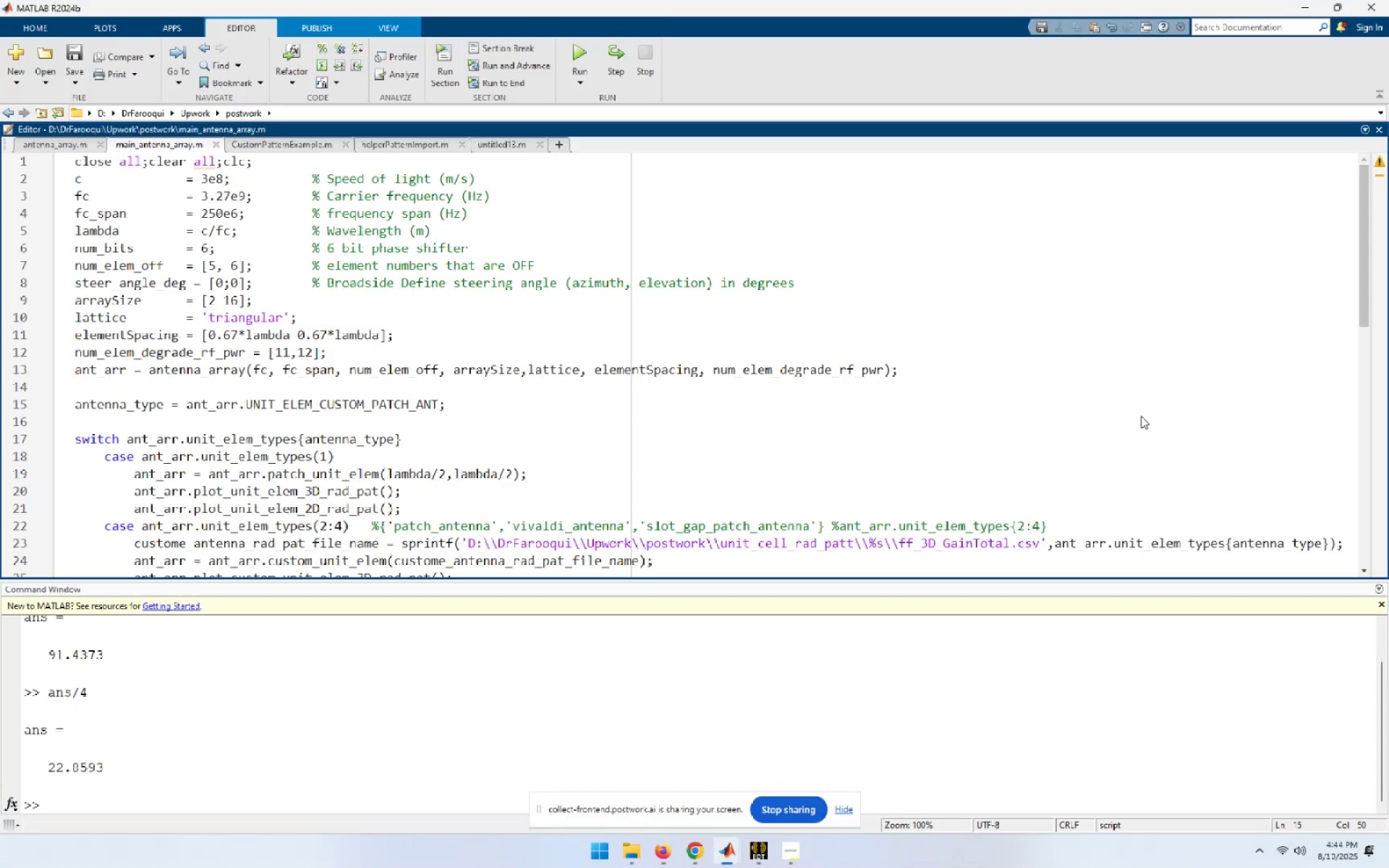 
key(Backslash)
 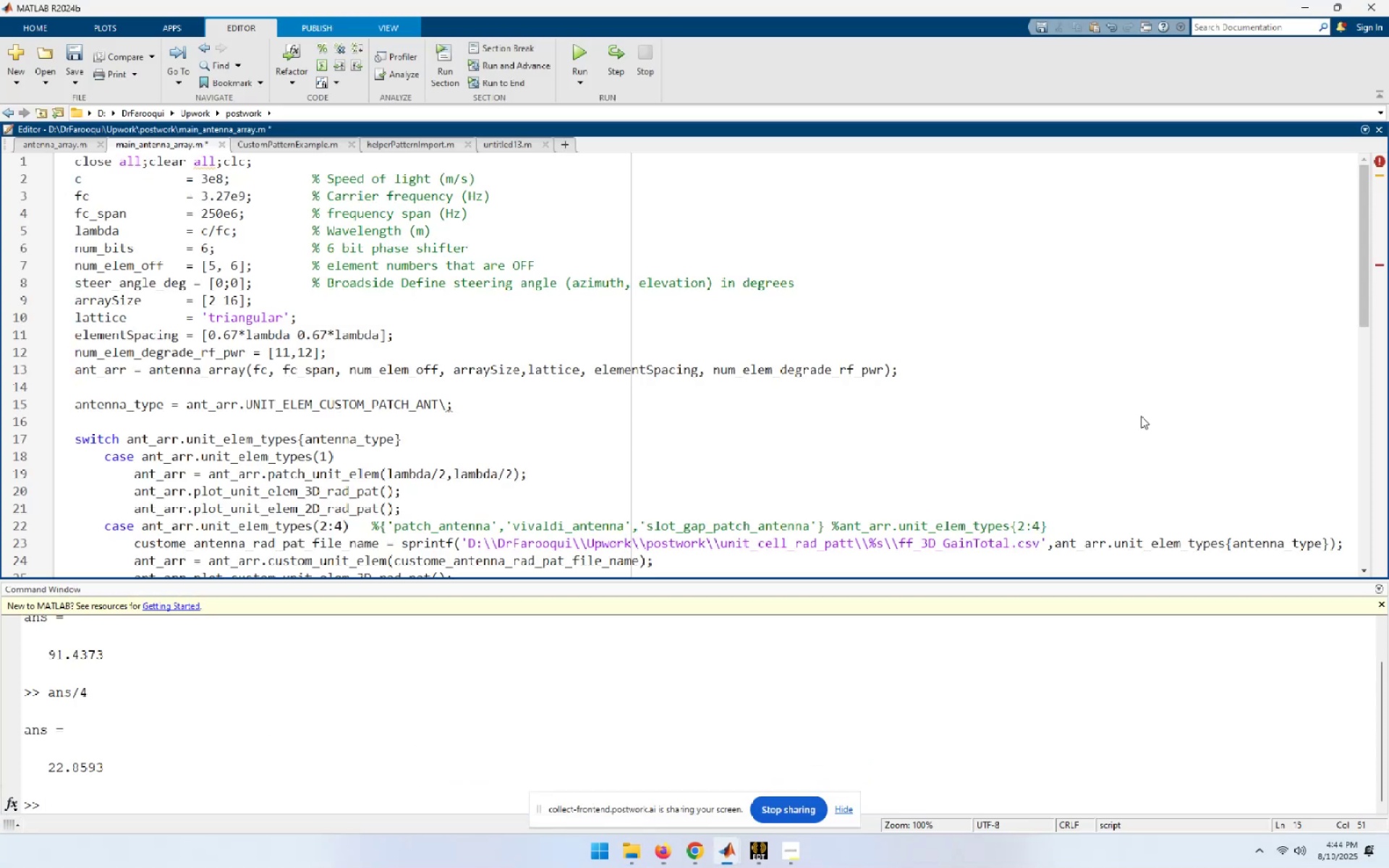 
key(Backspace)
 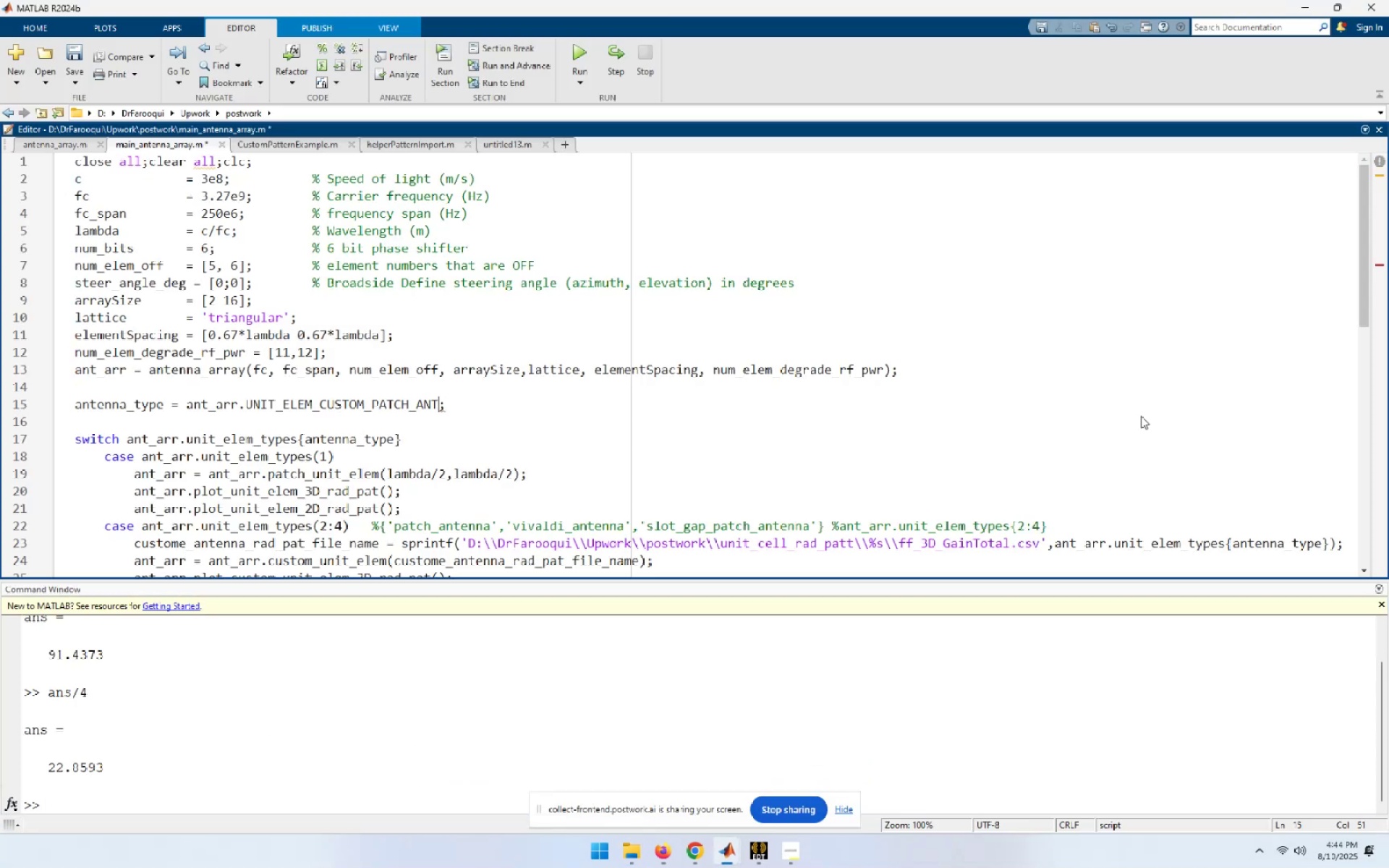 
key(Backspace)
 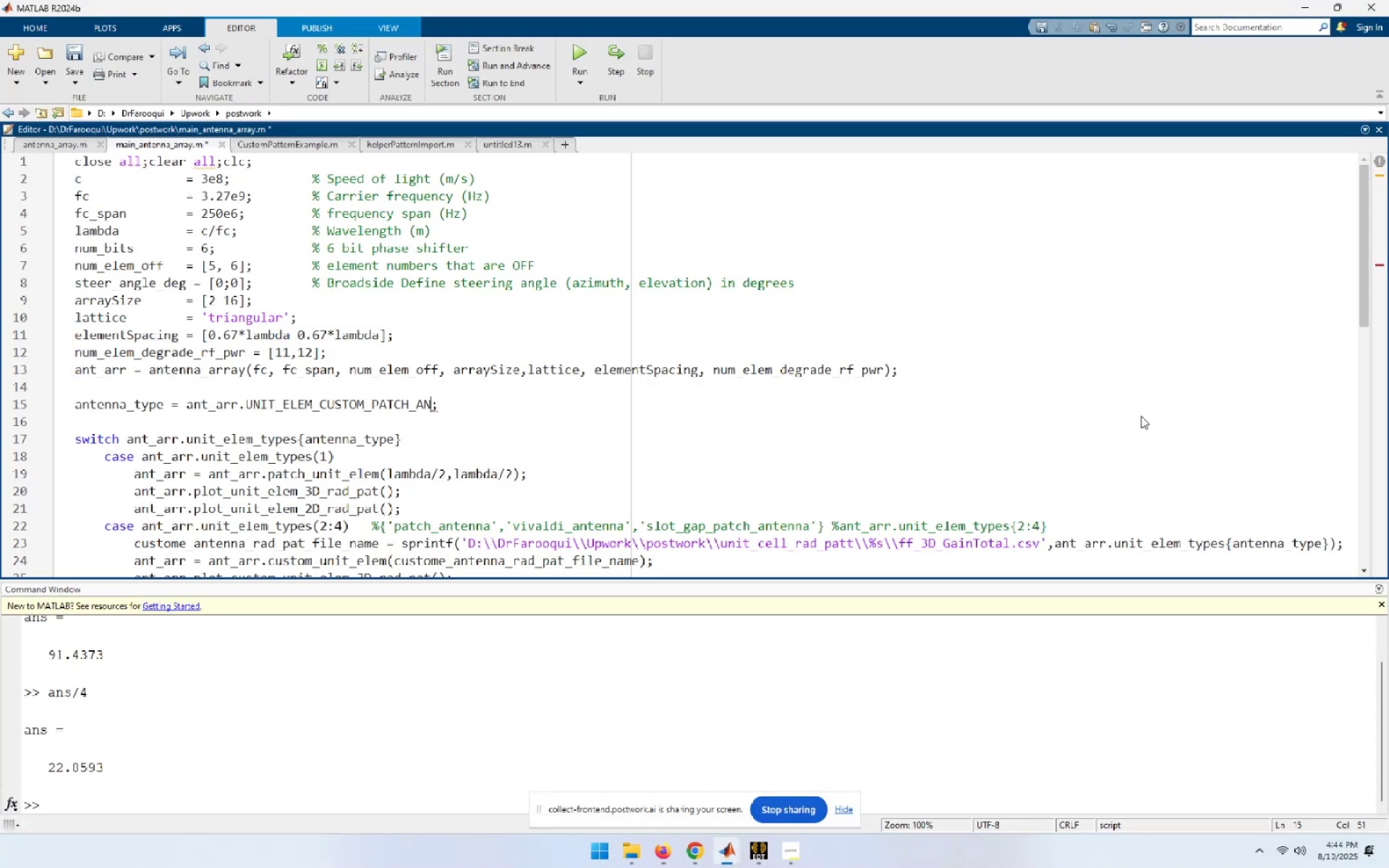 
key(Backspace)
 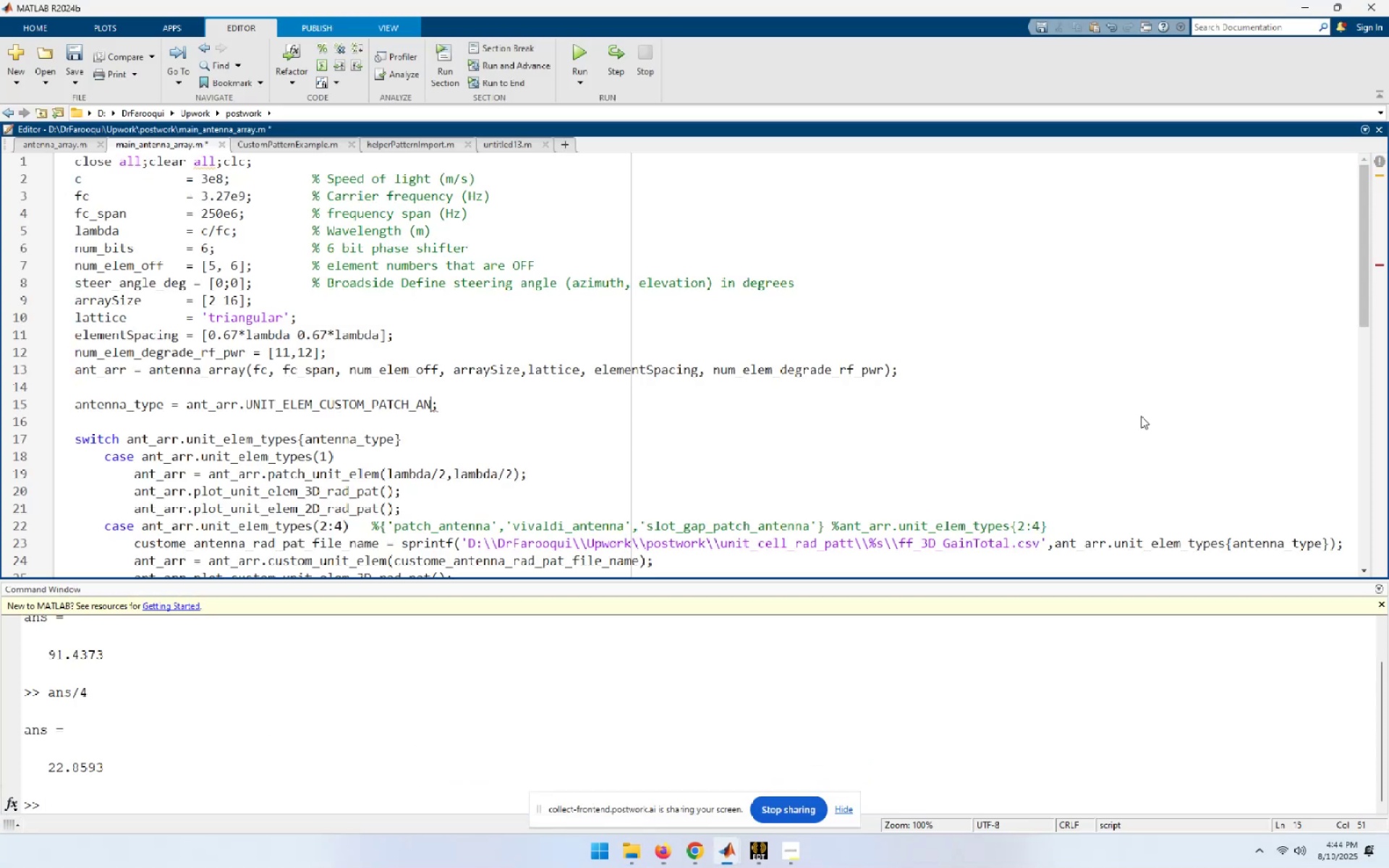 
key(Backspace)
 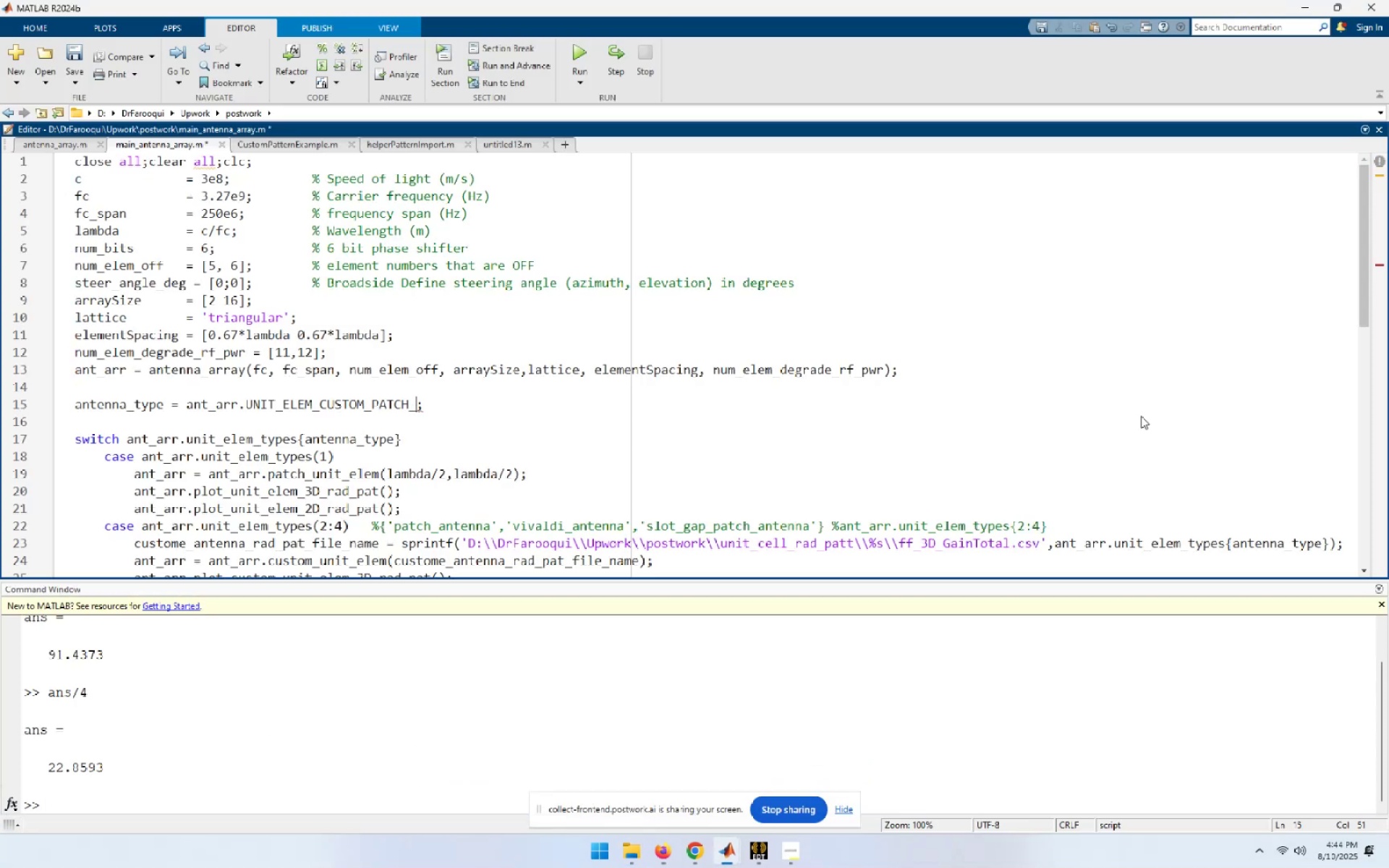 
key(Backspace)
 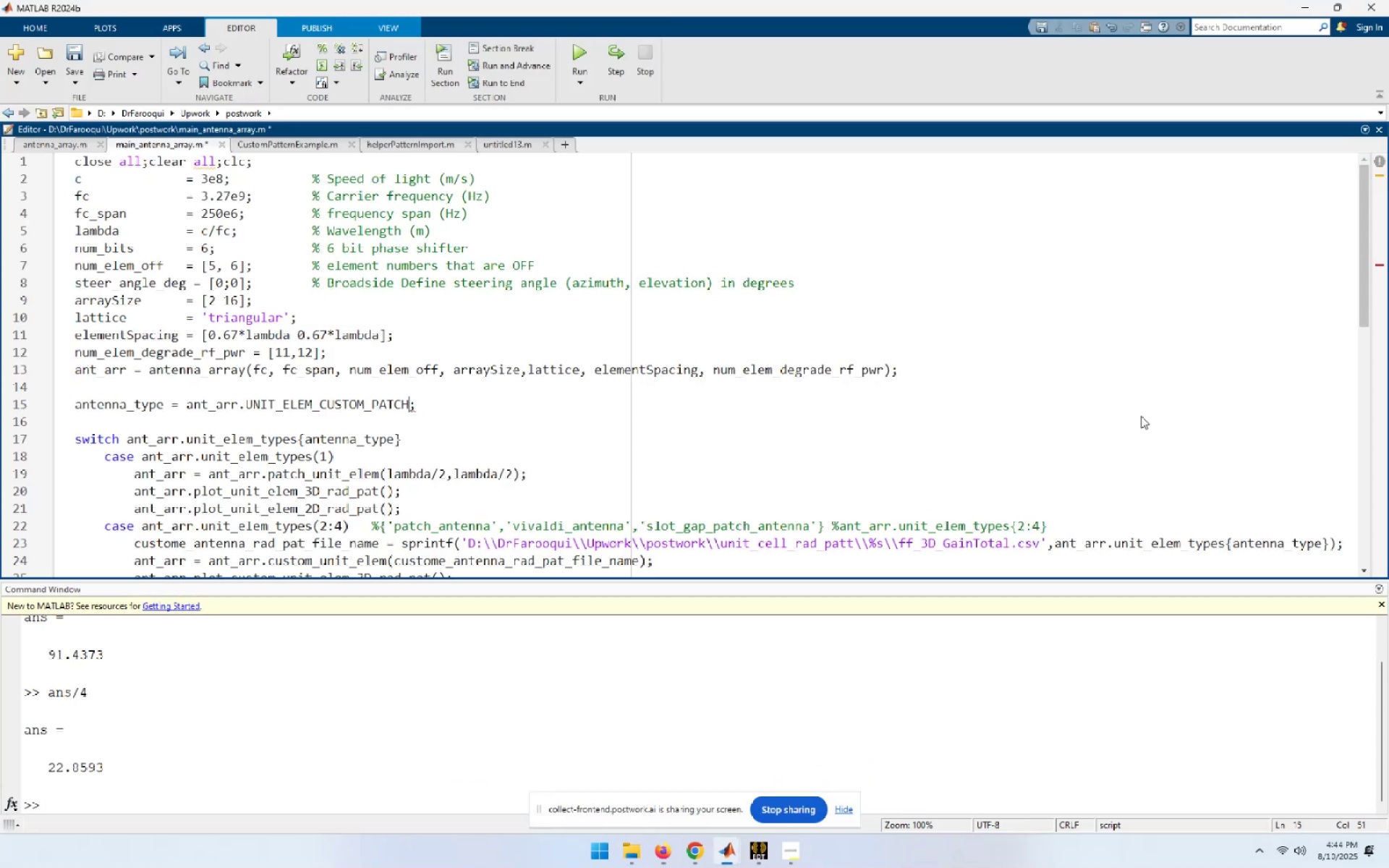 
key(Backspace)
 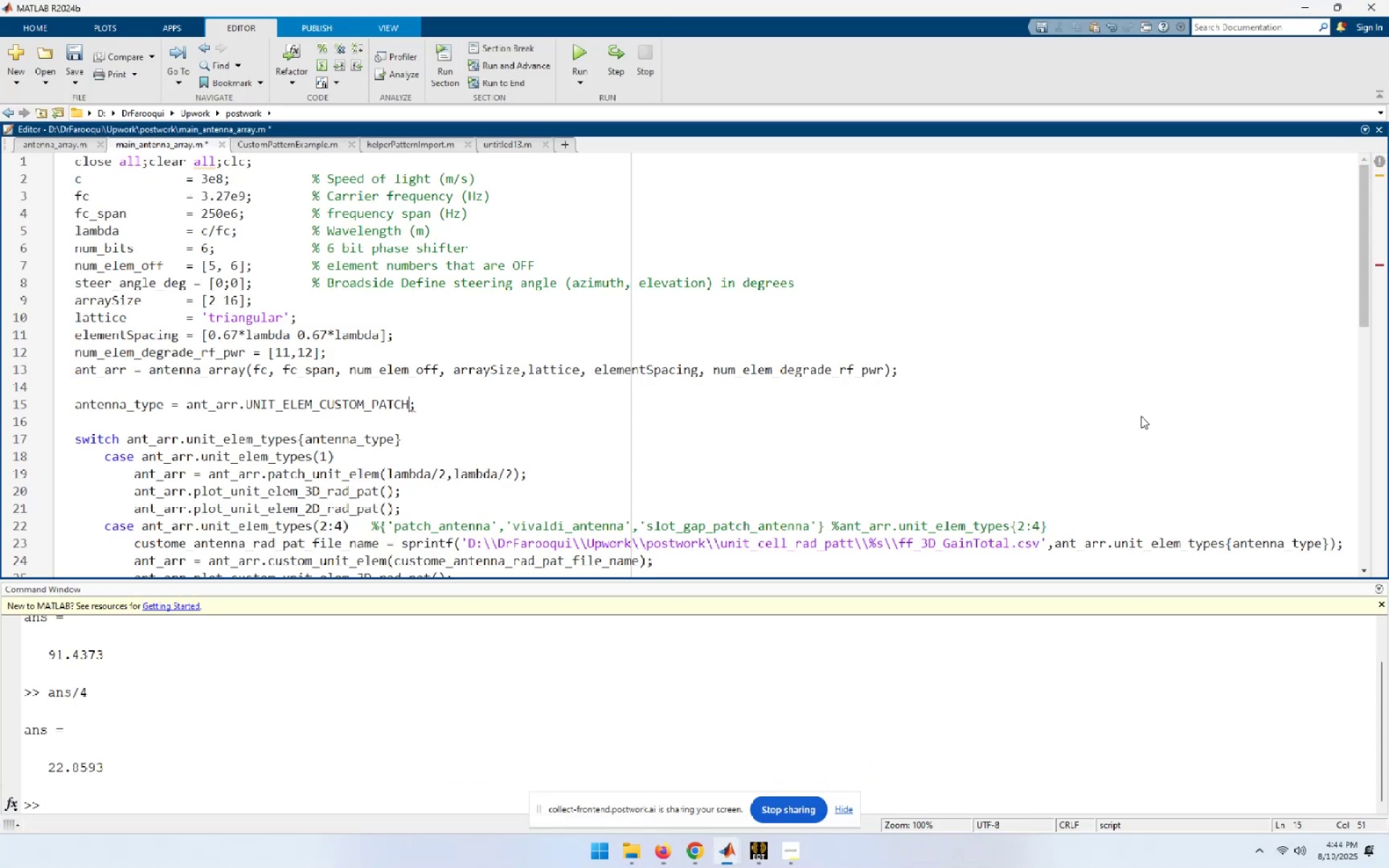 
key(Backspace)
 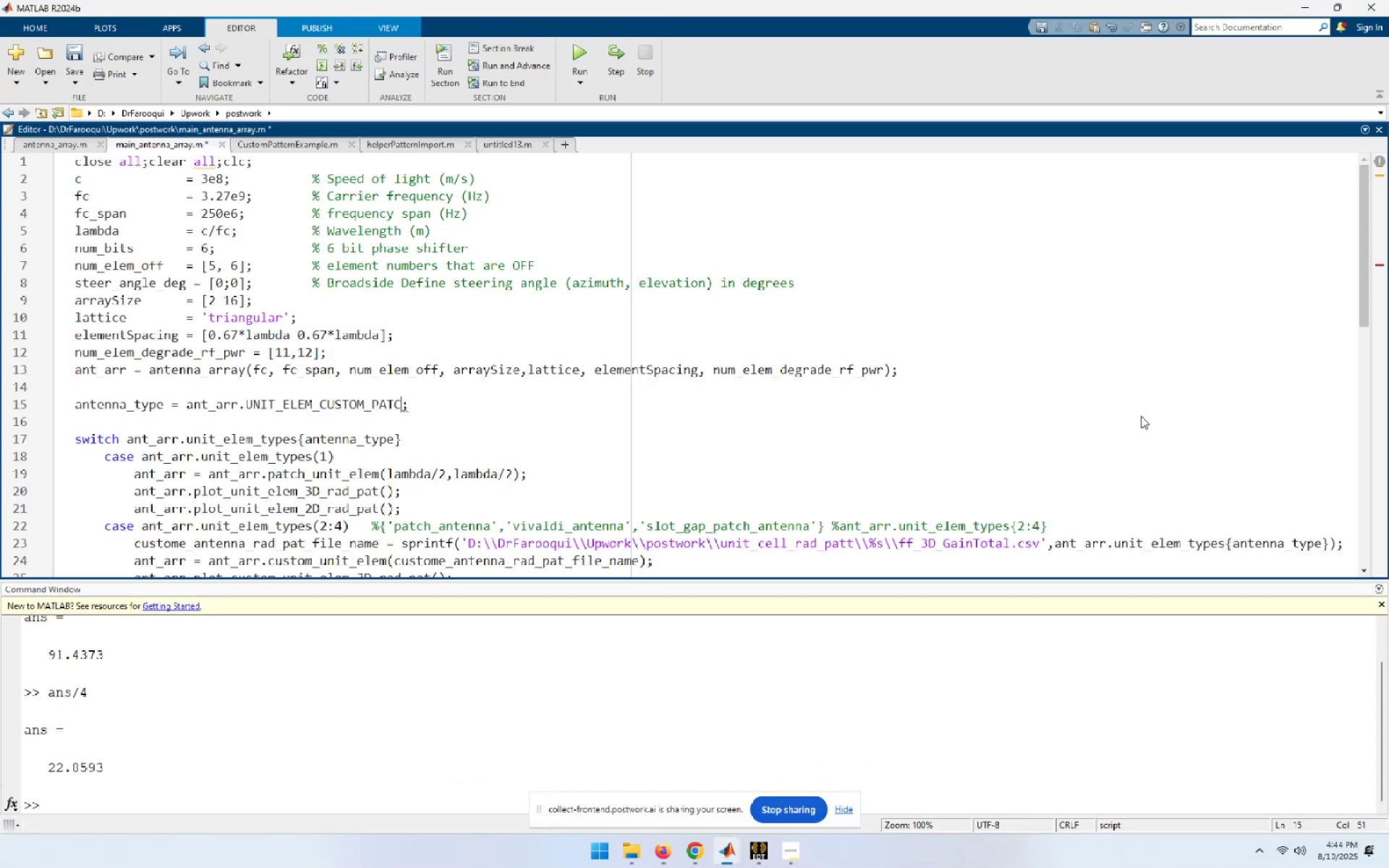 
key(Backspace)
 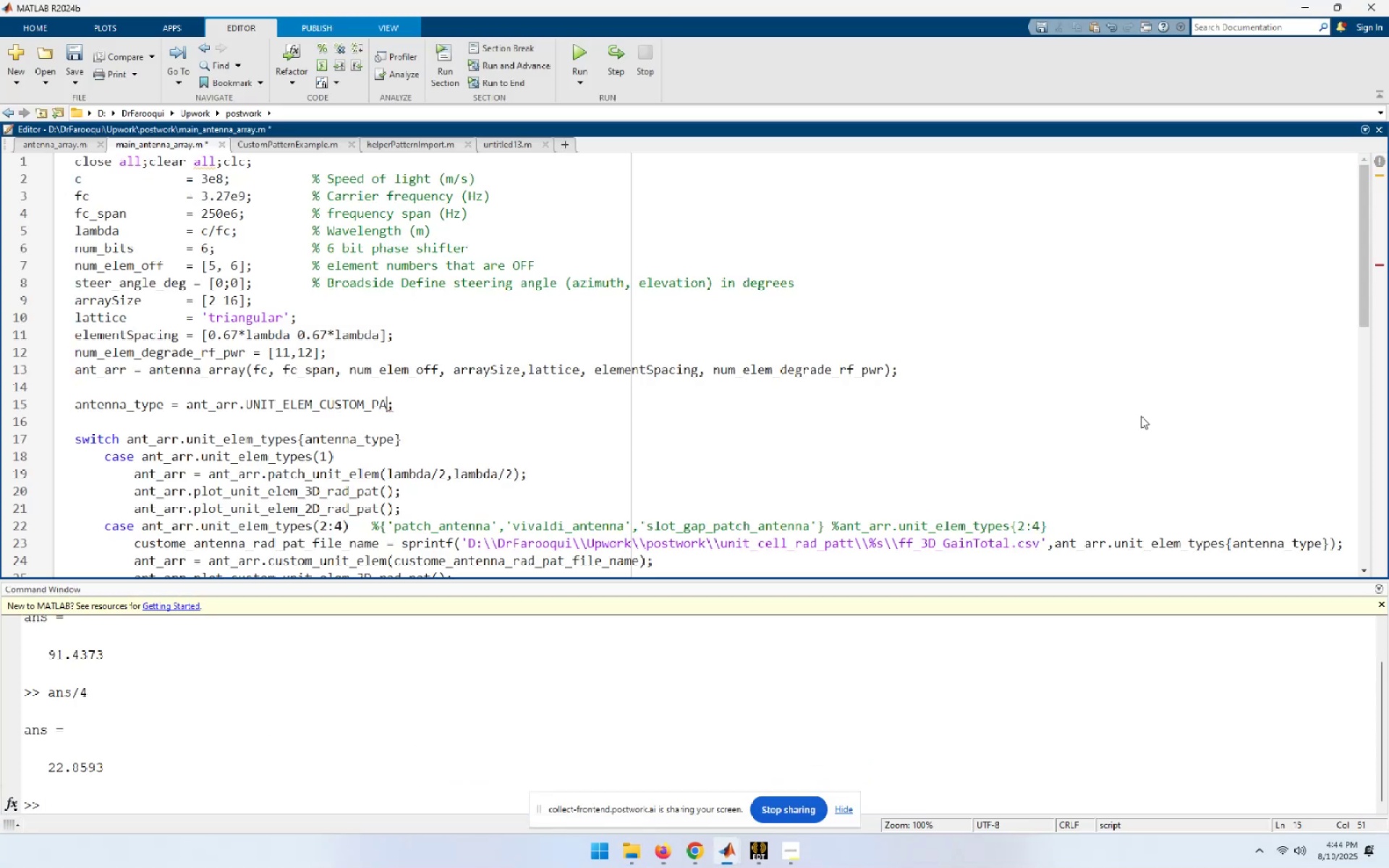 
key(Backspace)
 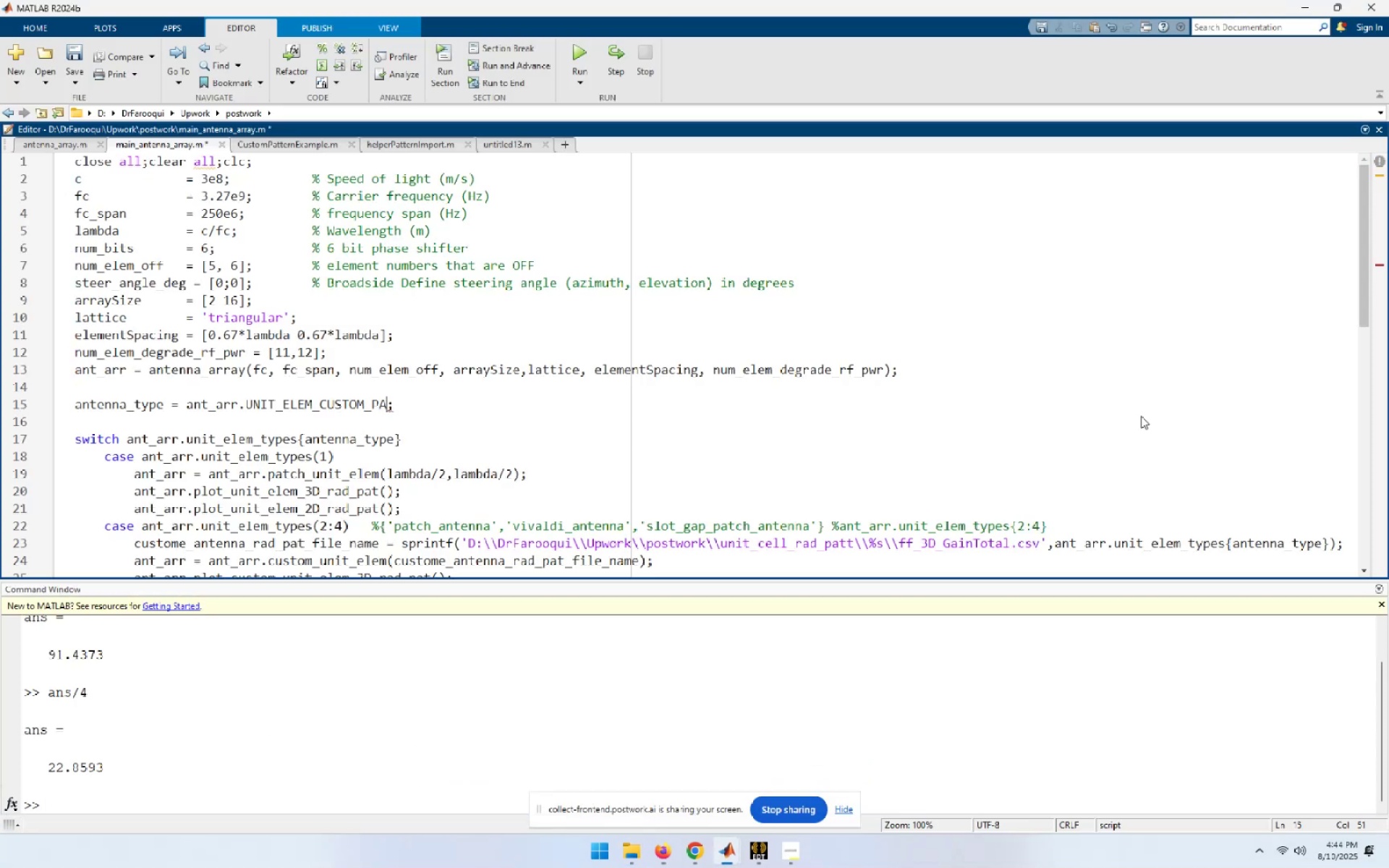 
key(Backspace)
 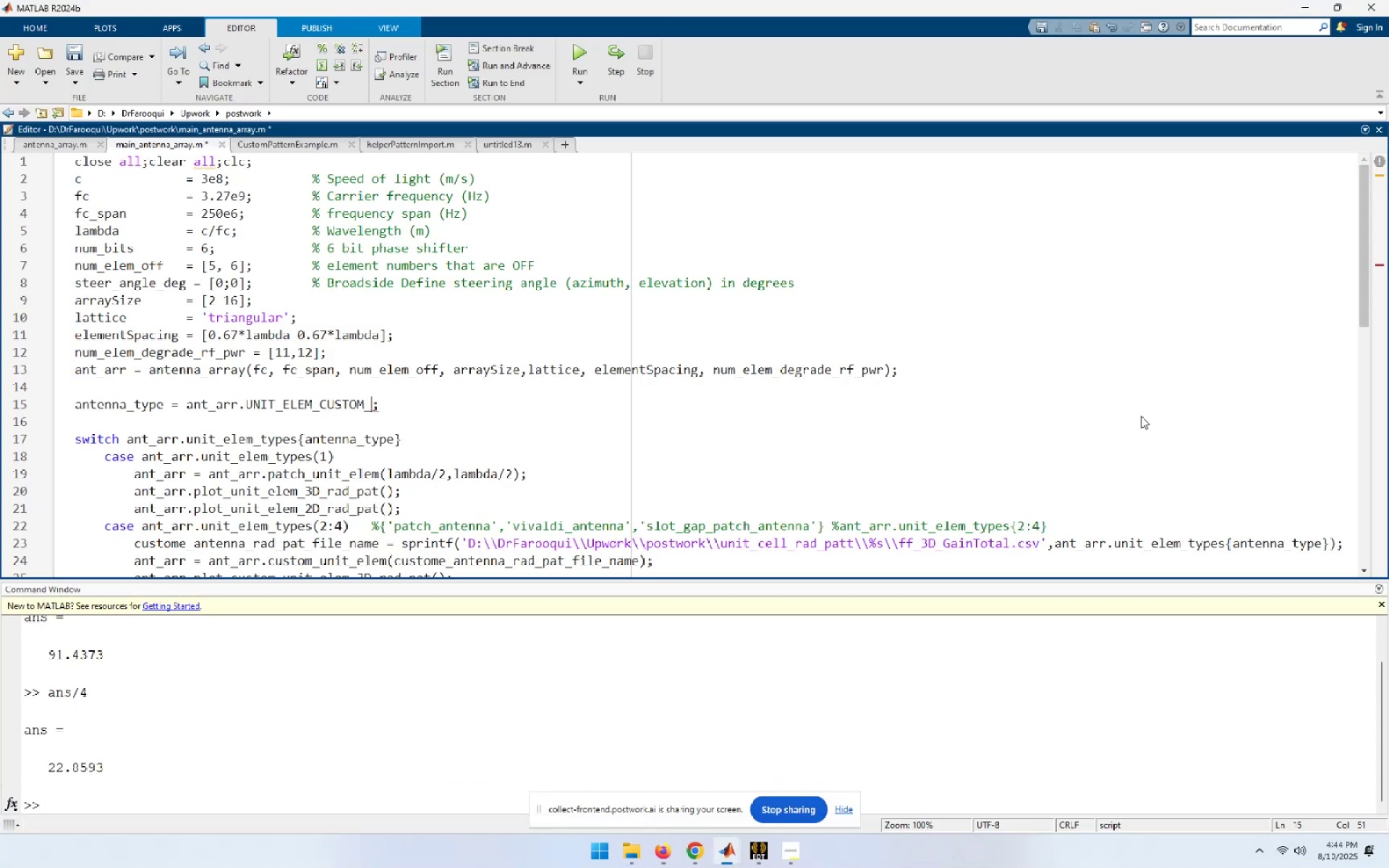 
key(Tab)
 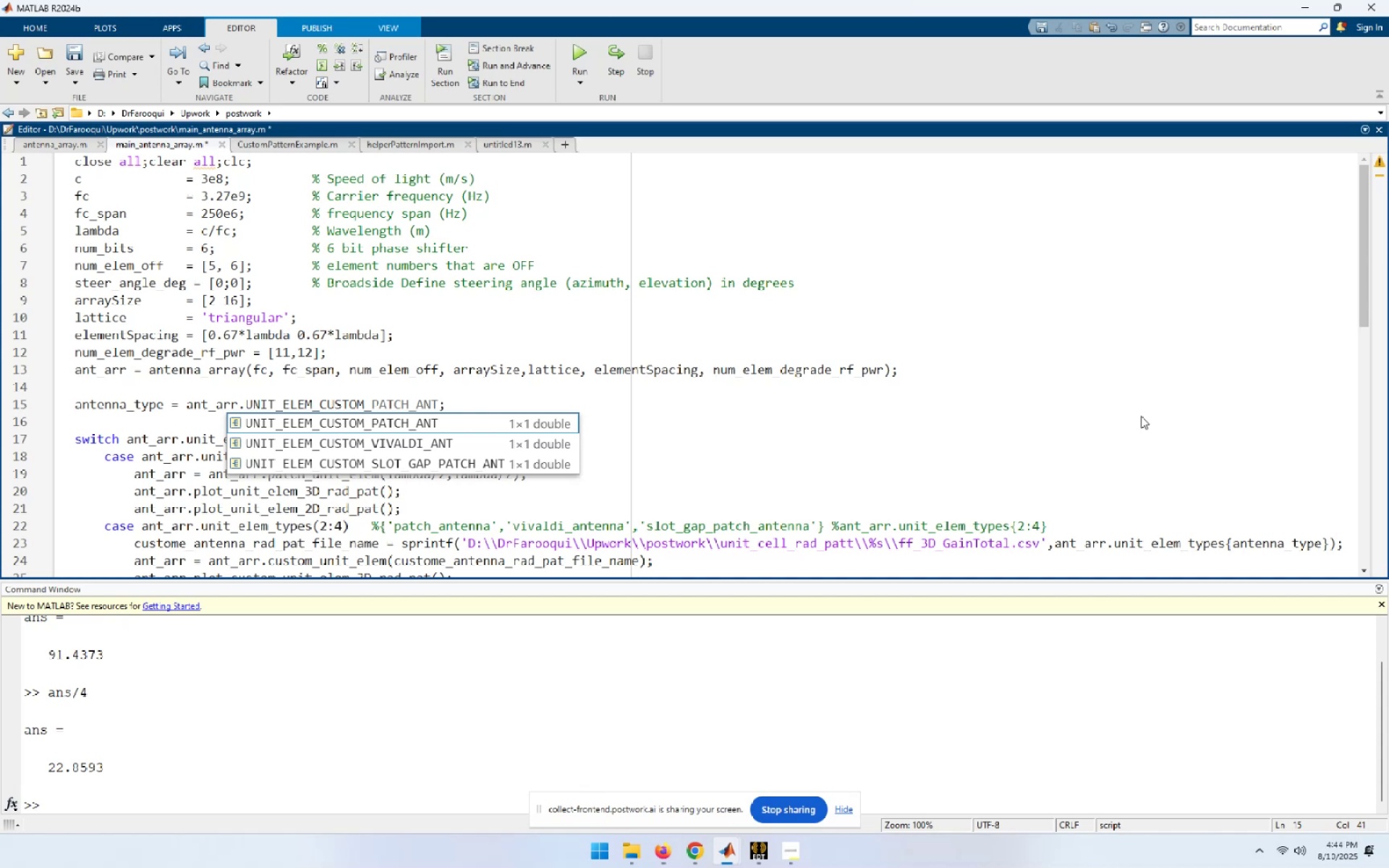 
key(ArrowDown)
 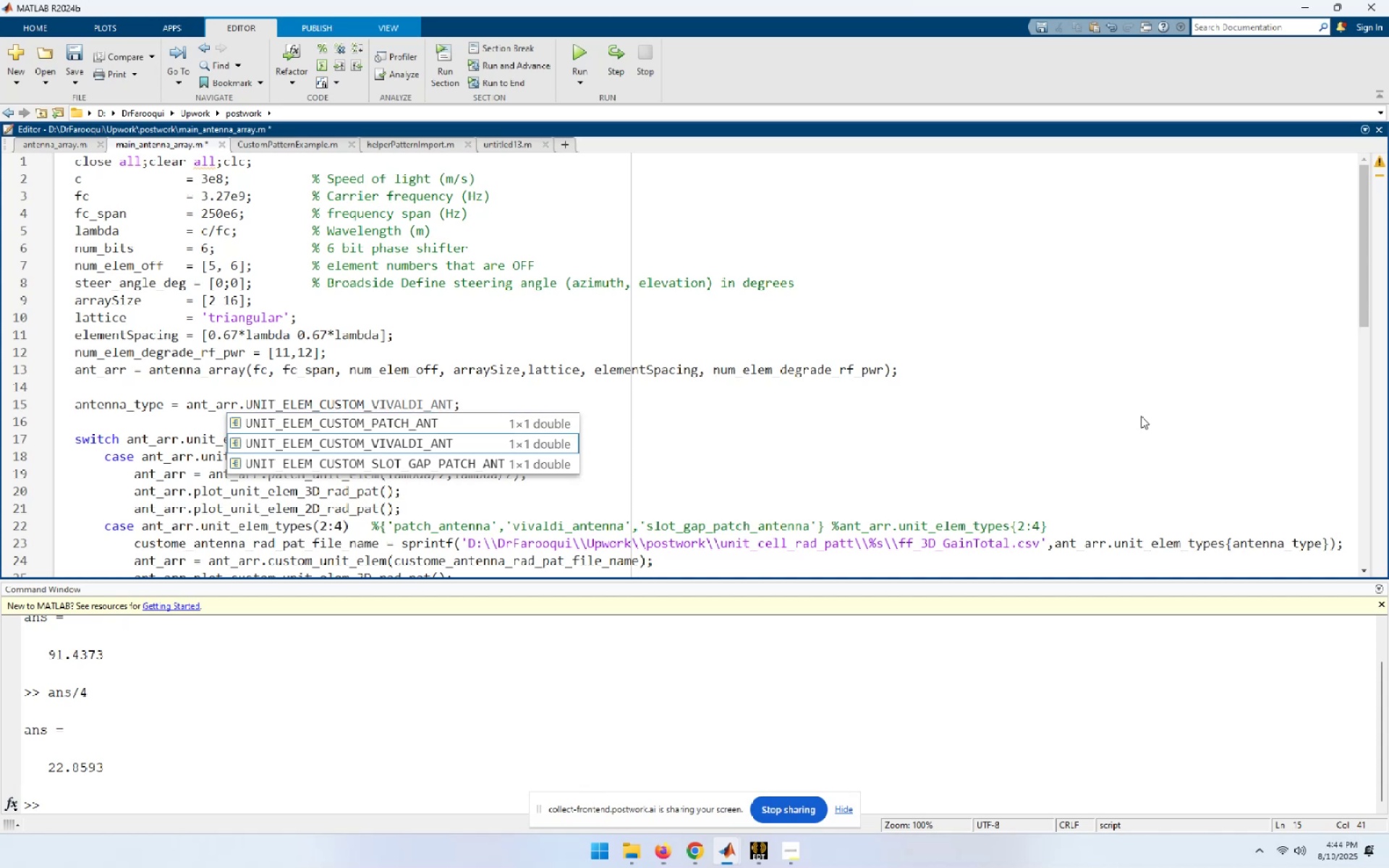 
key(ArrowDown)
 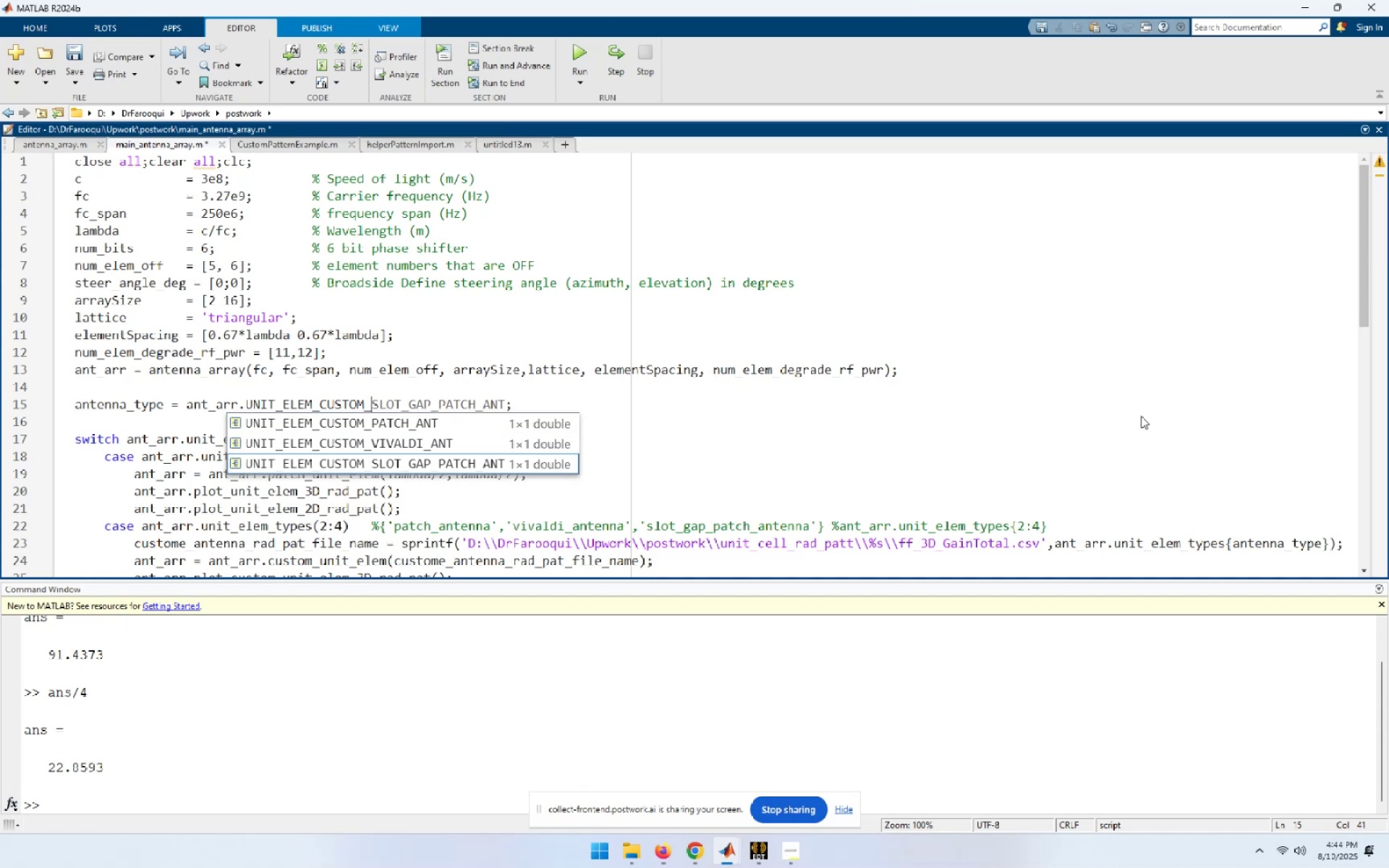 
key(NumpadEnter)
 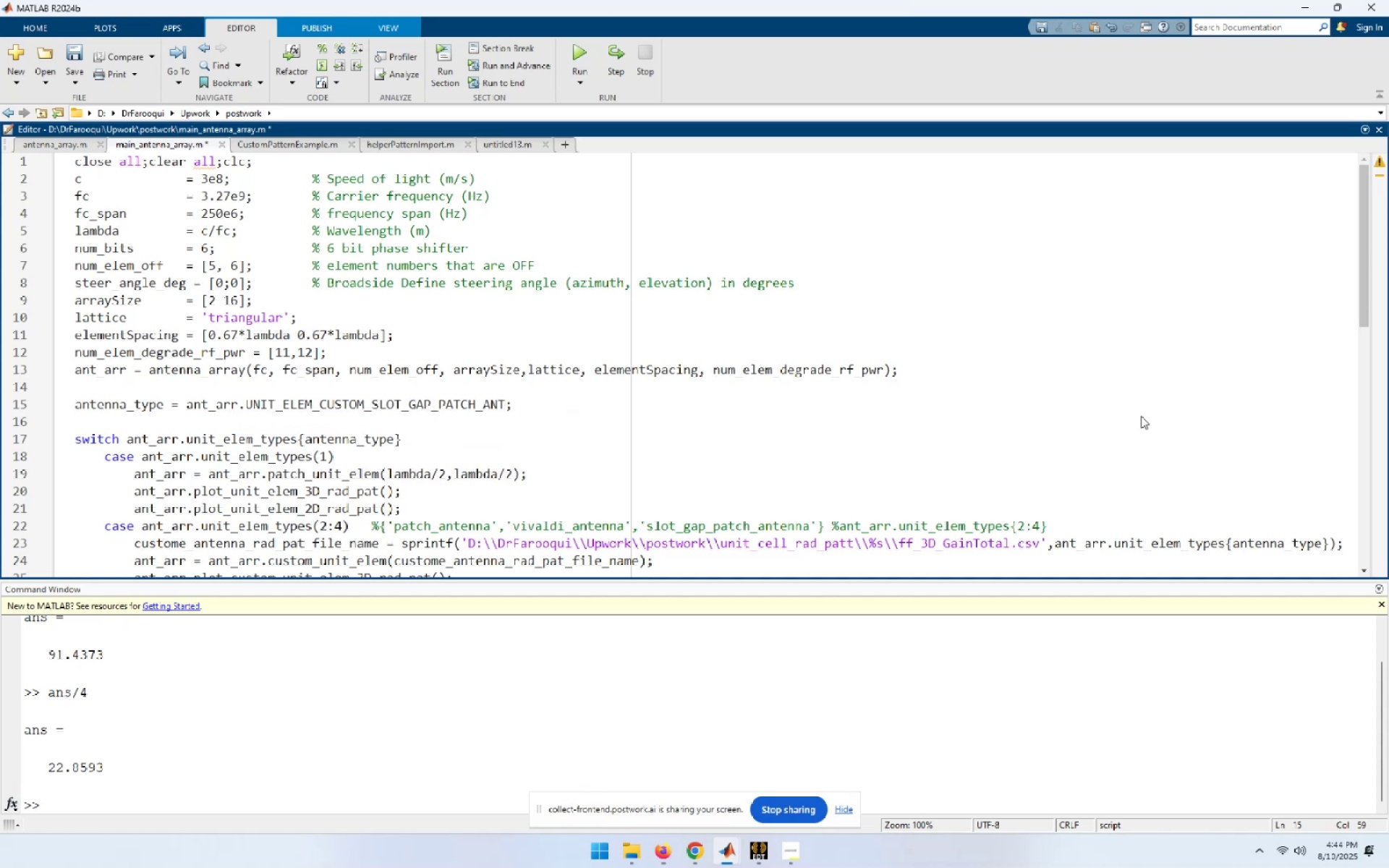 
key(F5)
 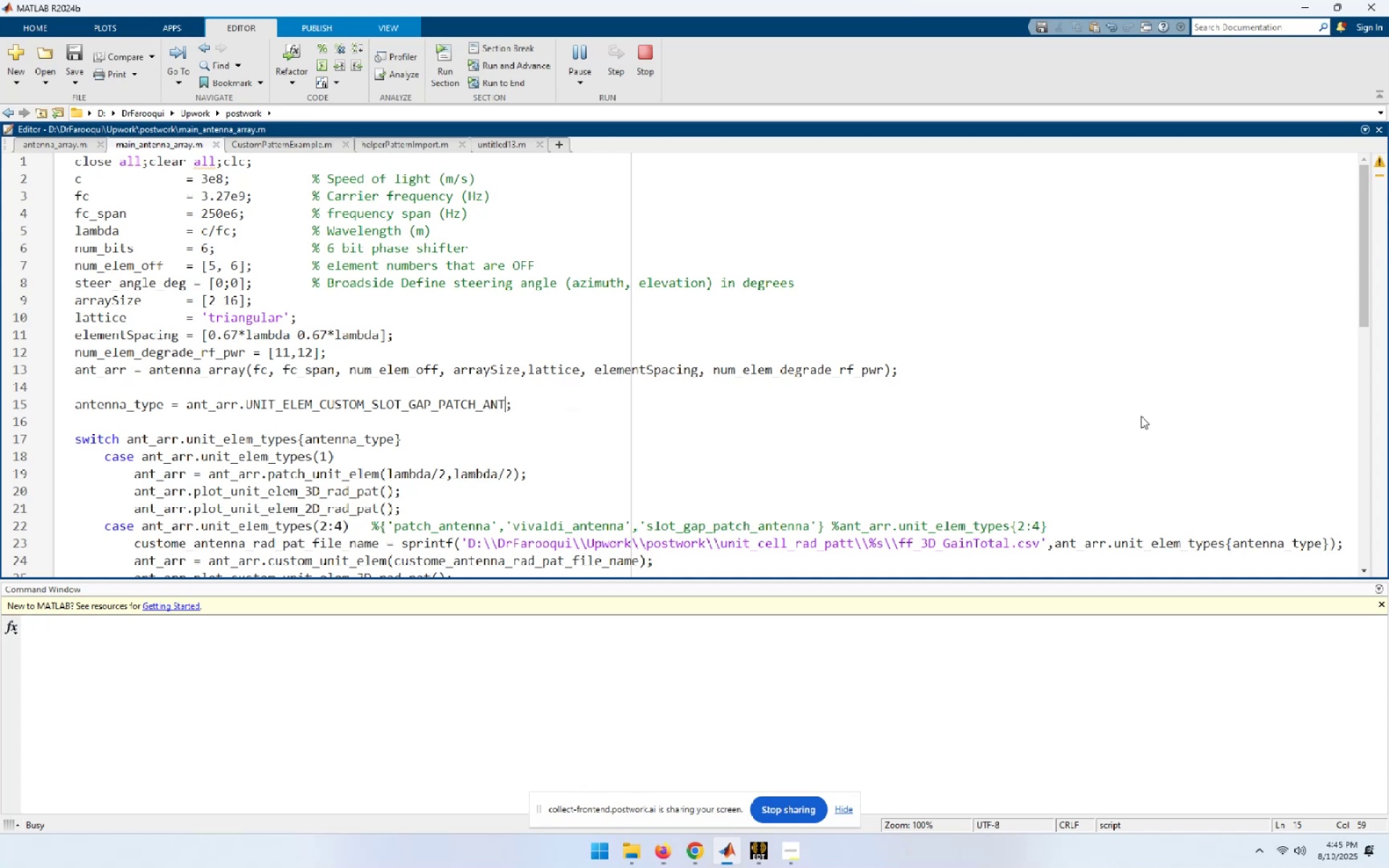 
wait(19.92)
 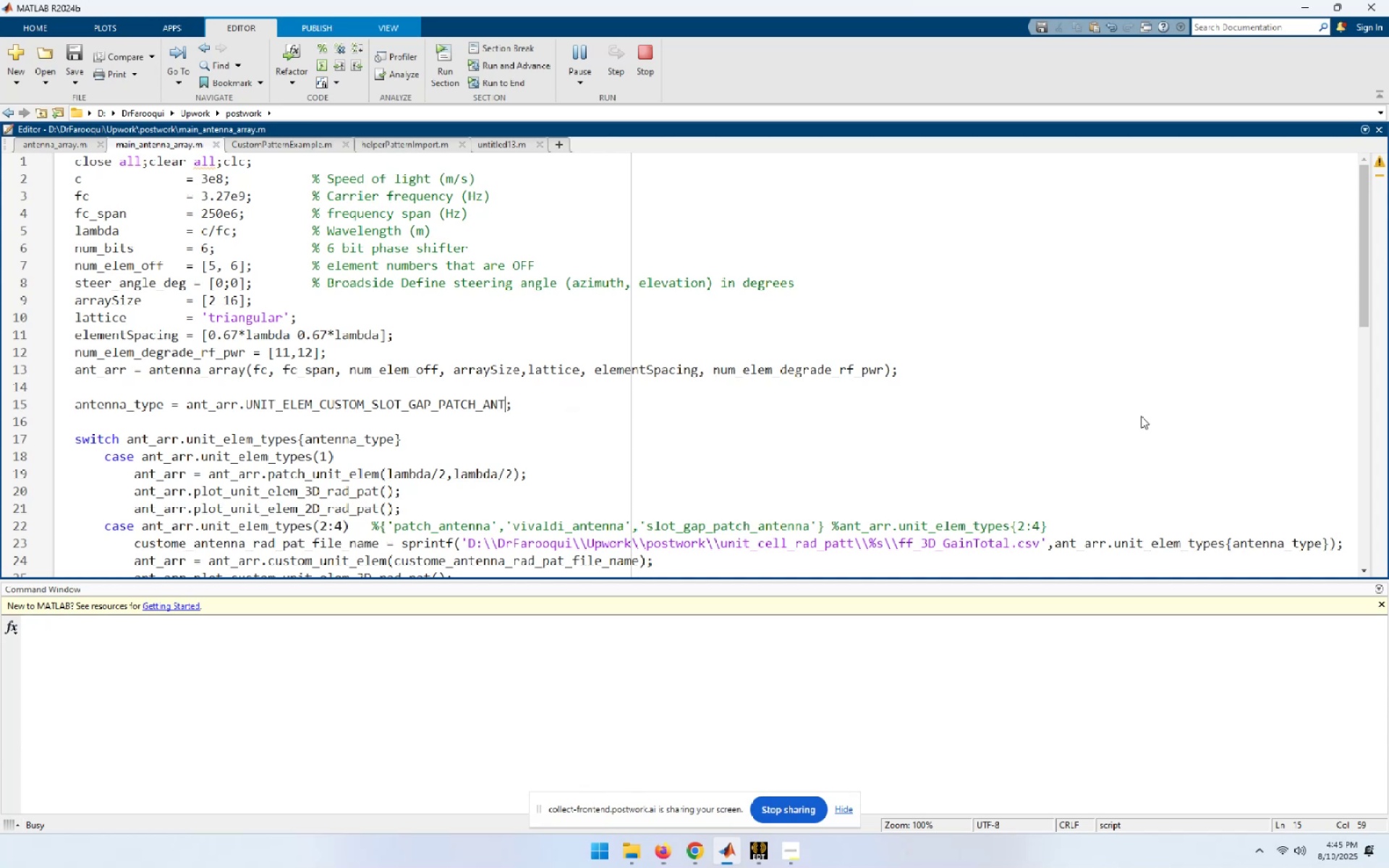 
left_click_drag(start_coordinate=[744, 101], to_coordinate=[1161, 266])
 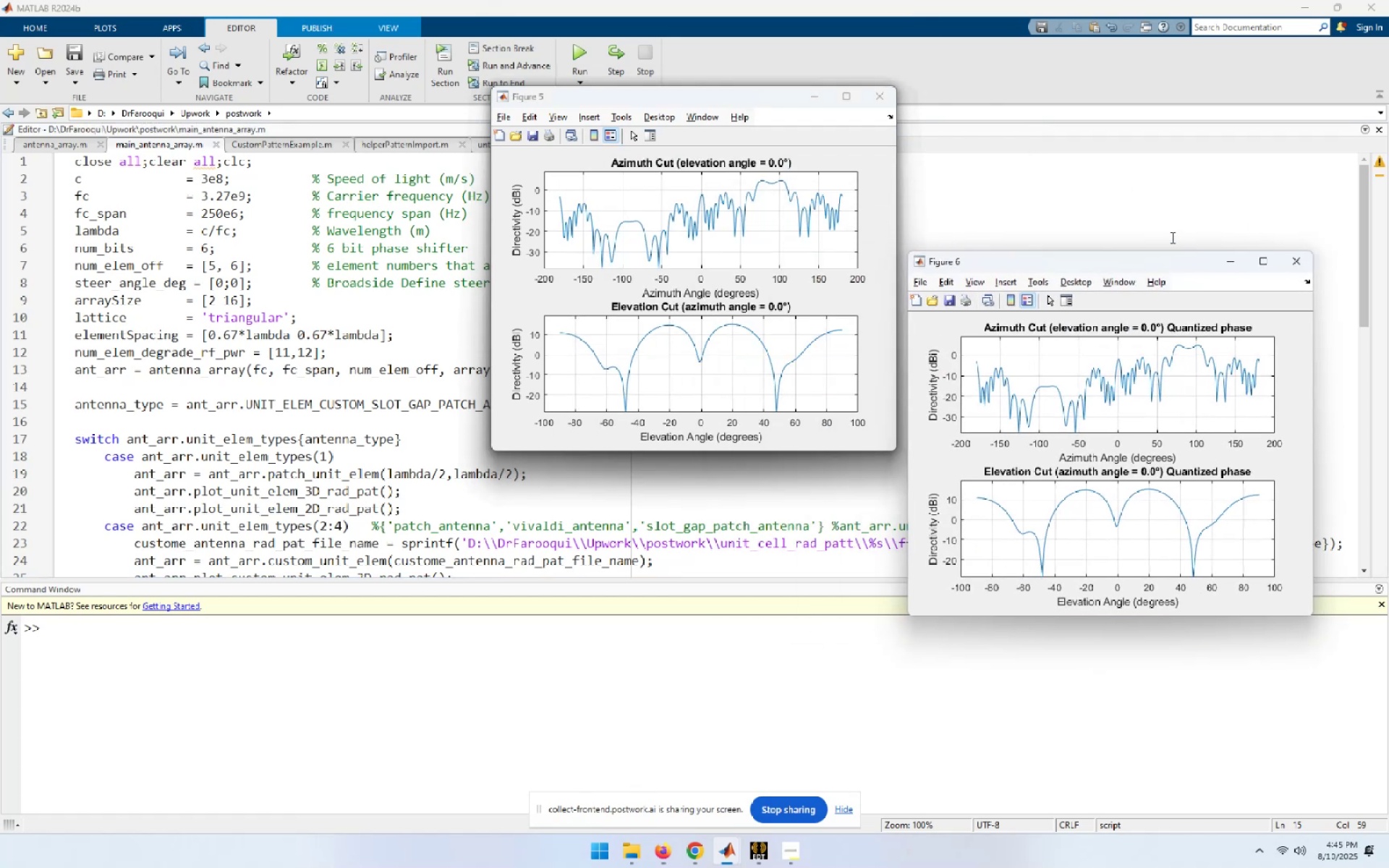 
left_click_drag(start_coordinate=[719, 95], to_coordinate=[1181, 448])
 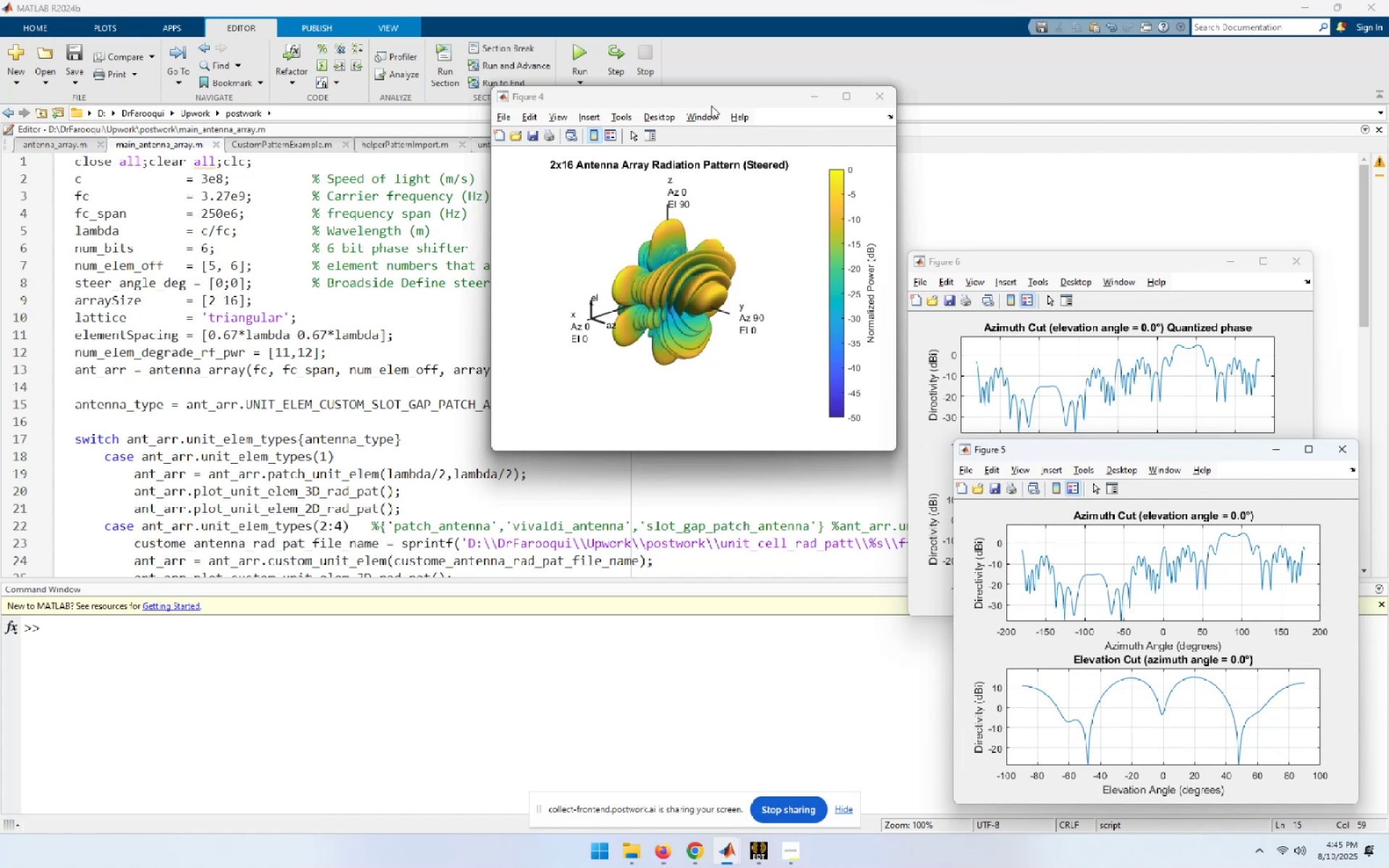 
left_click_drag(start_coordinate=[702, 95], to_coordinate=[1210, 302])
 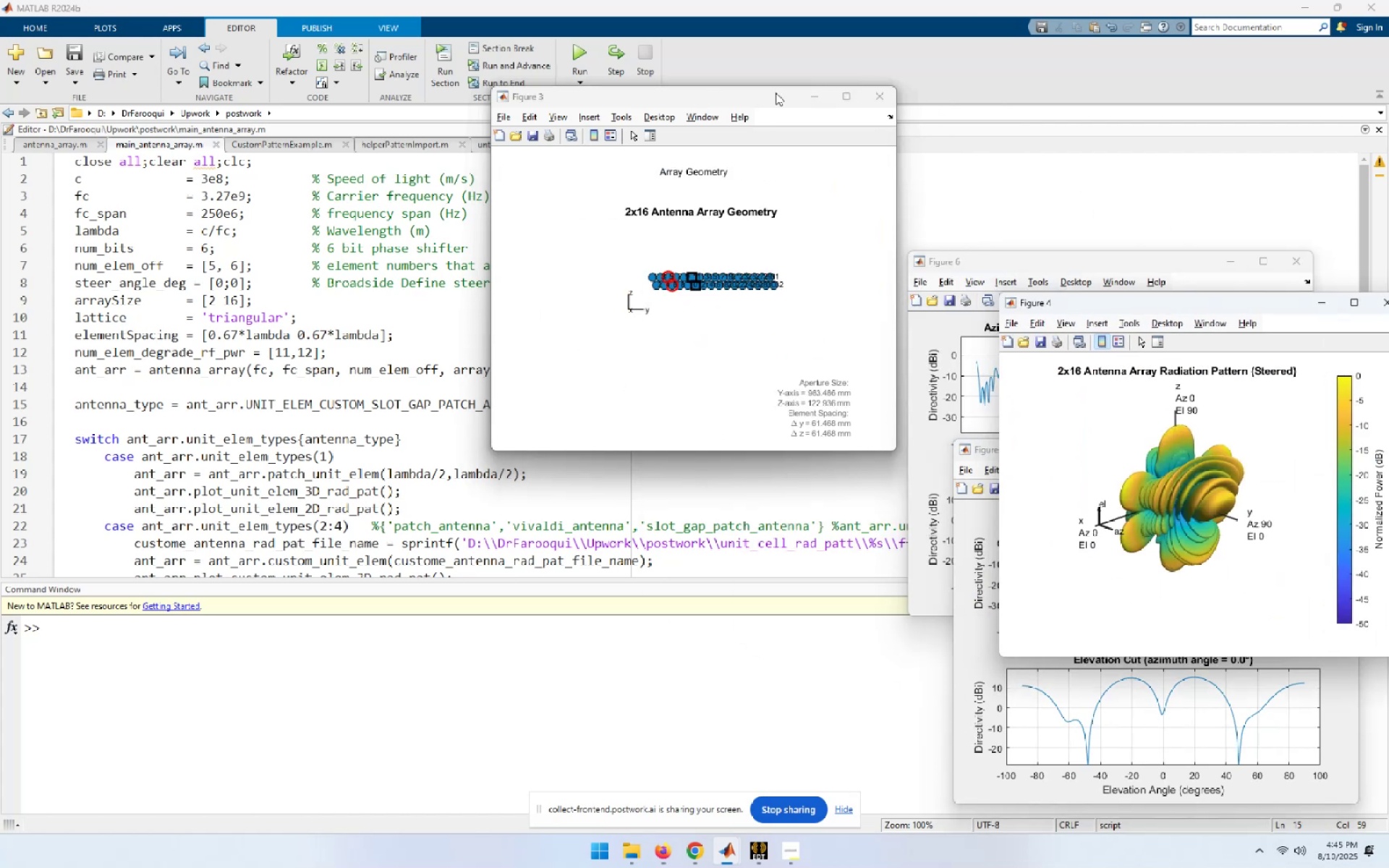 
left_click_drag(start_coordinate=[760, 98], to_coordinate=[346, 500])
 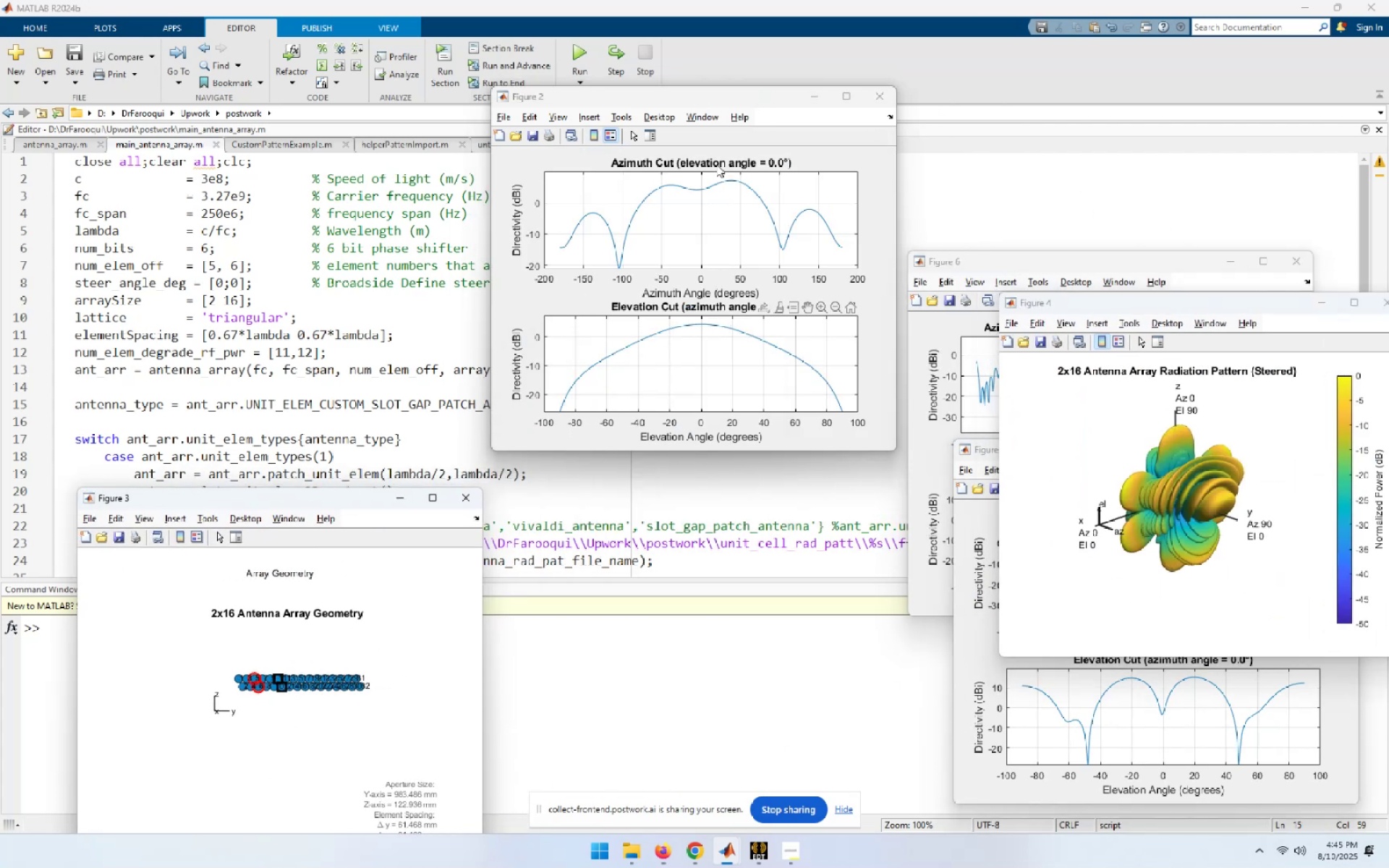 
left_click_drag(start_coordinate=[715, 99], to_coordinate=[1131, 127])
 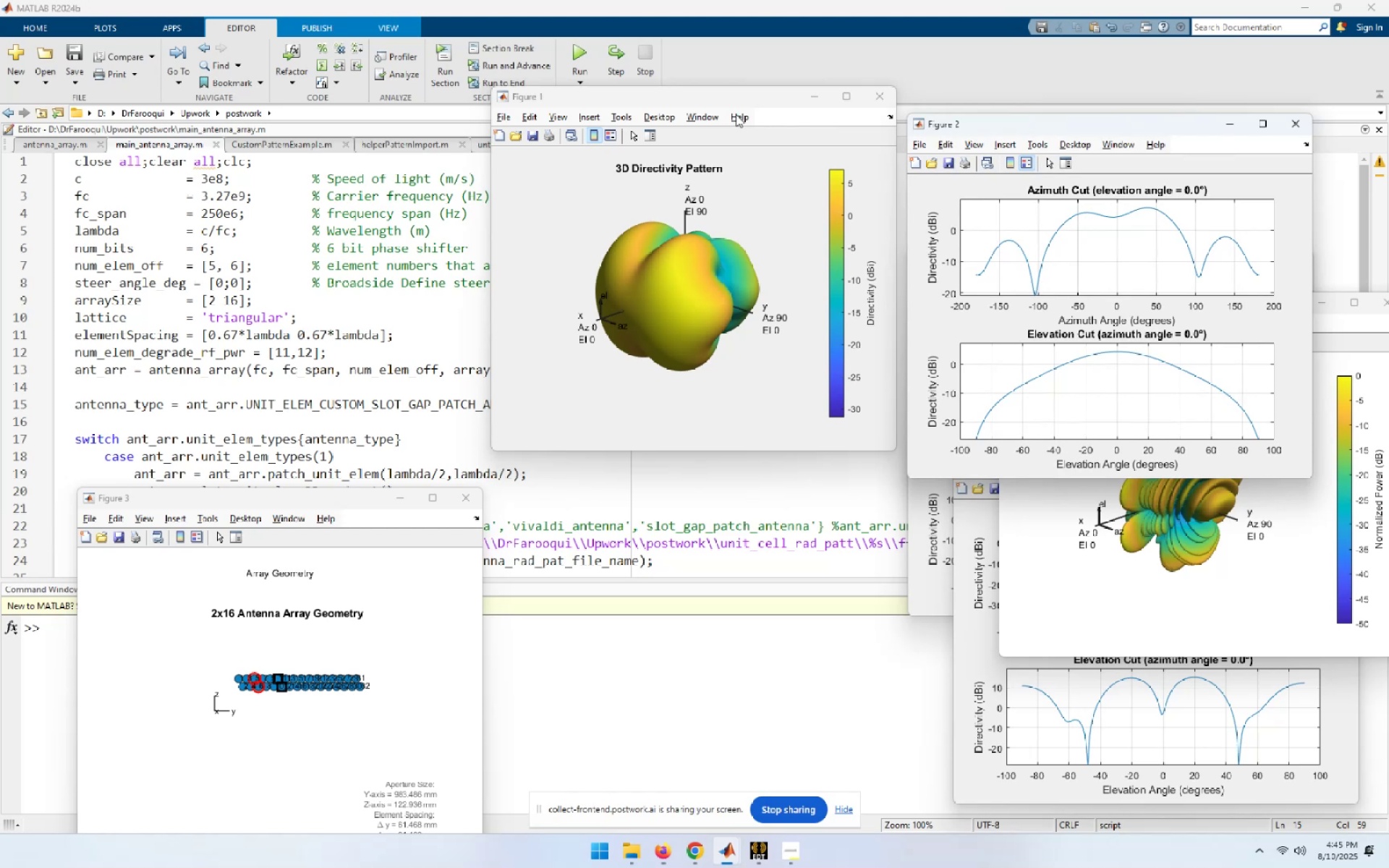 
left_click_drag(start_coordinate=[685, 95], to_coordinate=[495, 114])
 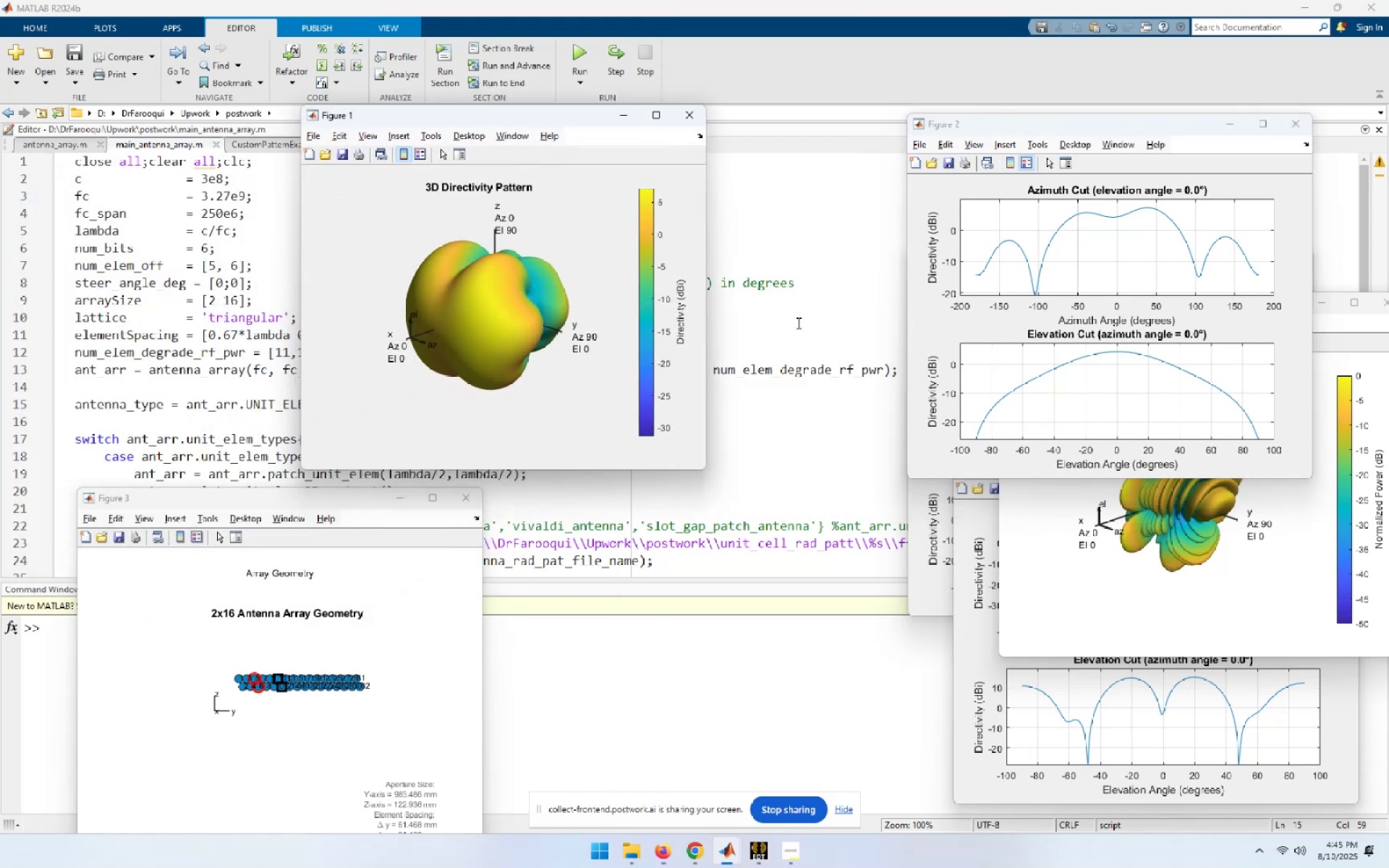 
wait(10.97)
 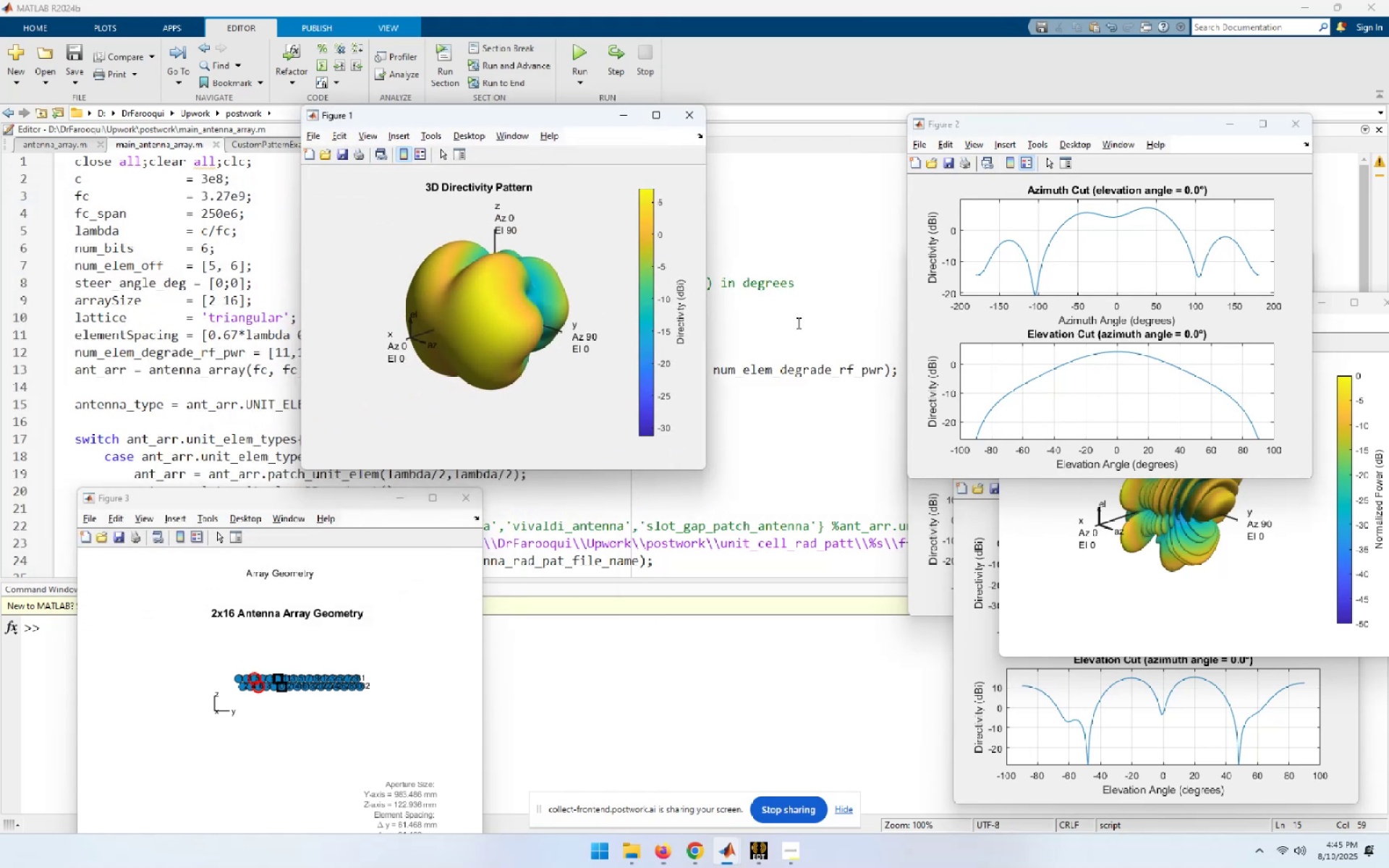 
left_click([797, 323])
 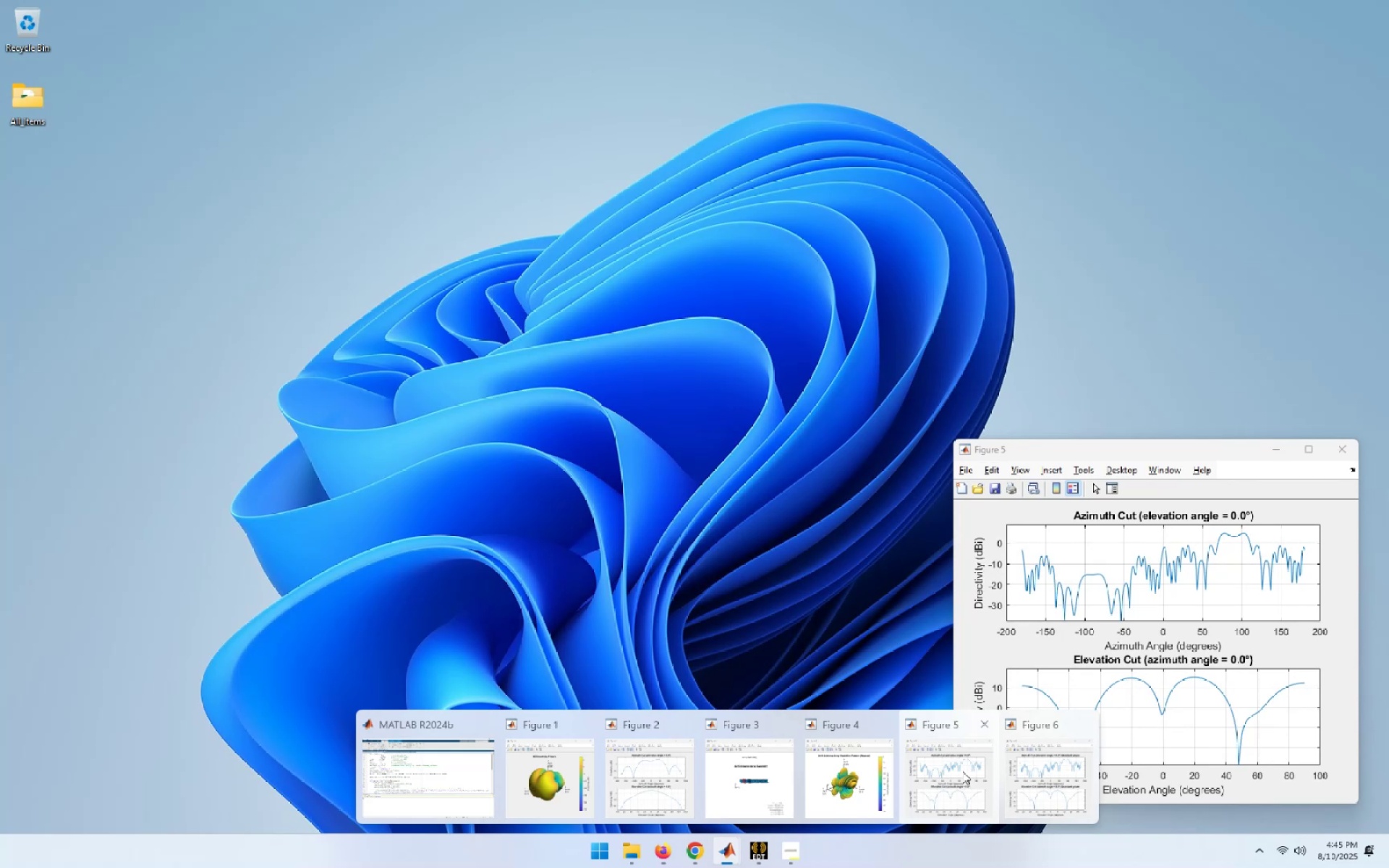 
wait(11.42)
 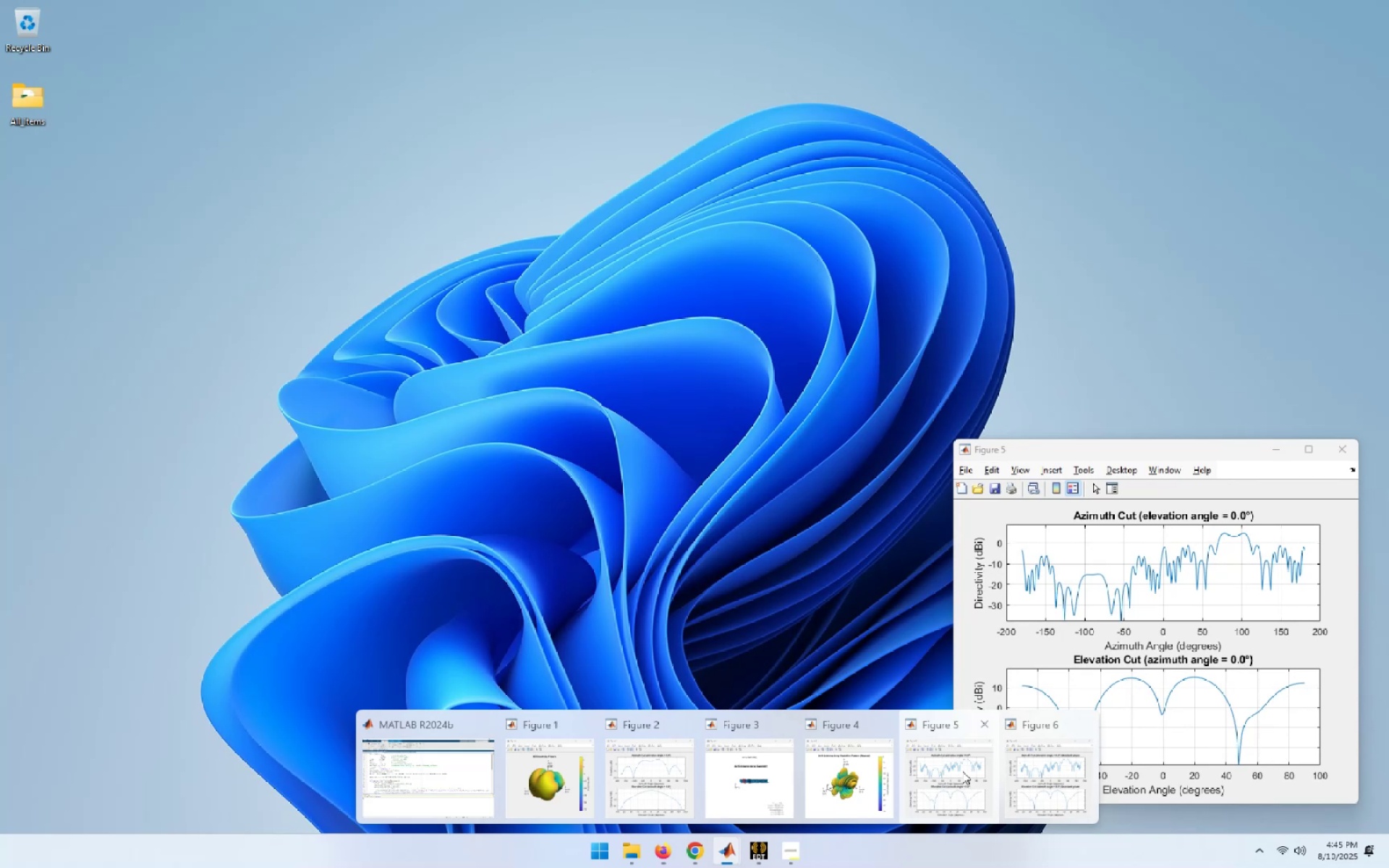 
left_click([759, 855])
 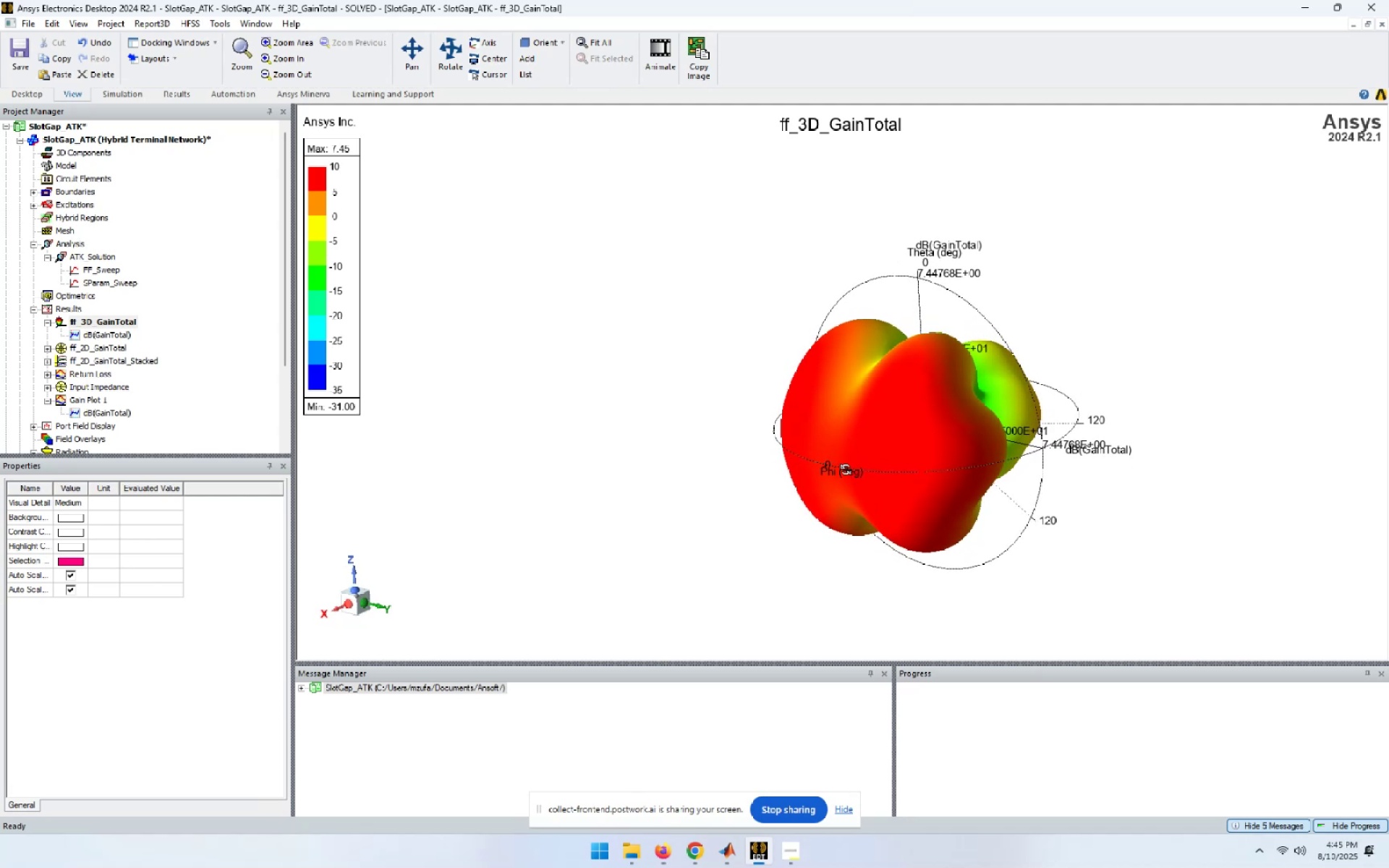 
wait(11.4)
 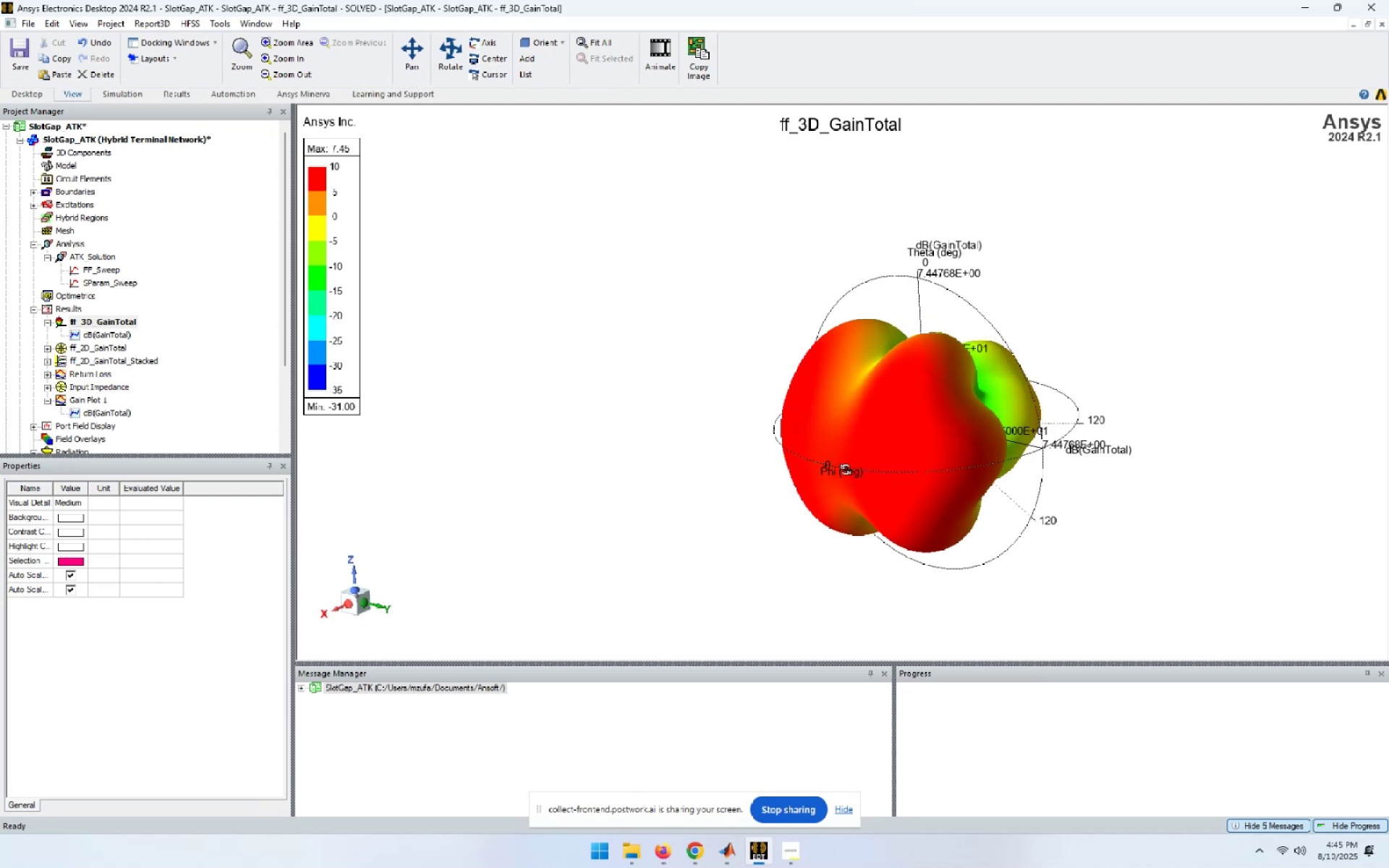 
left_click([1300, 5])
 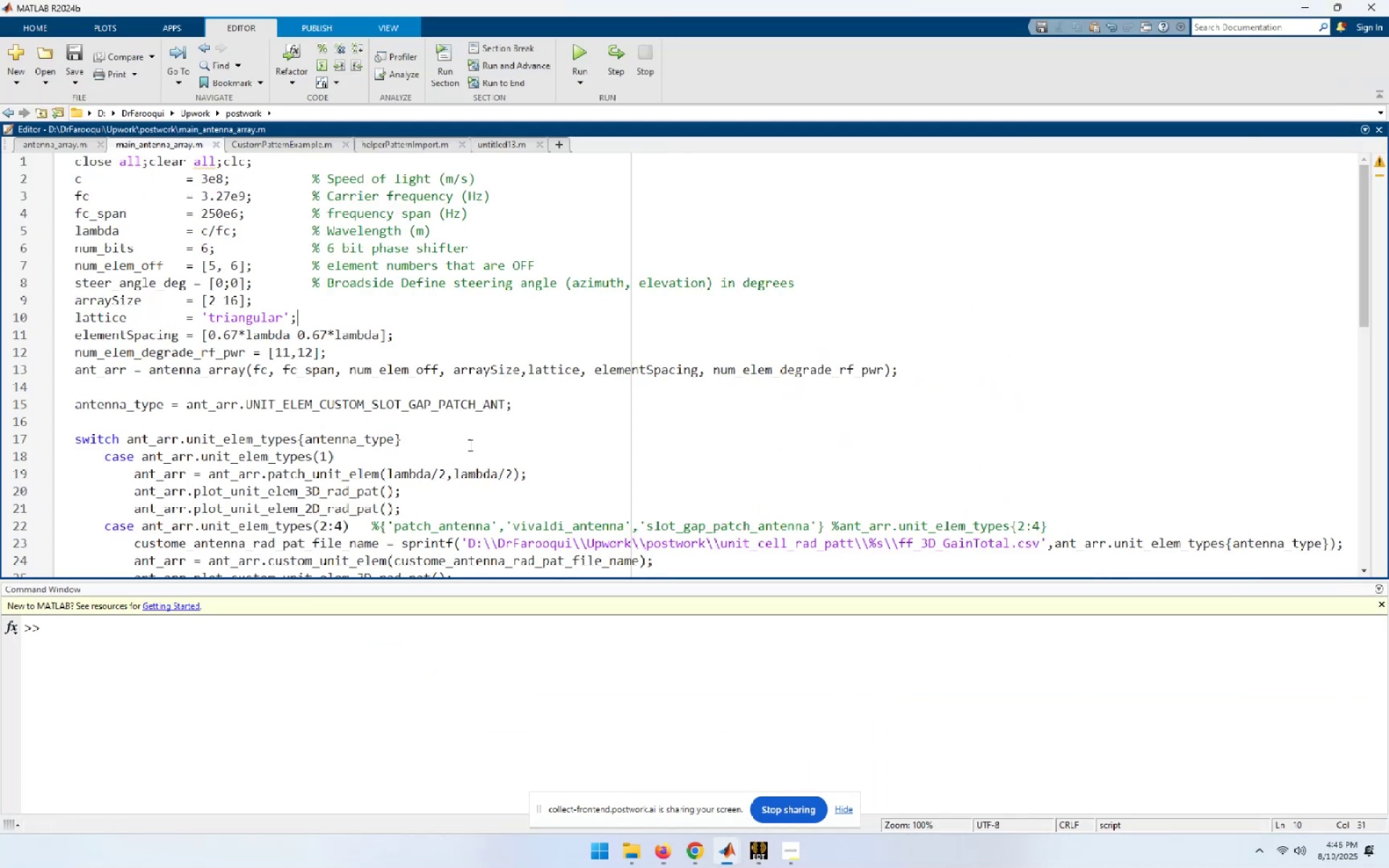 
left_click([402, 402])
 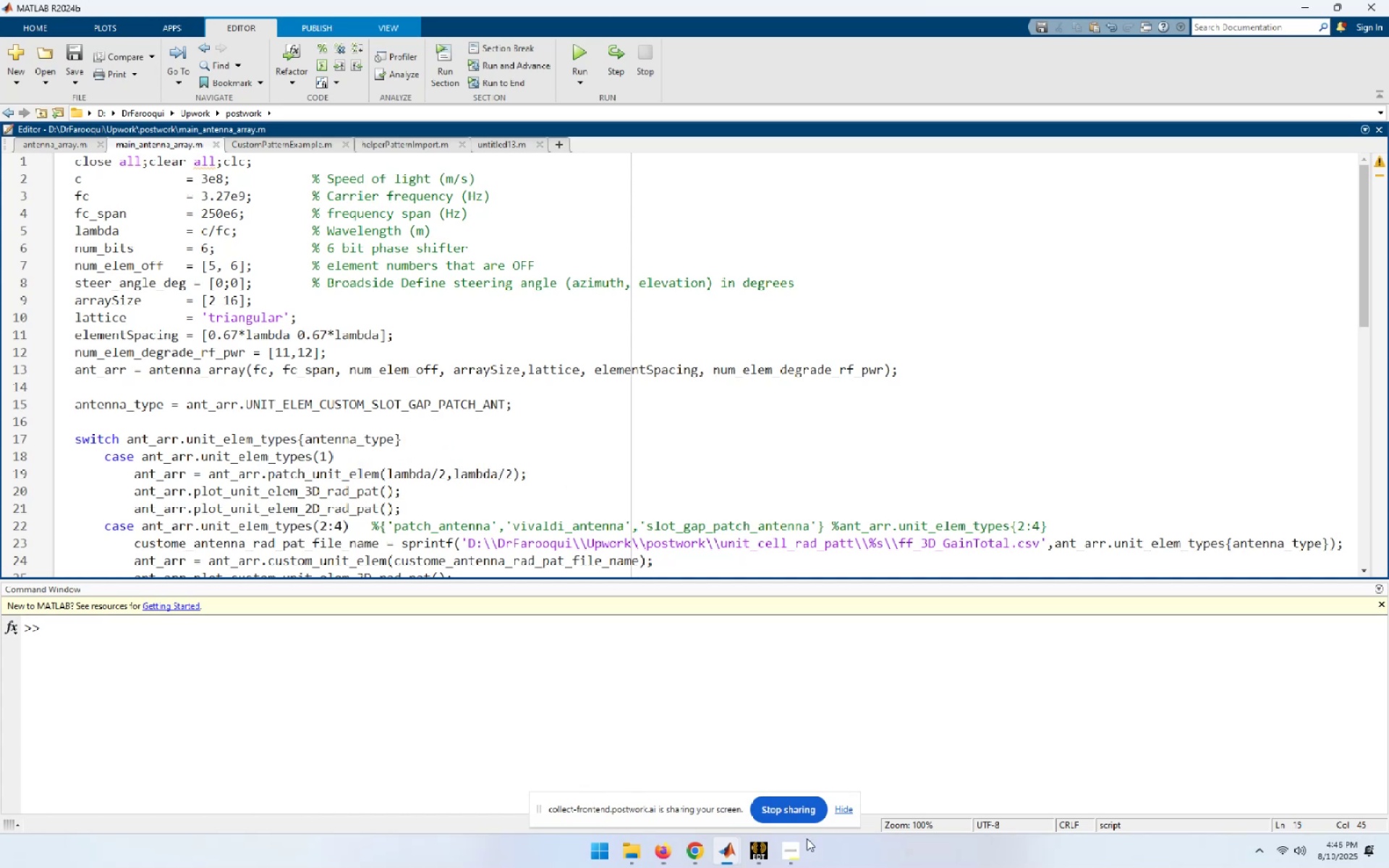 
left_click([671, 865])
 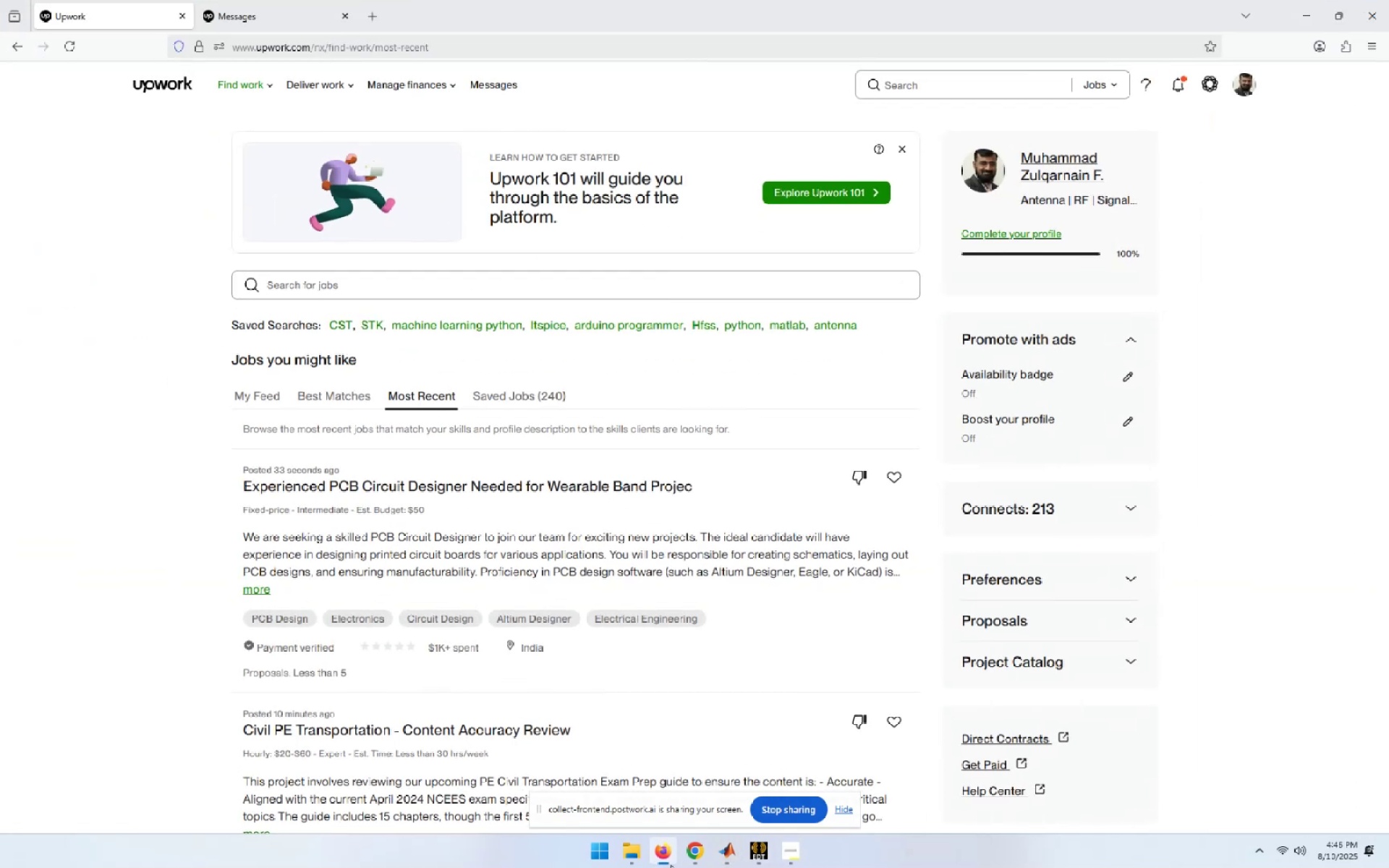 
left_click([671, 865])
 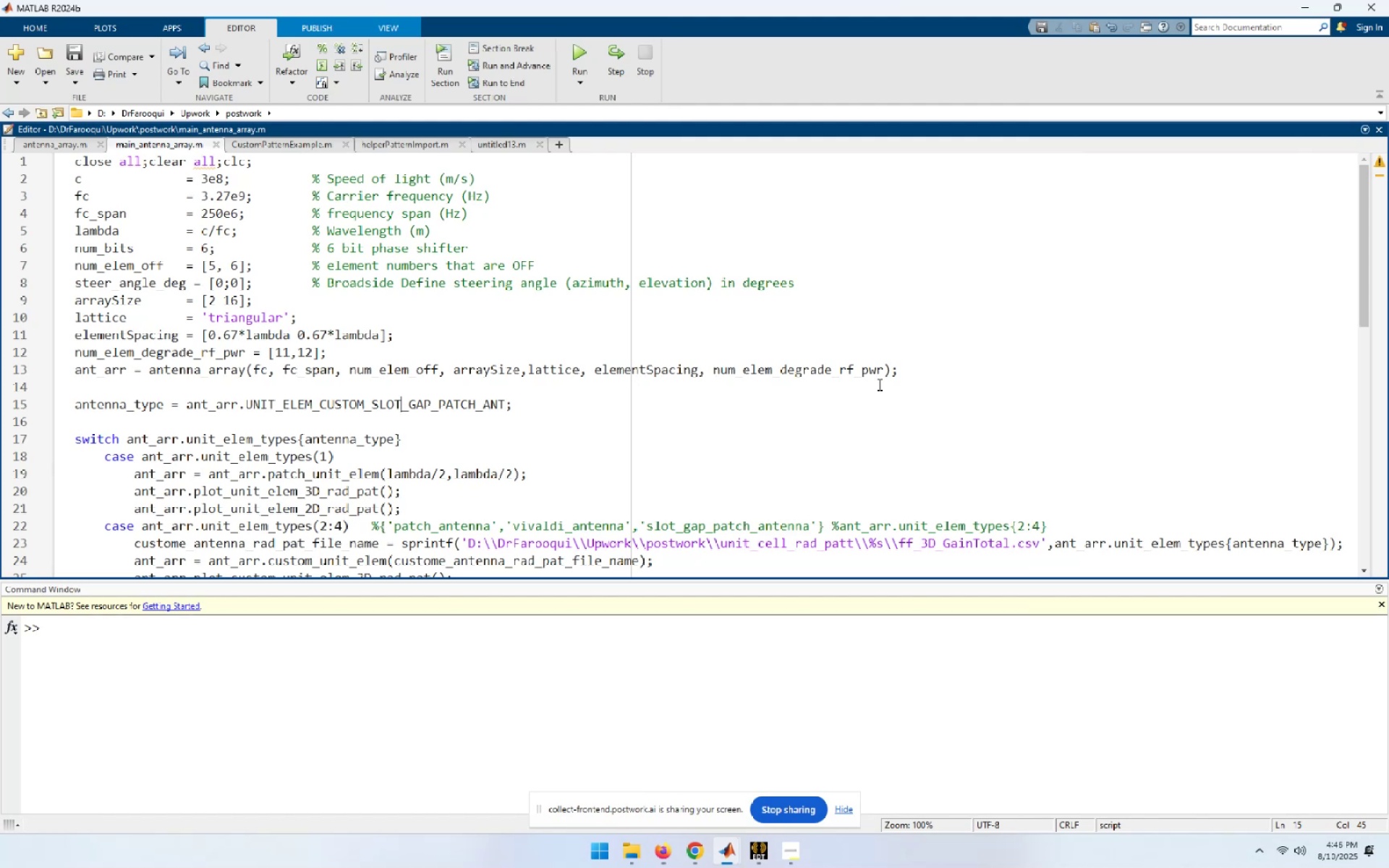 
wait(11.74)
 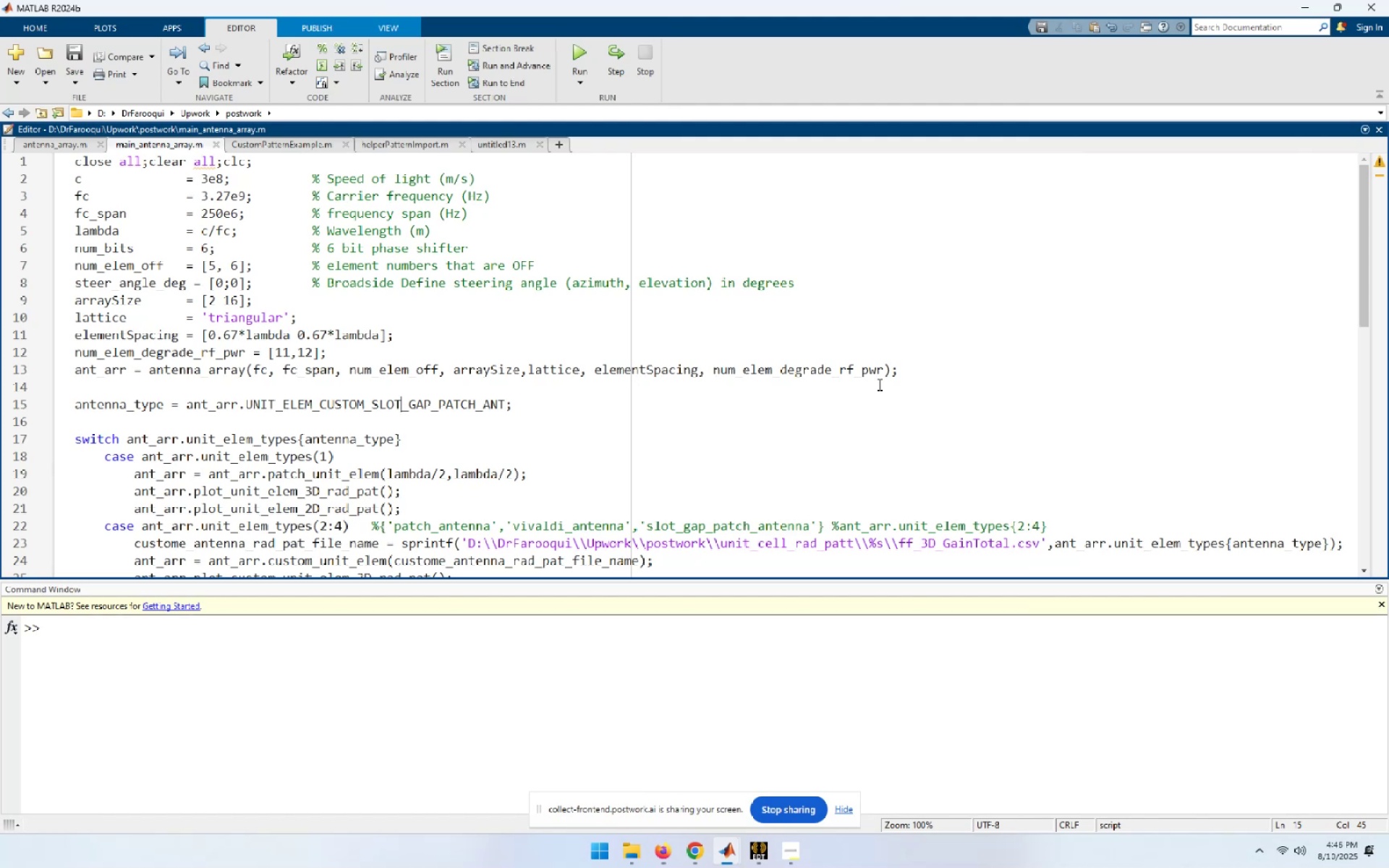 
scroll: coordinate [878, 384], scroll_direction: up, amount: 2.0
 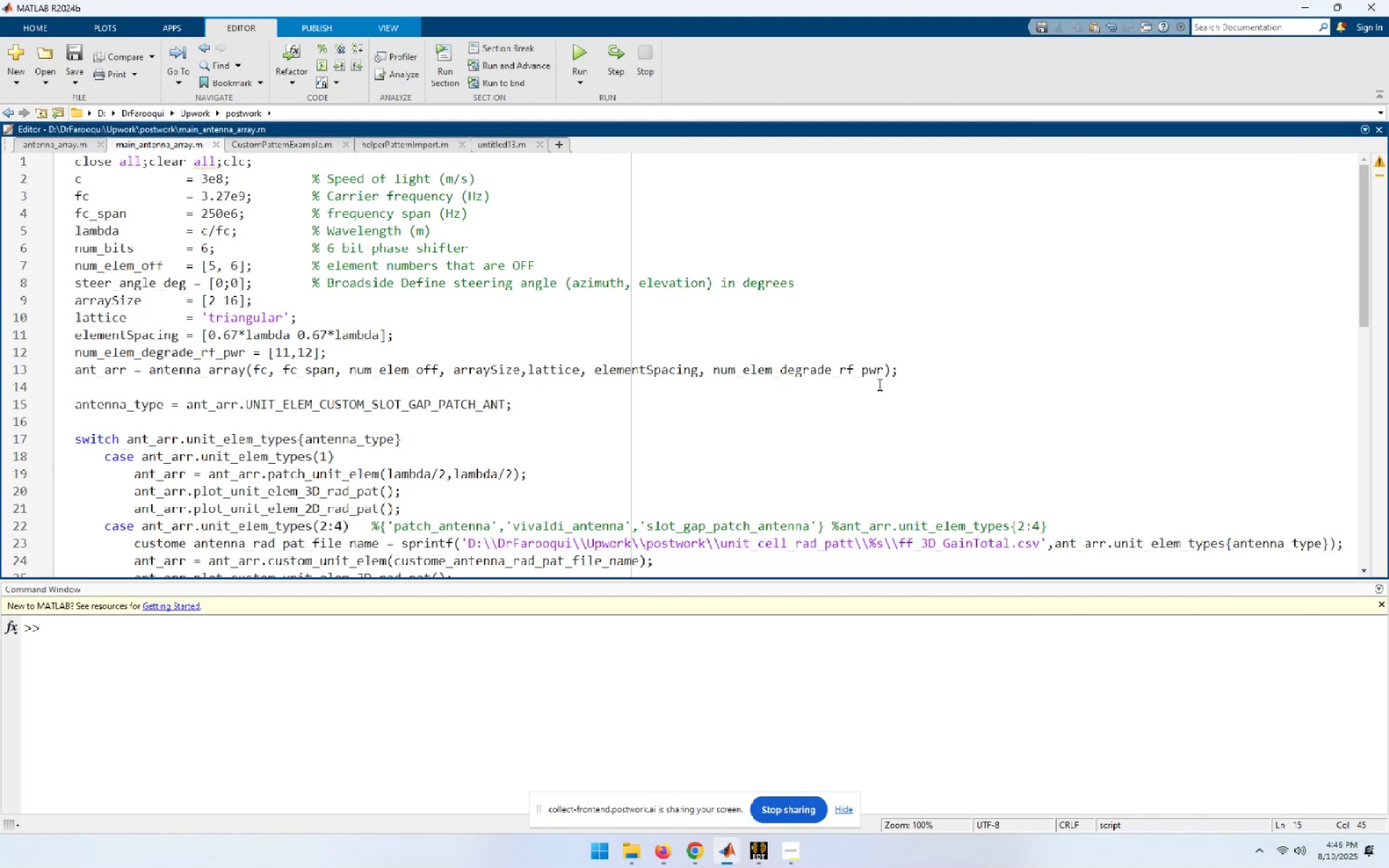 
scroll: coordinate [878, 384], scroll_direction: down, amount: 5.0
 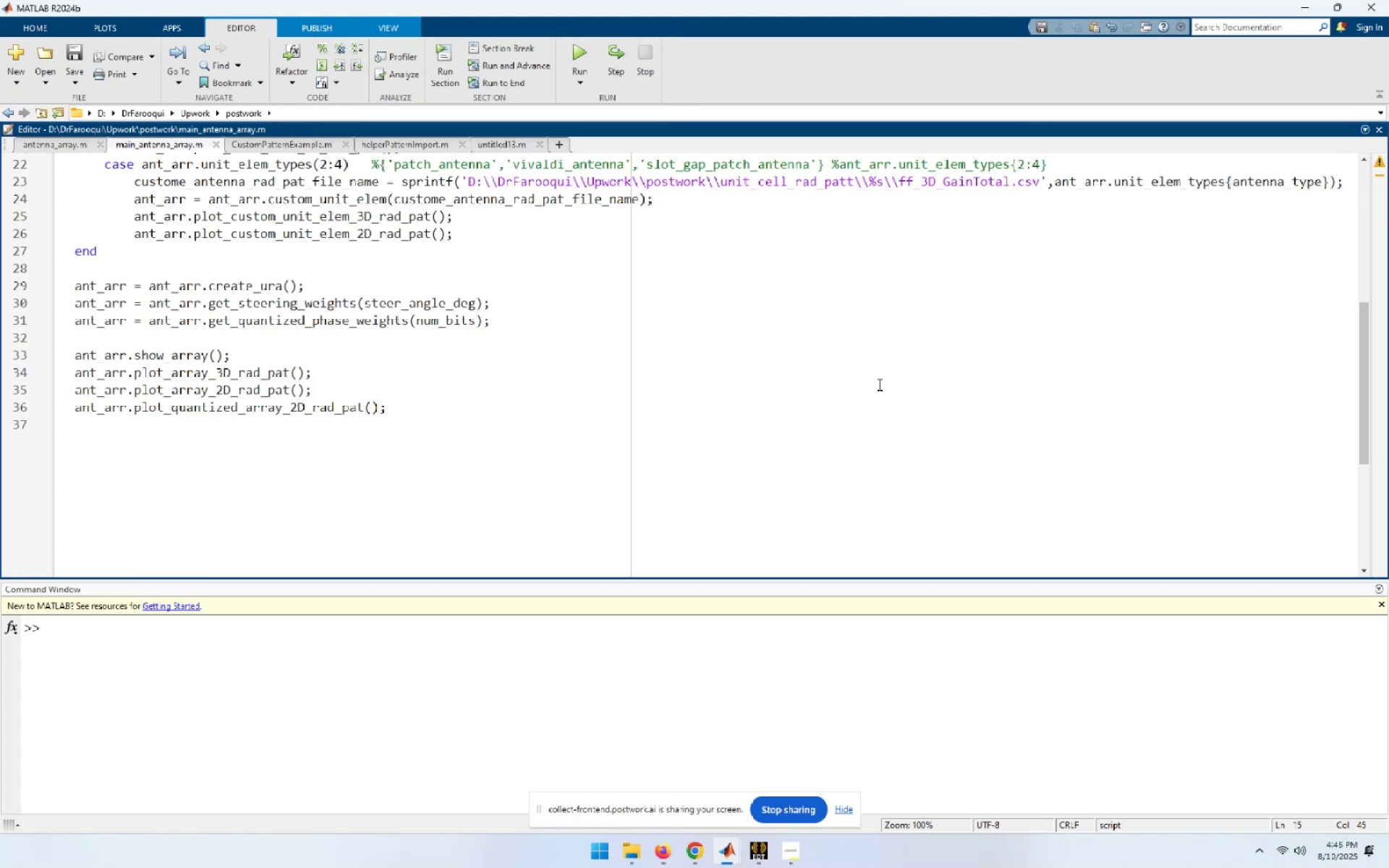 
scroll: coordinate [878, 384], scroll_direction: up, amount: 3.0
 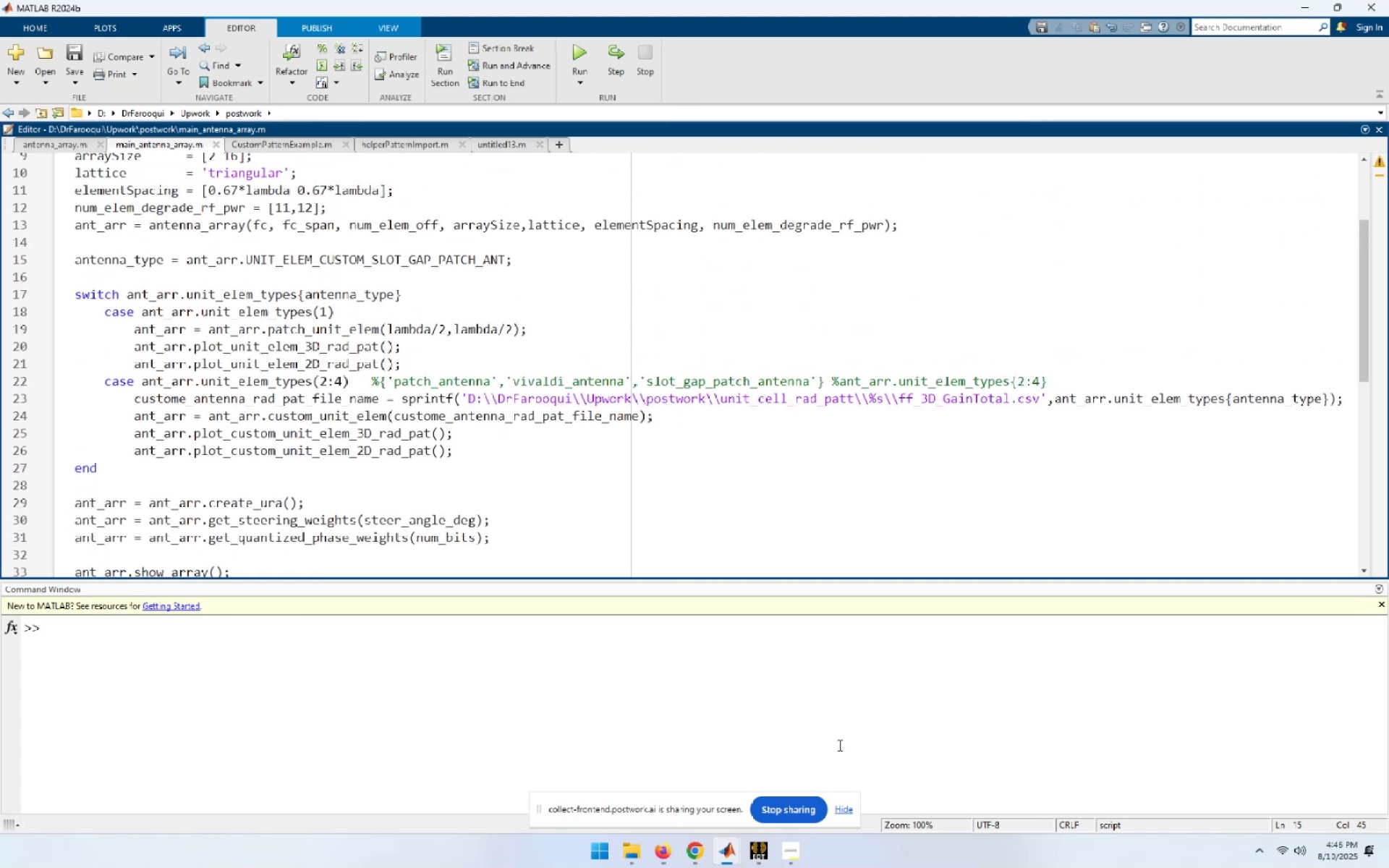 
mouse_move([718, 854])
 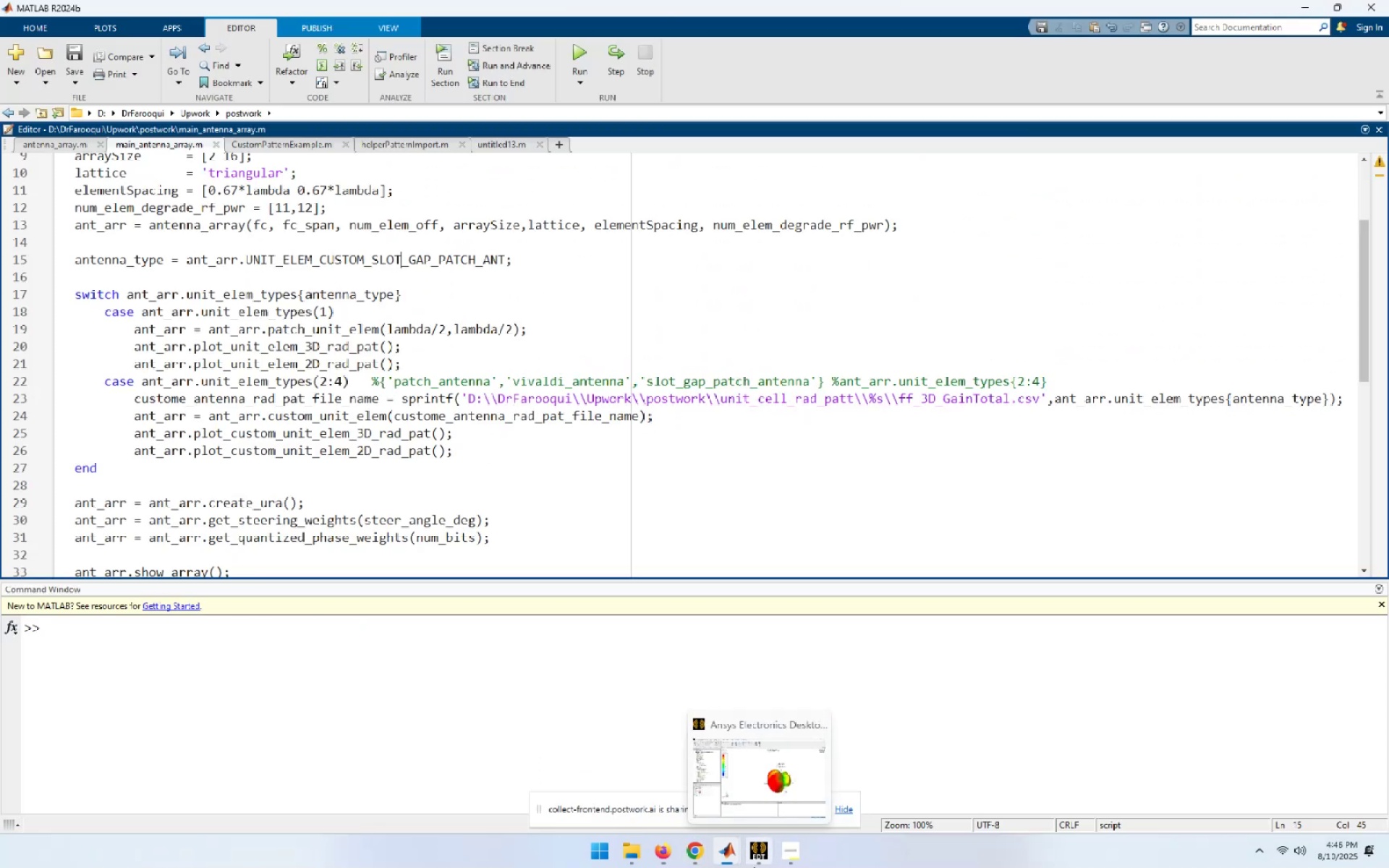 
mouse_move([689, 852])
 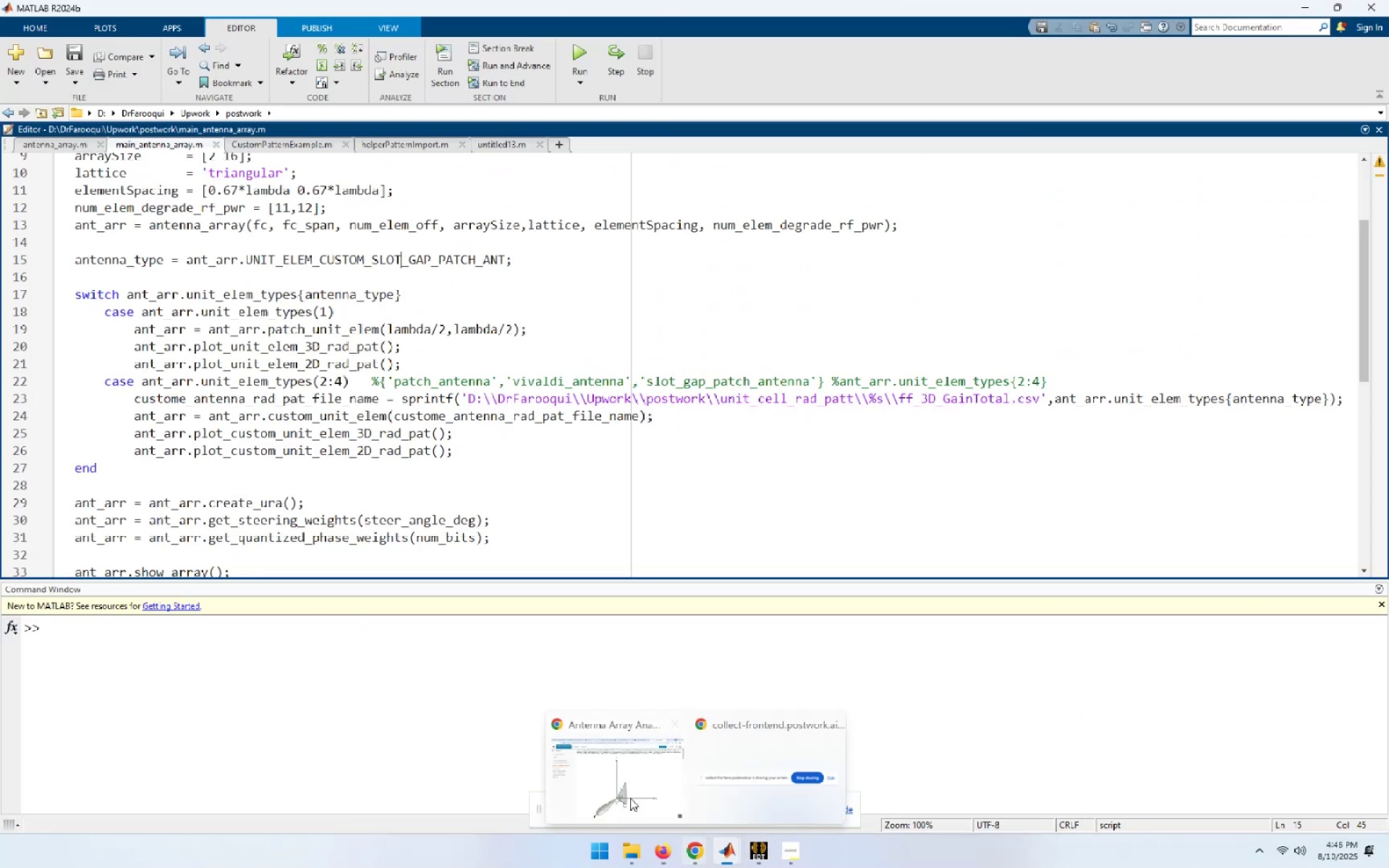 